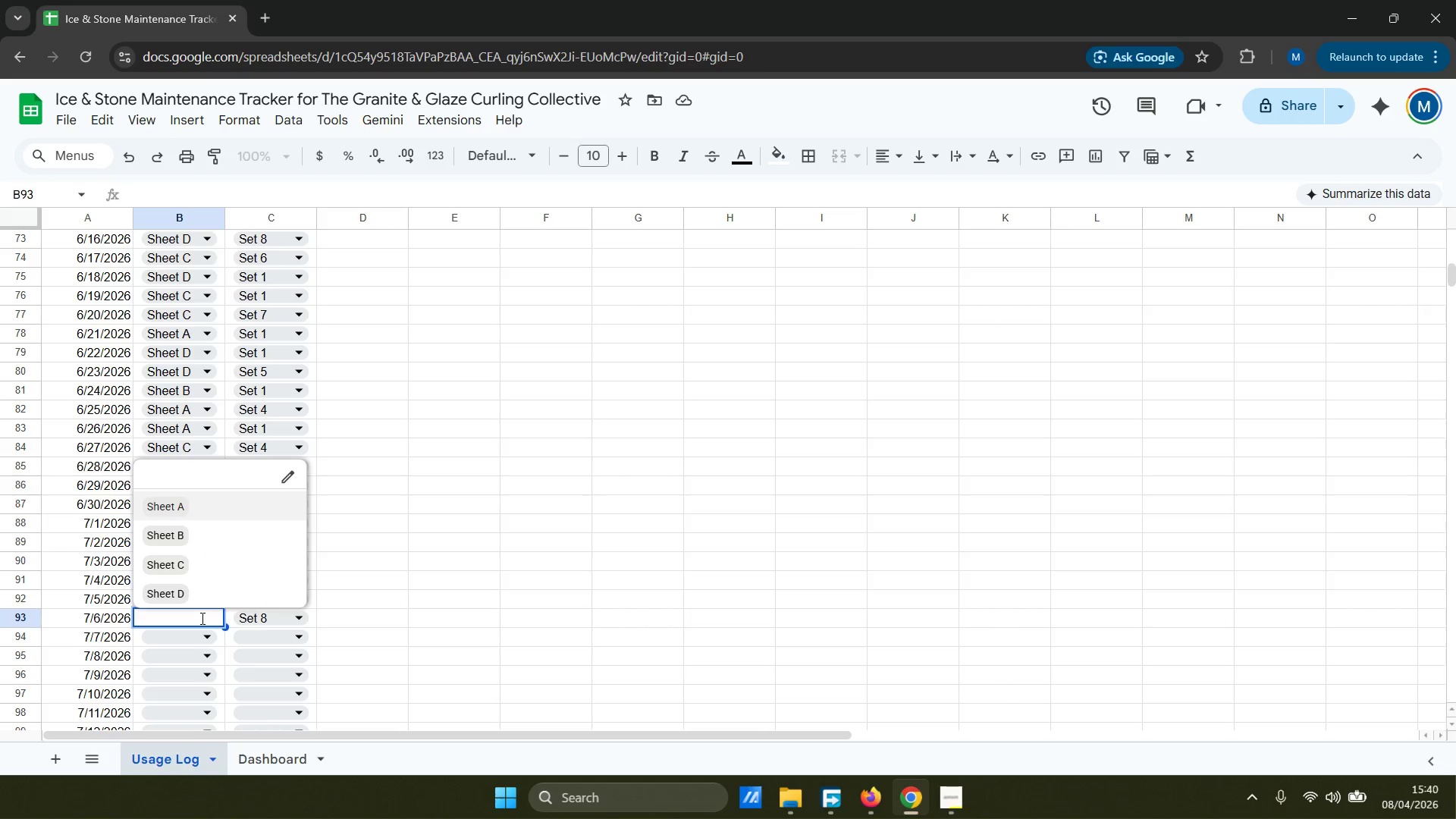 
wait(6.66)
 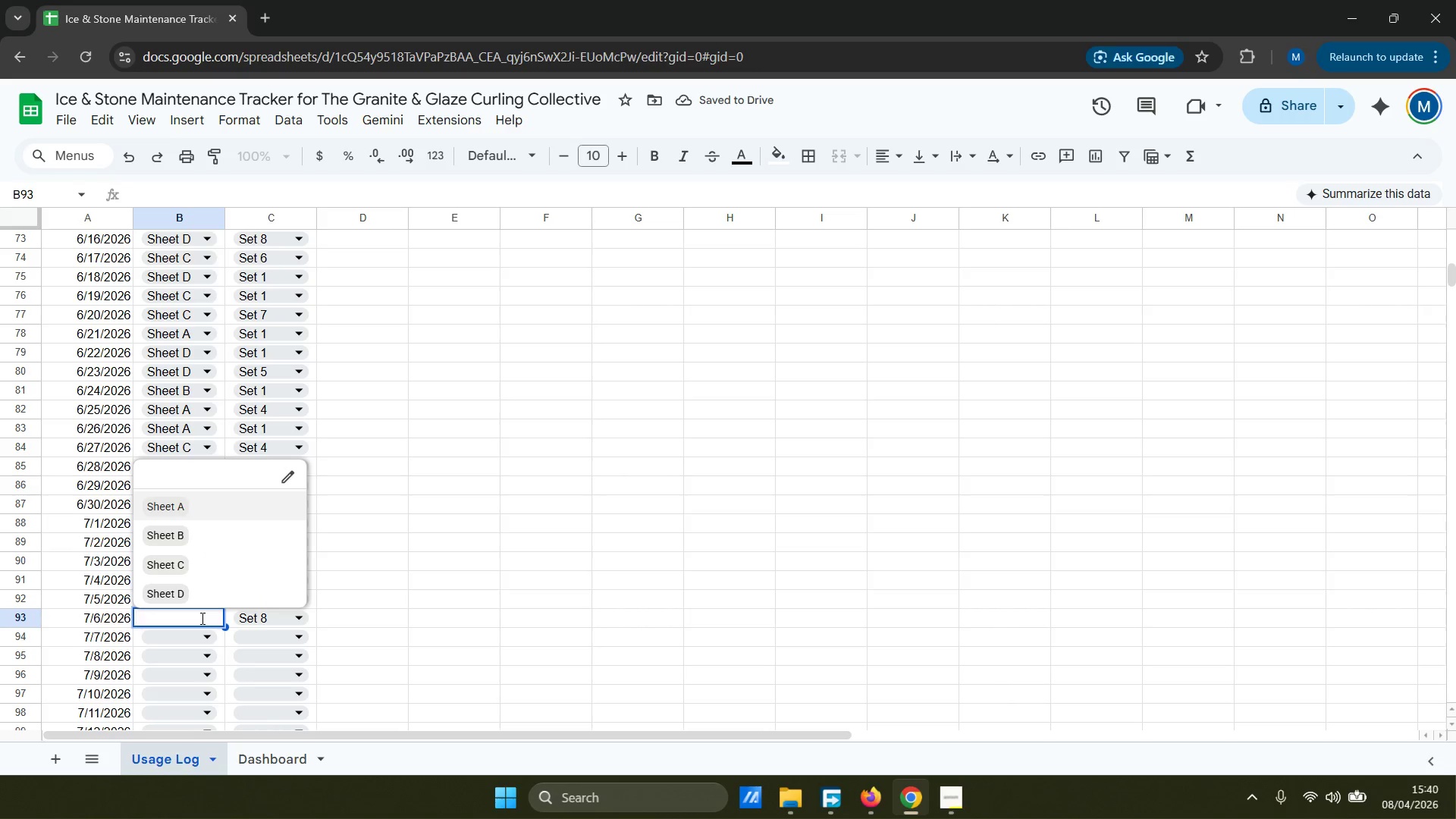 
left_click([206, 541])
 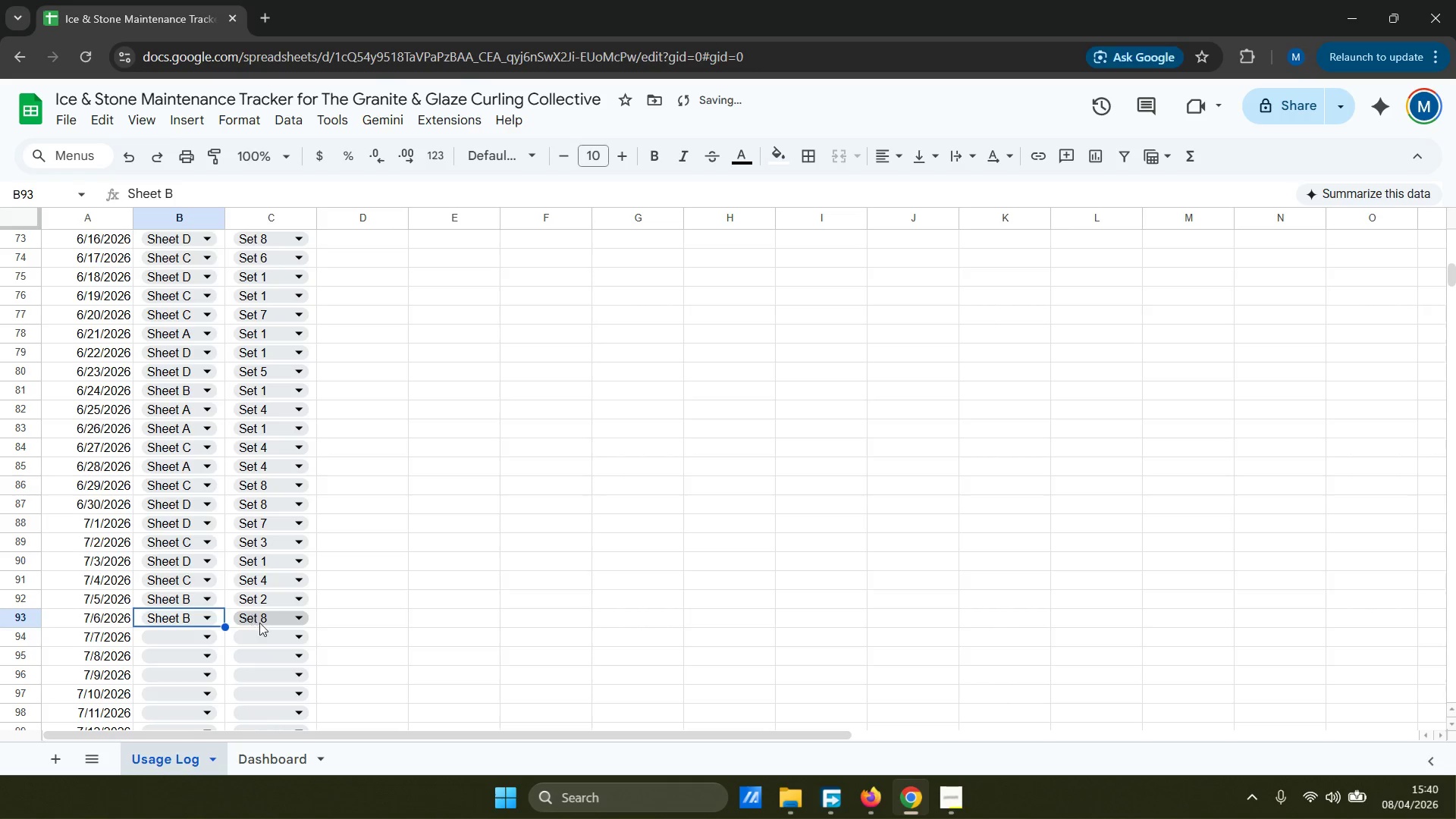 
left_click([268, 635])
 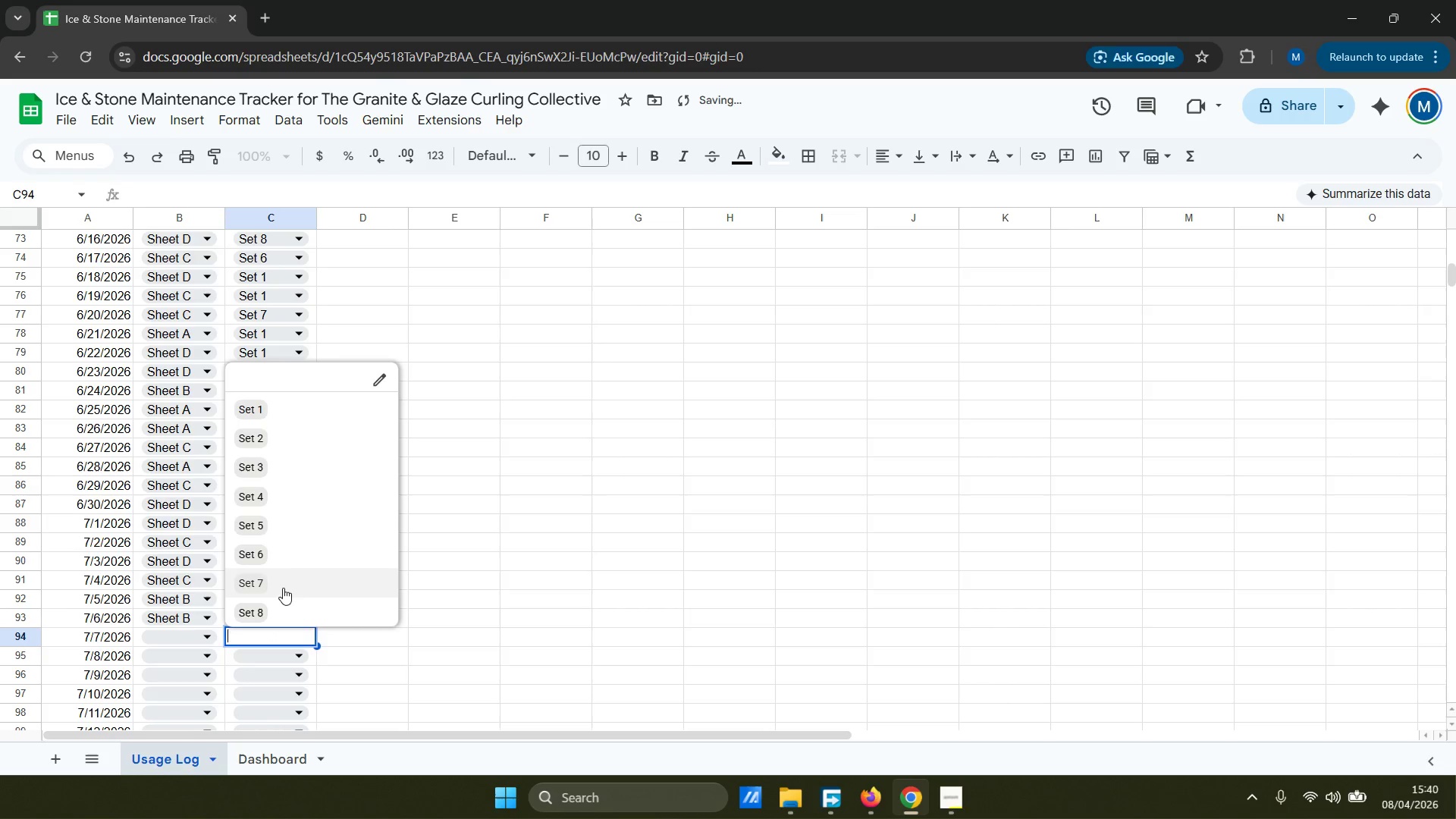 
left_click([281, 582])
 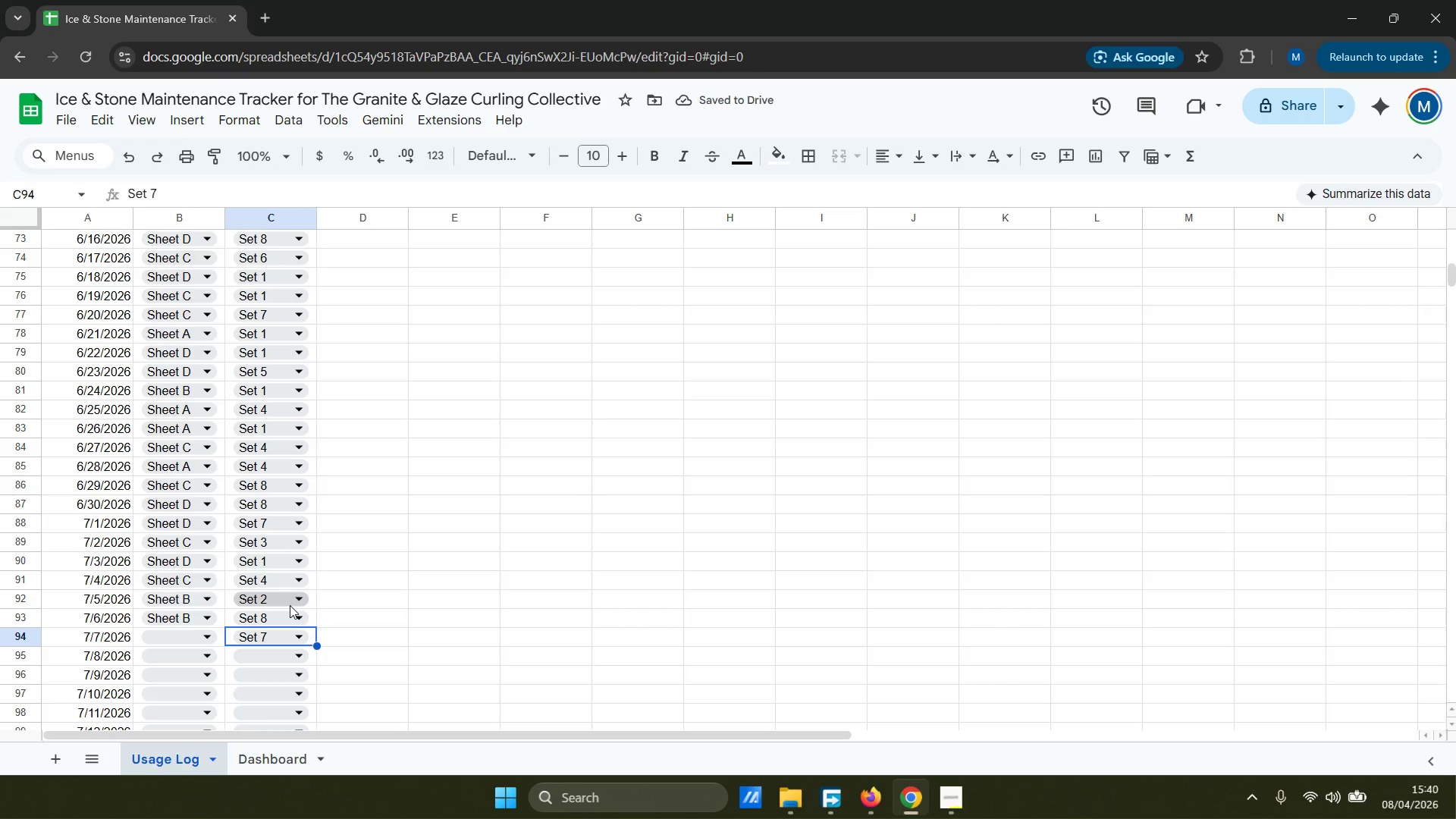 
wait(9.36)
 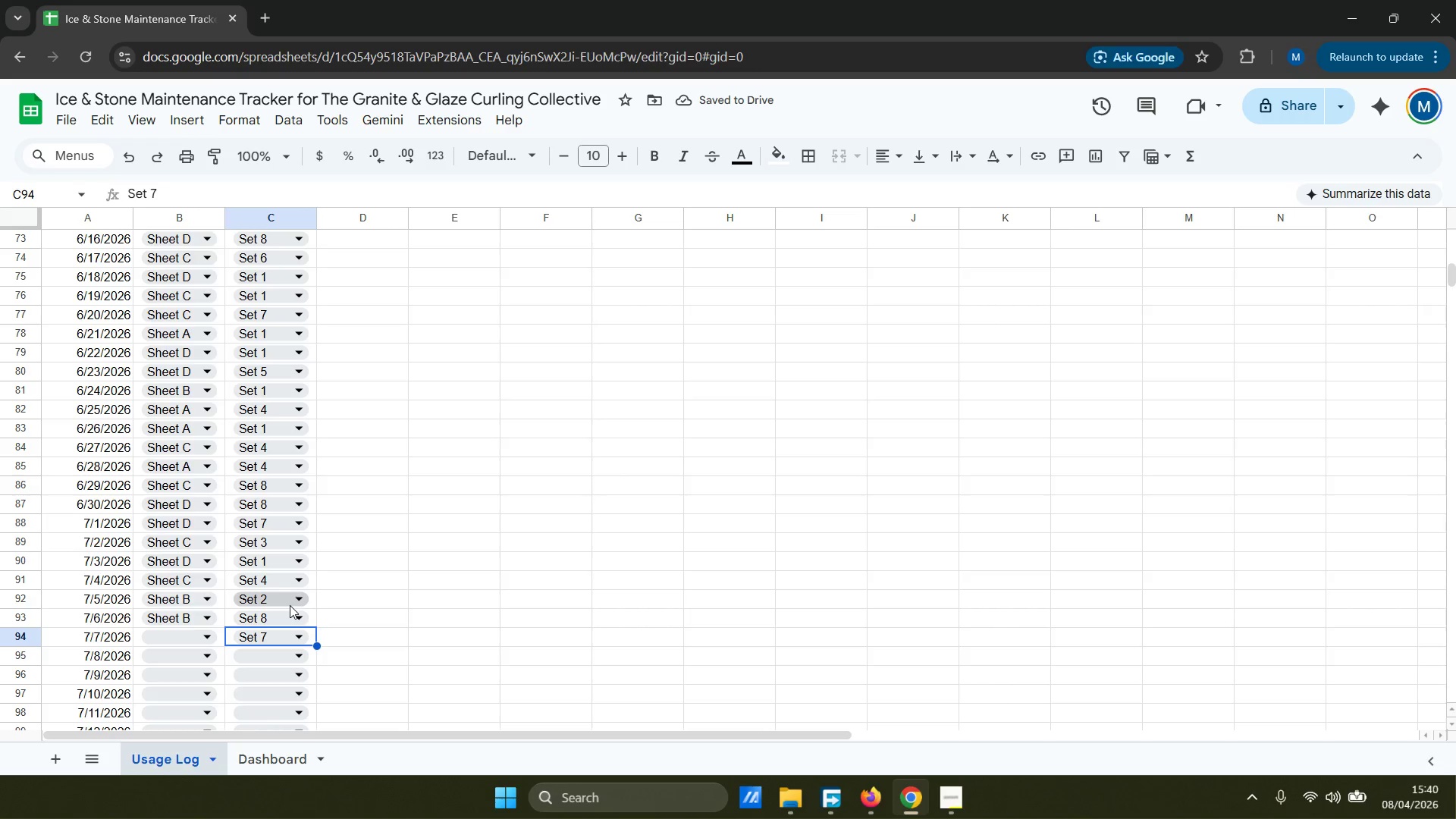 
left_click([294, 585])
 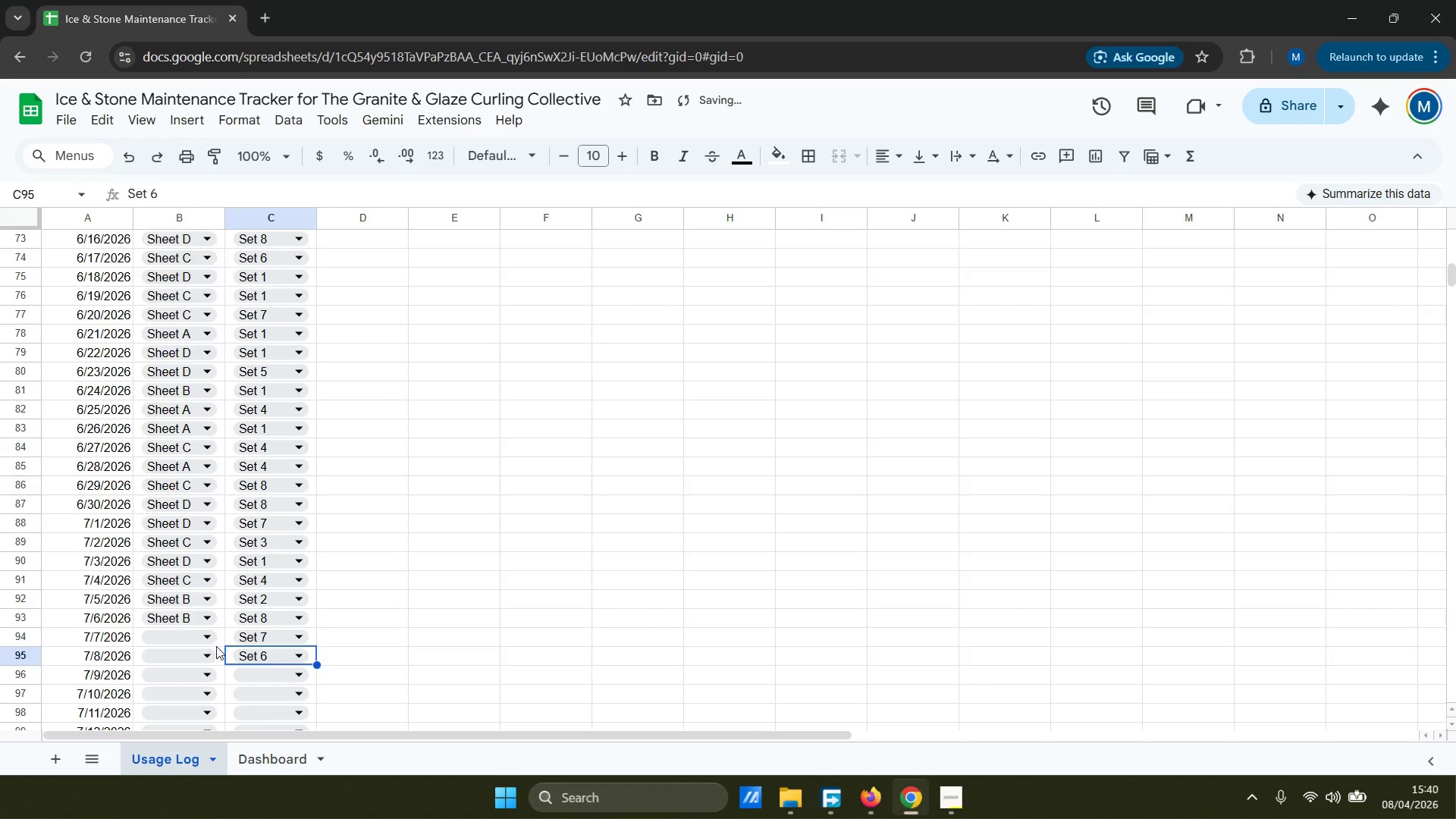 
left_click([207, 636])
 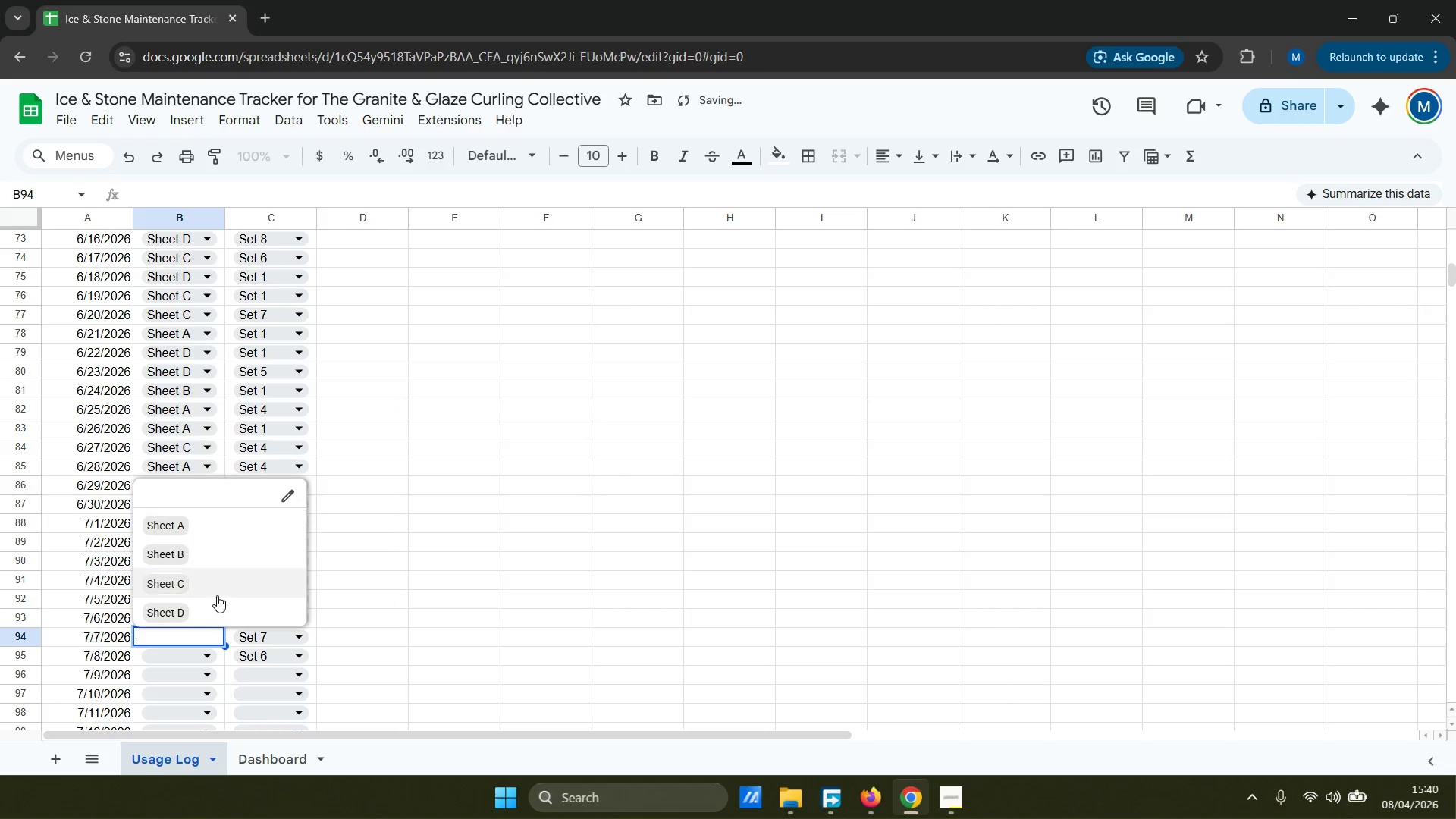 
left_click([217, 590])
 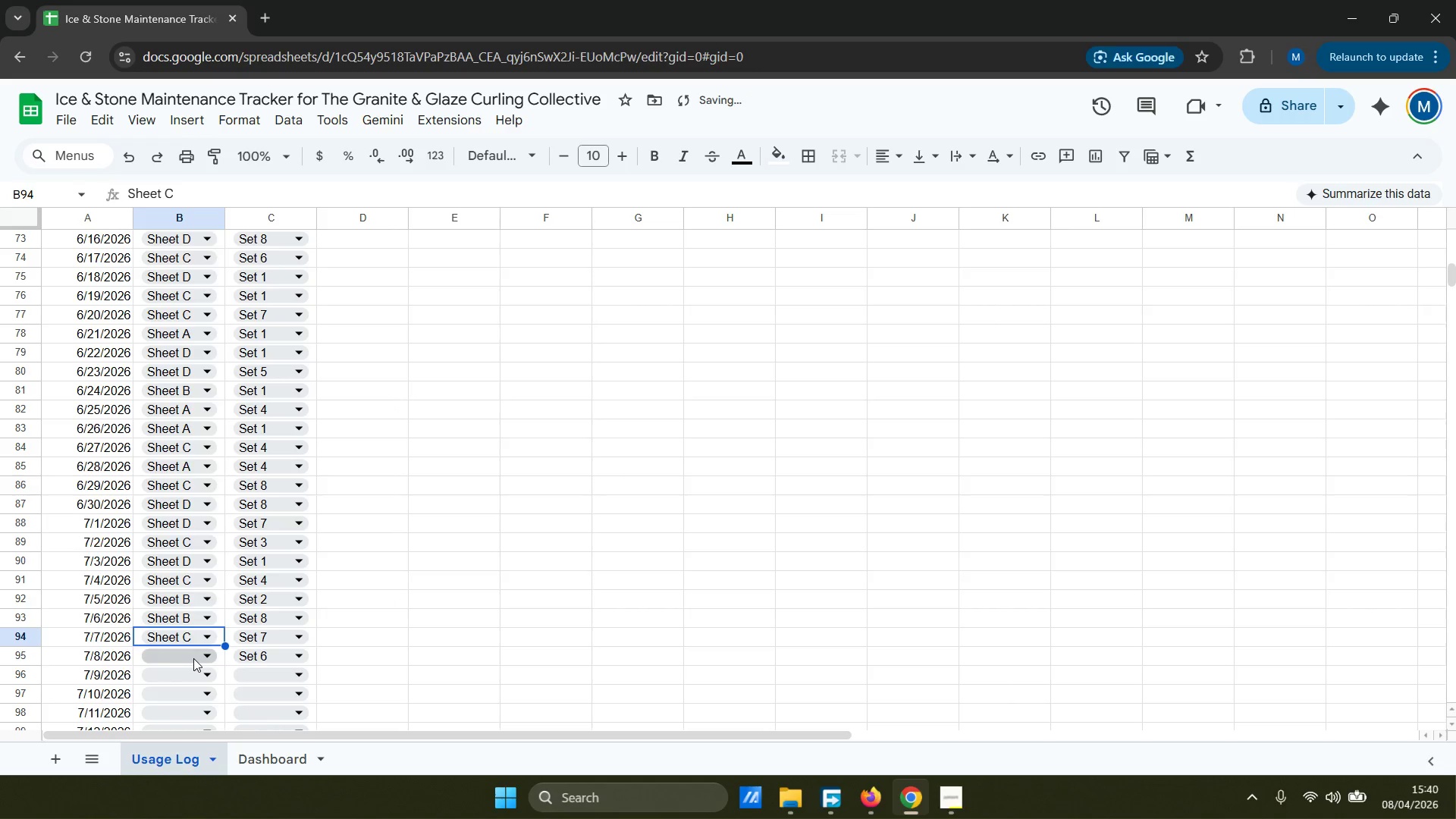 
left_click([193, 658])
 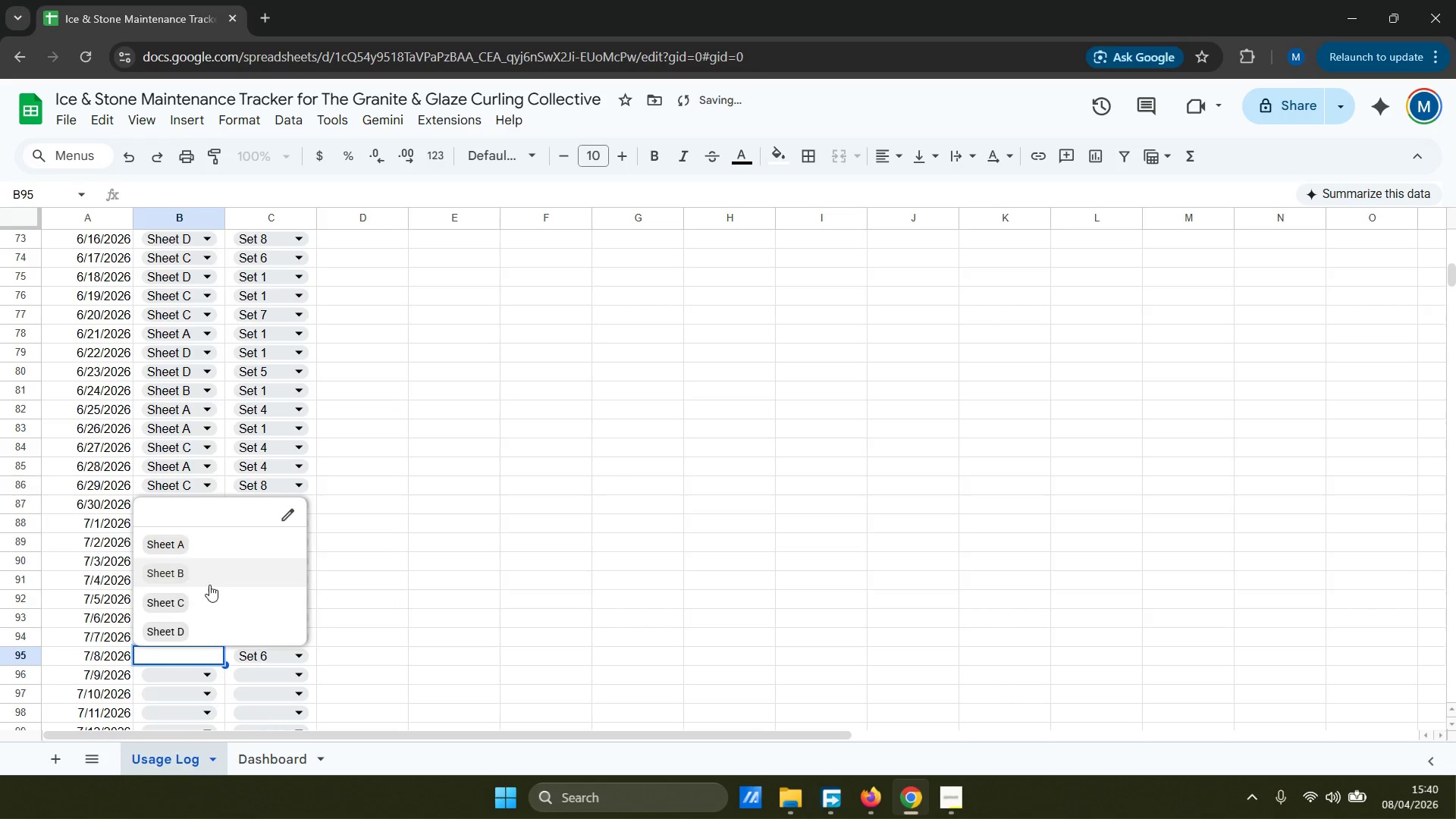 
left_click([209, 580])
 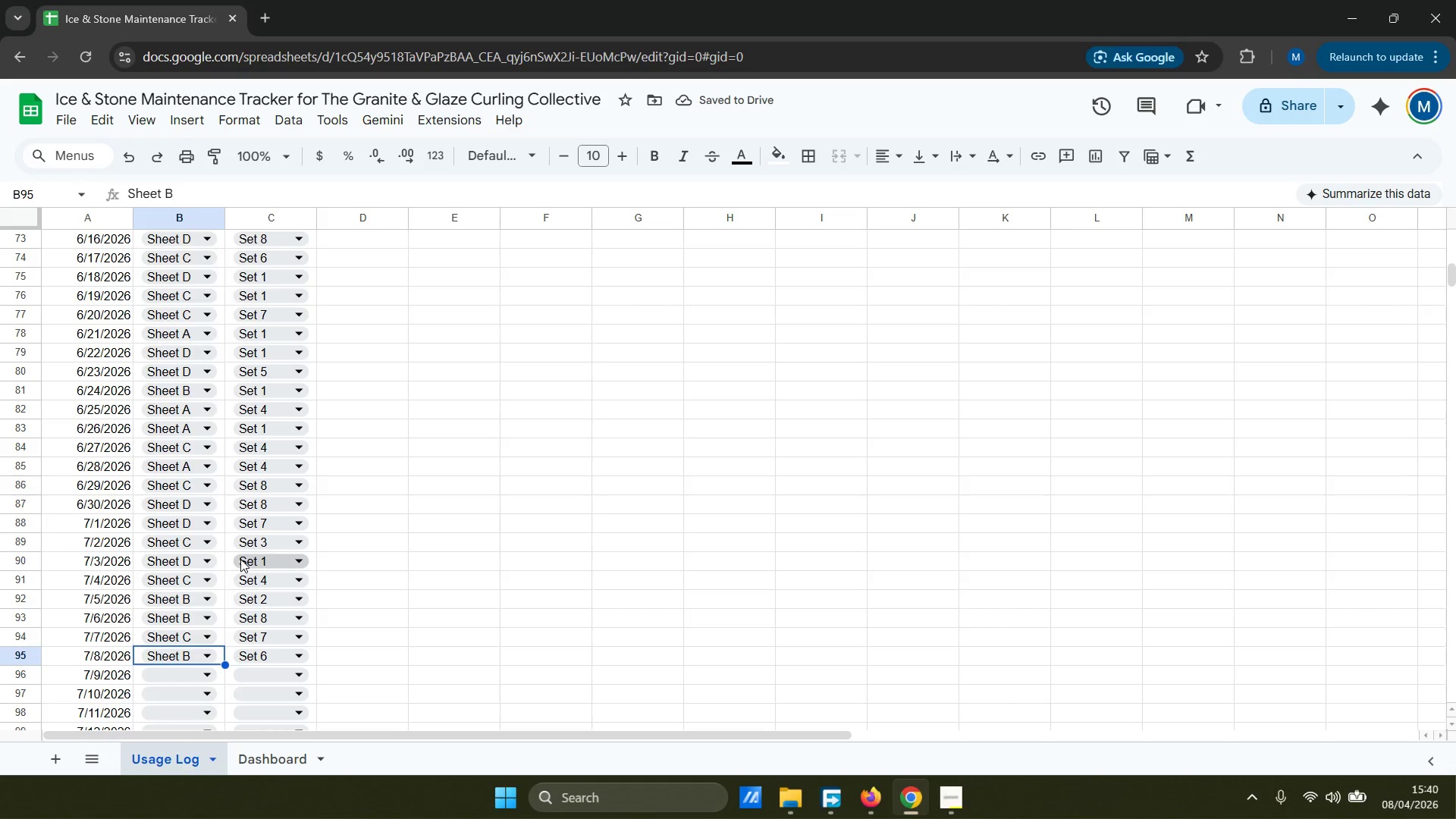 
wait(5.89)
 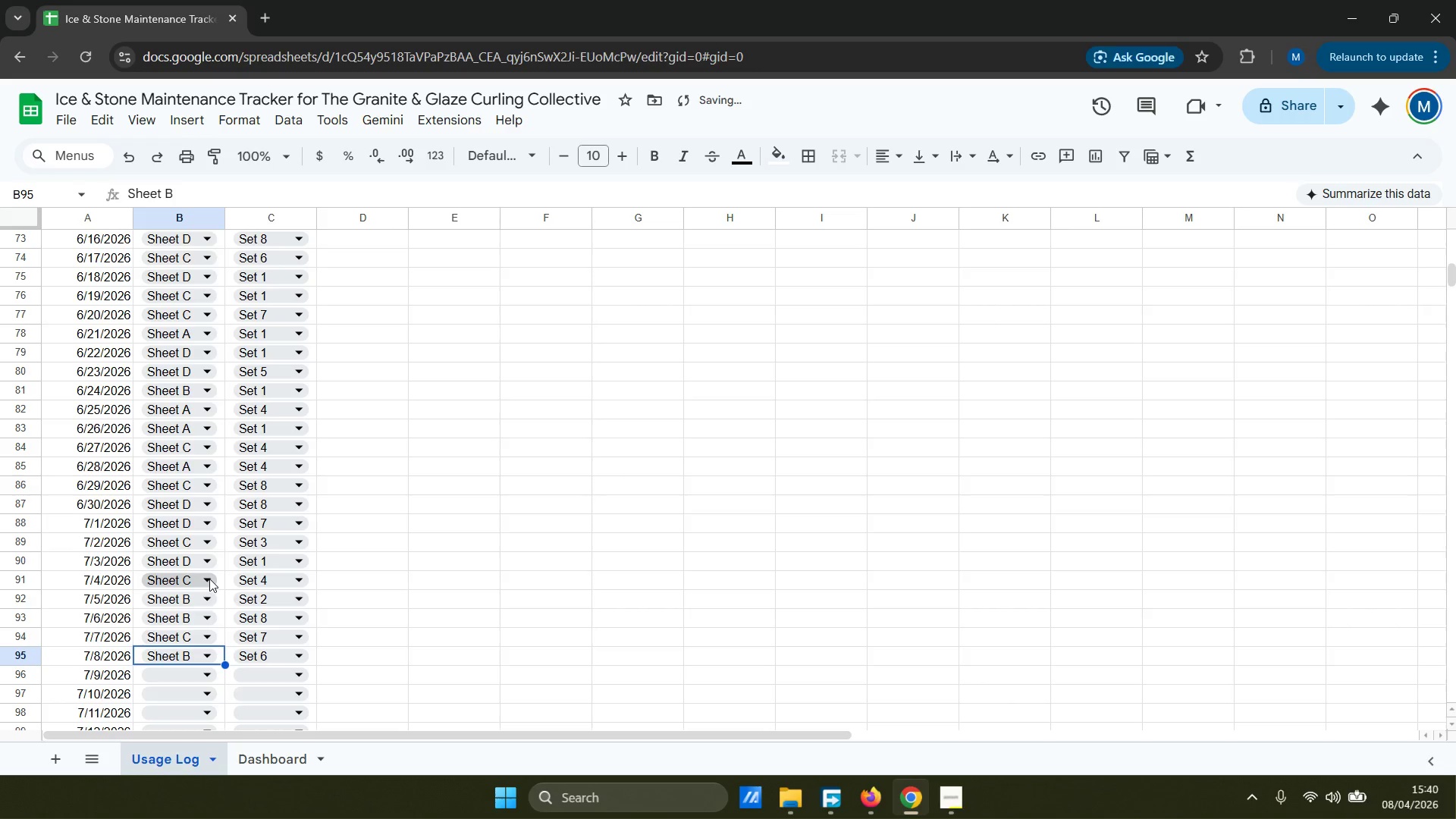 
left_click([200, 672])
 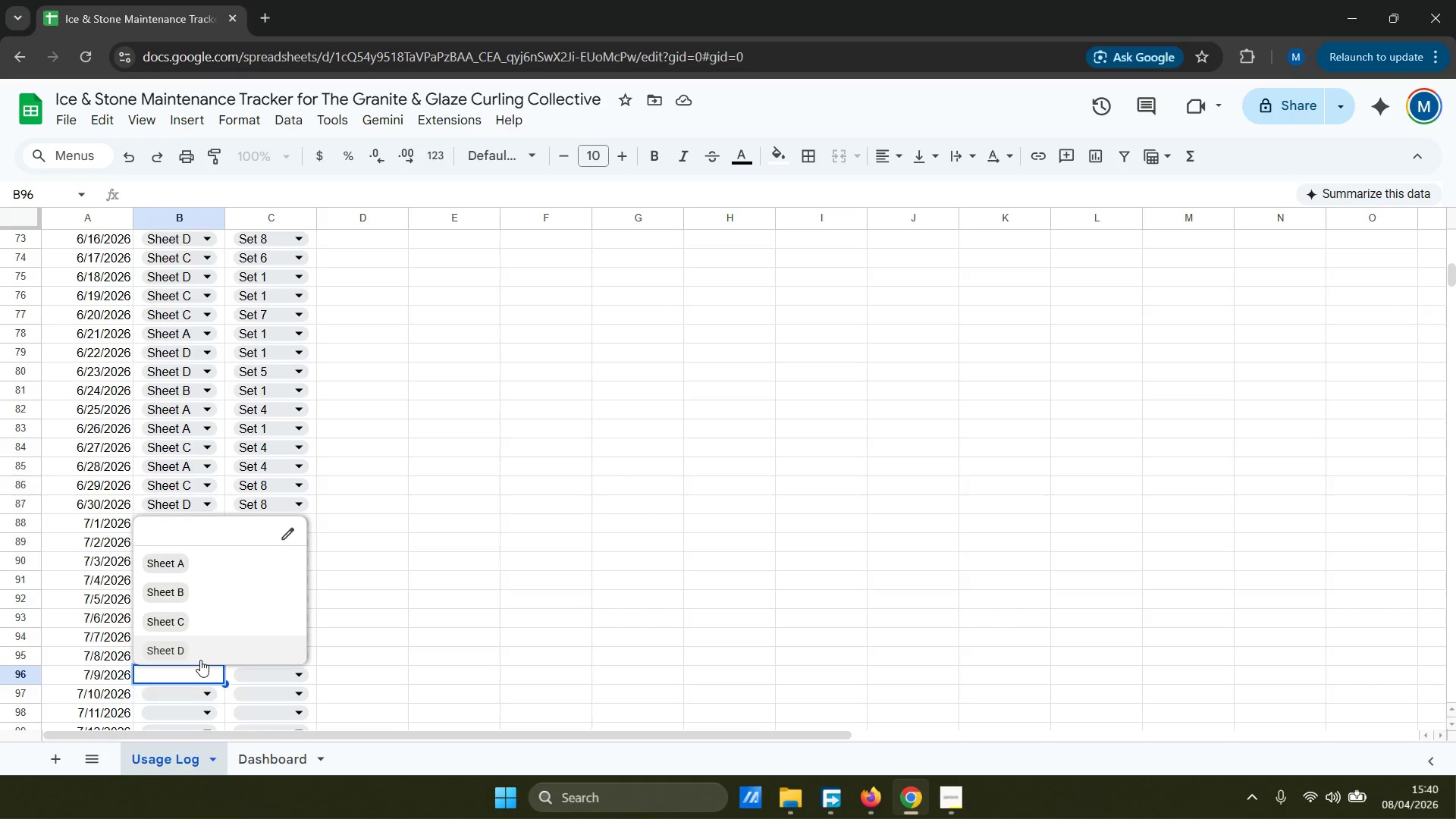 
wait(15.58)
 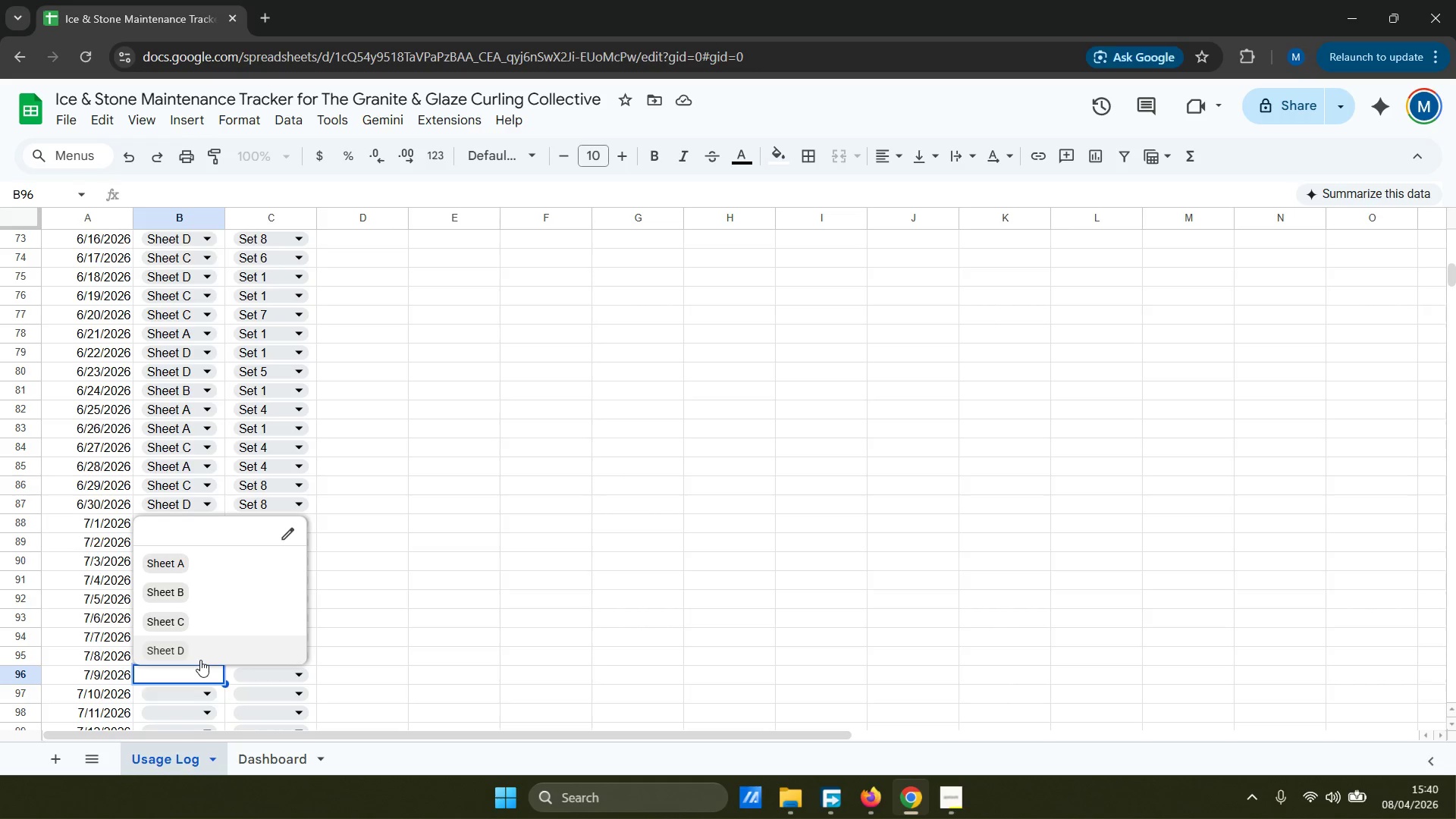 
left_click([248, 642])
 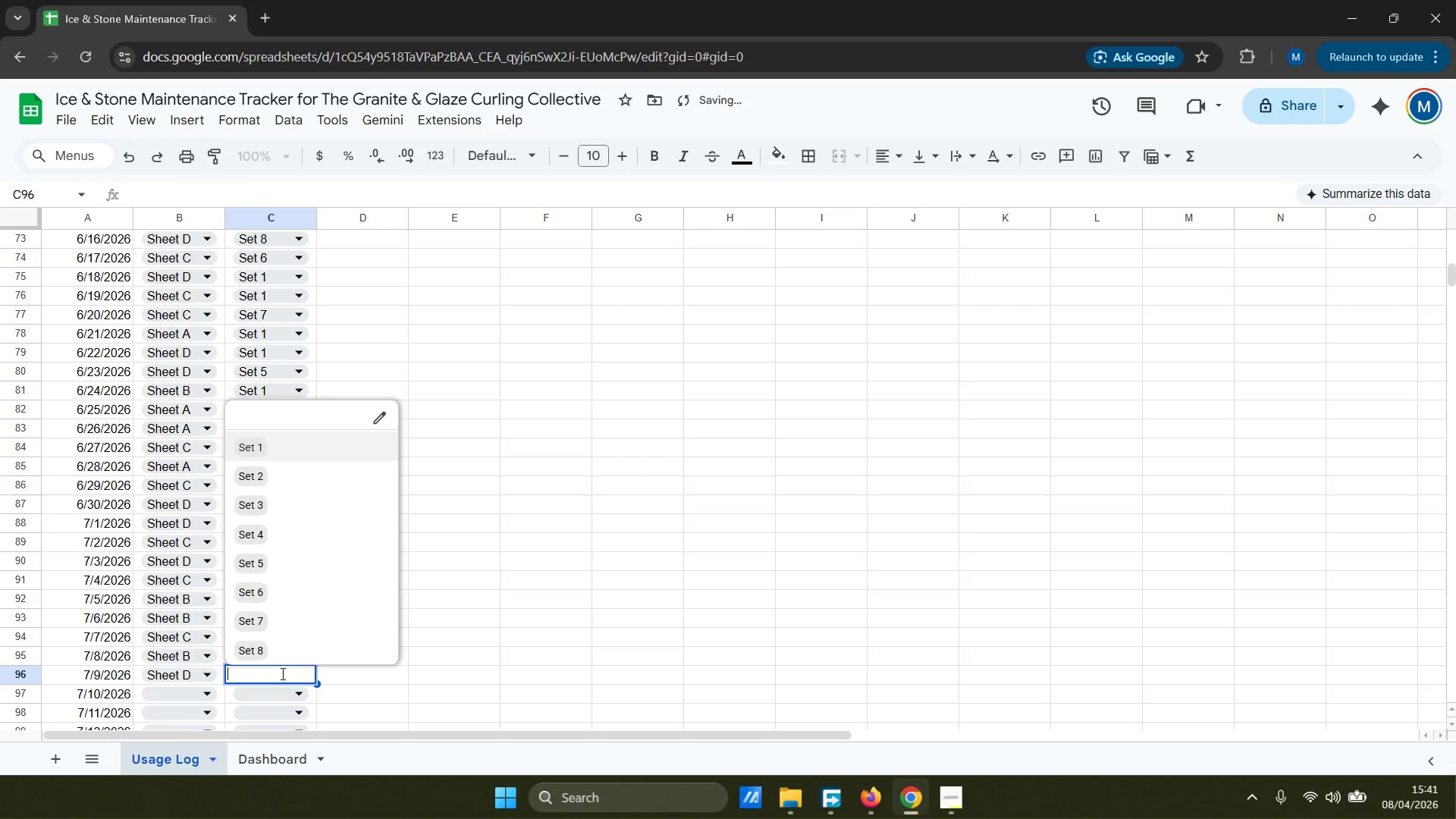 
left_click([303, 569])
 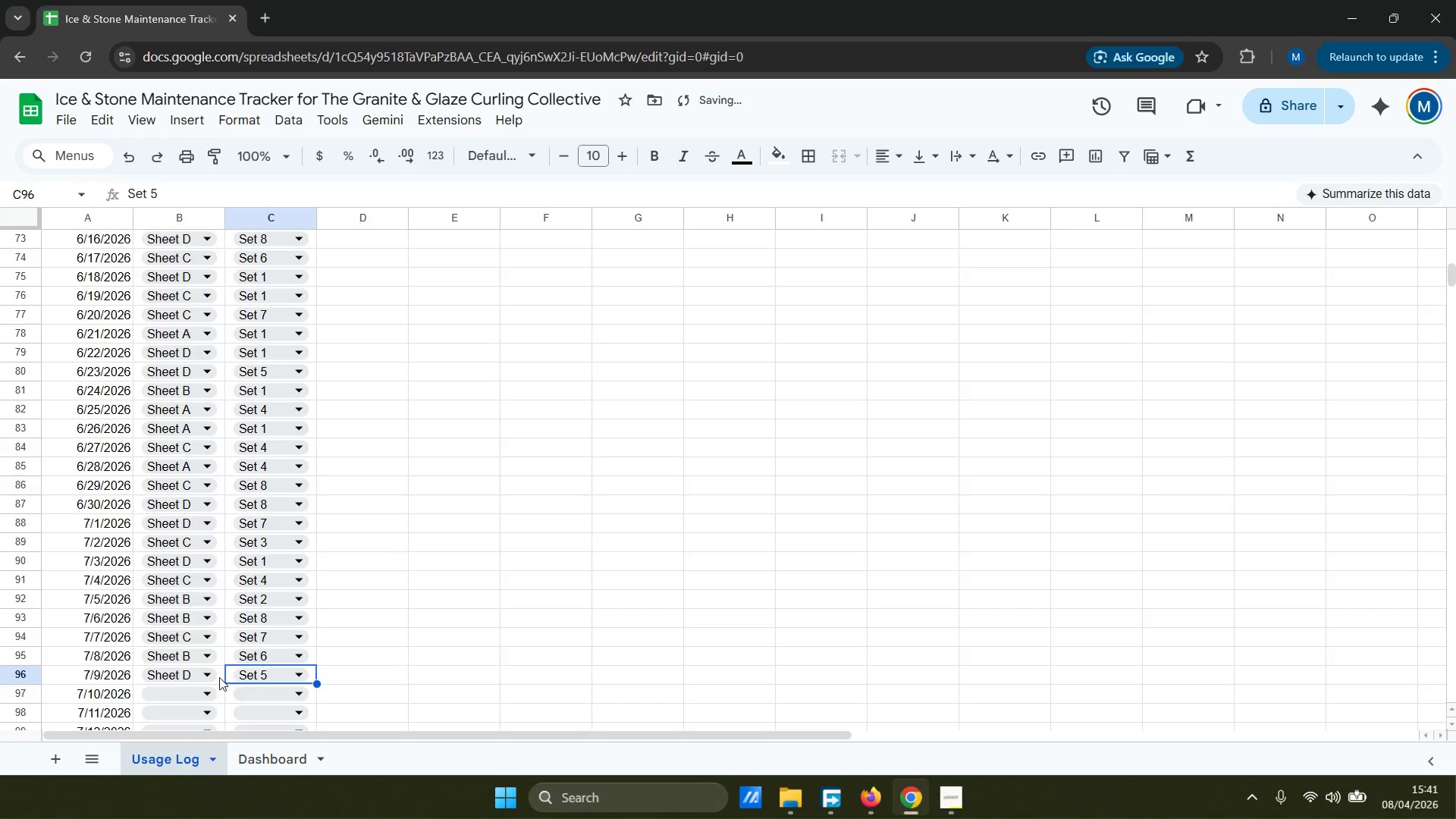 
left_click([204, 695])
 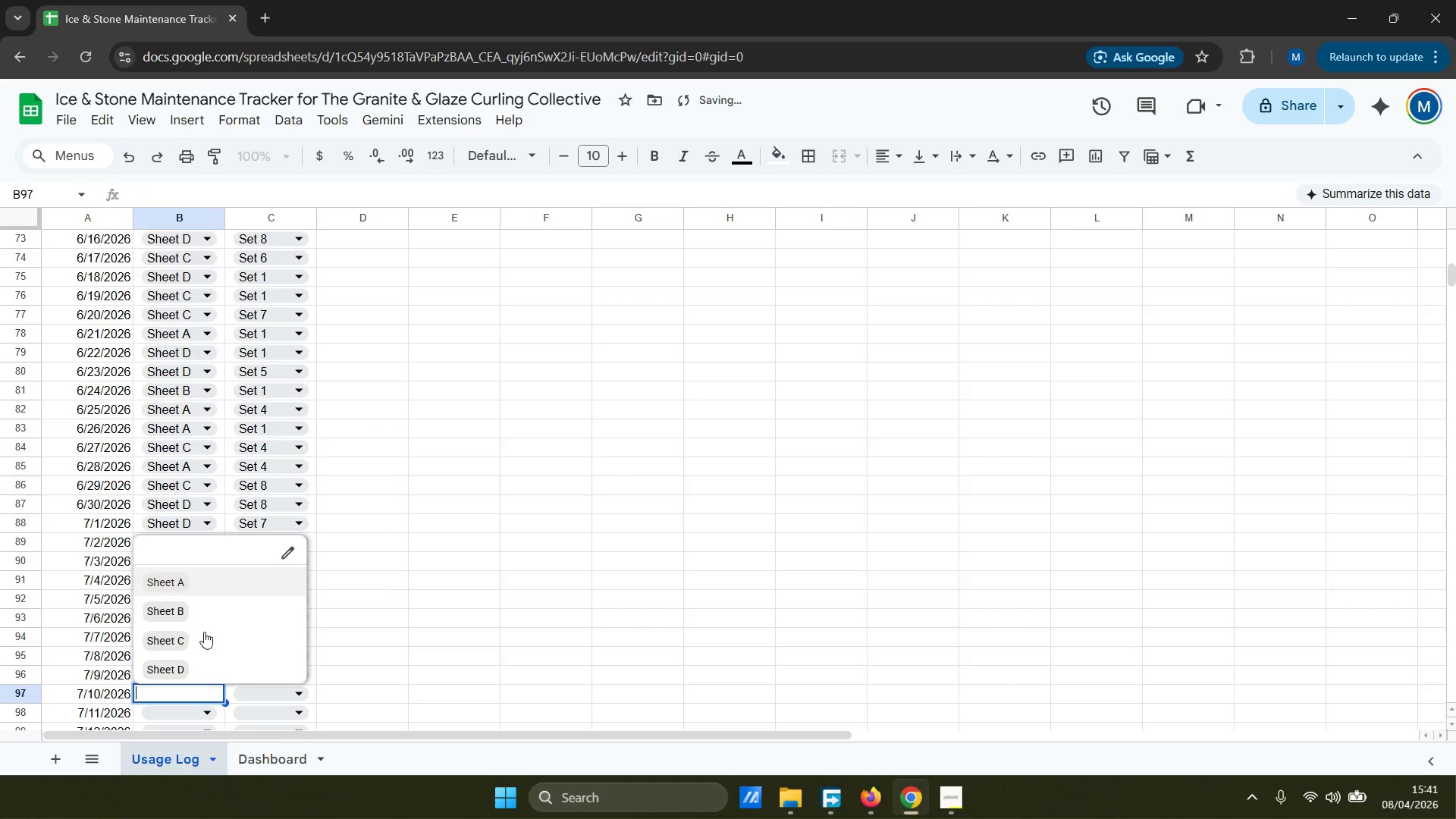 
left_click([207, 608])
 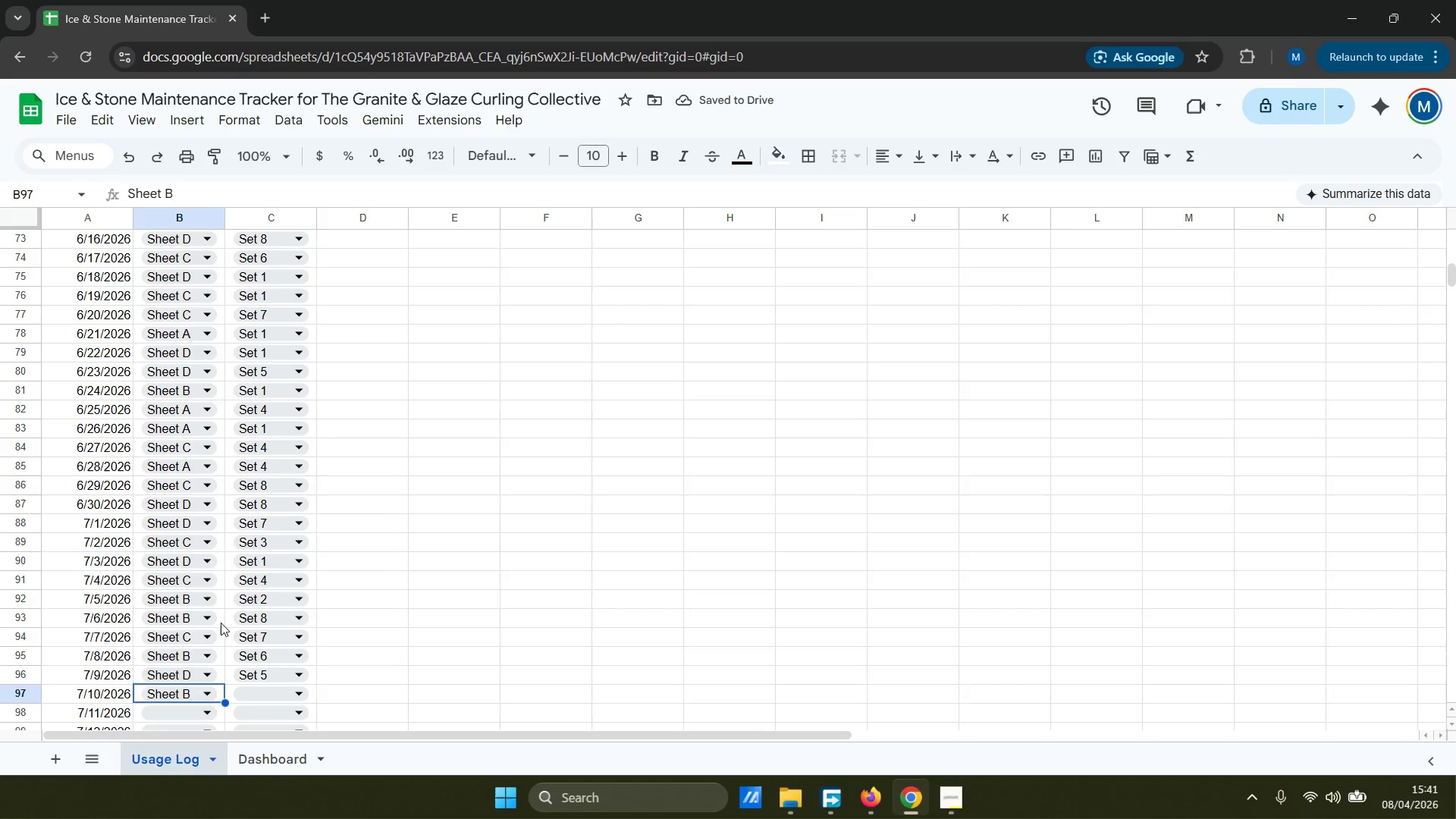 
left_click([285, 700])
 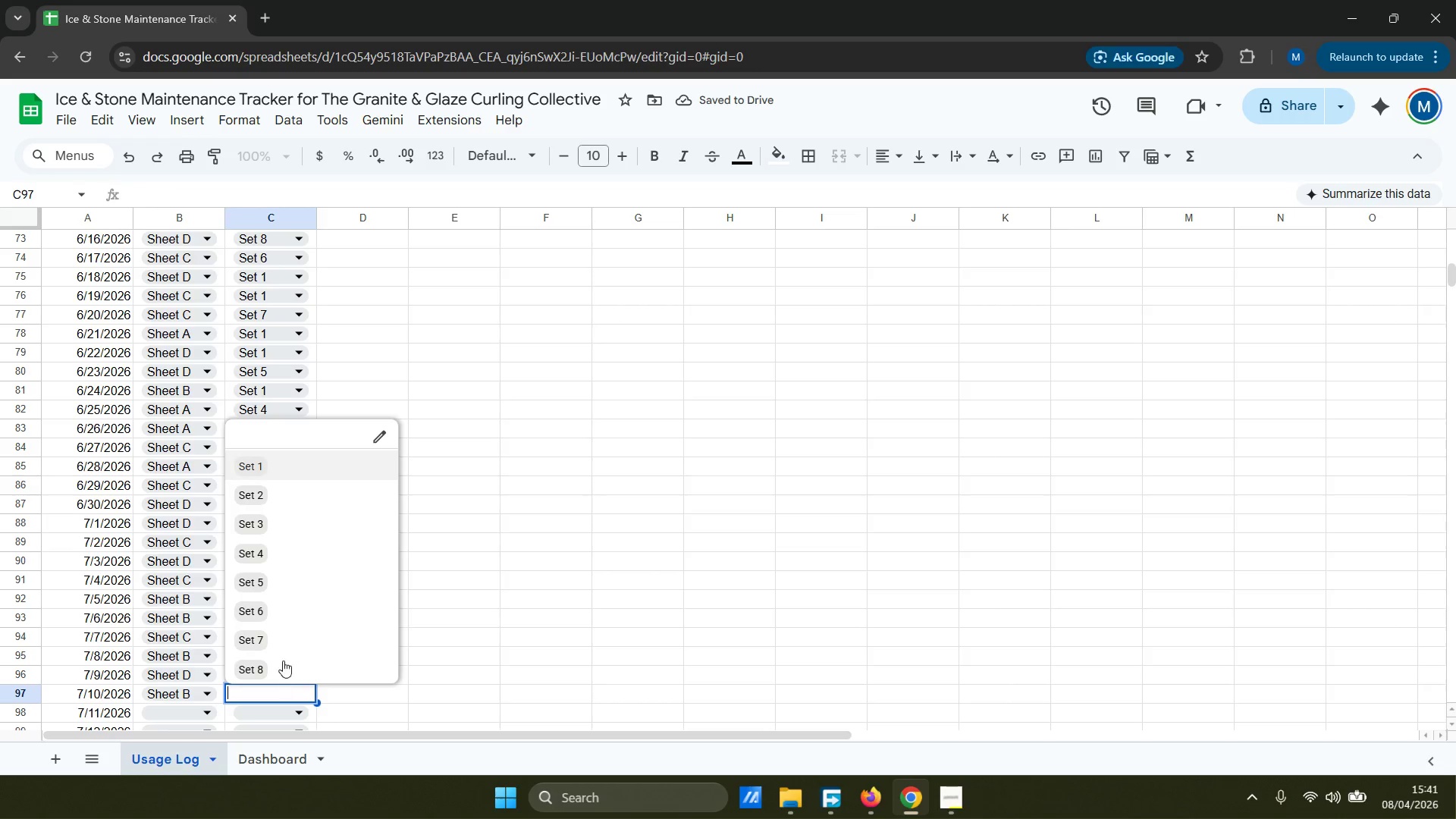 
left_click([294, 576])
 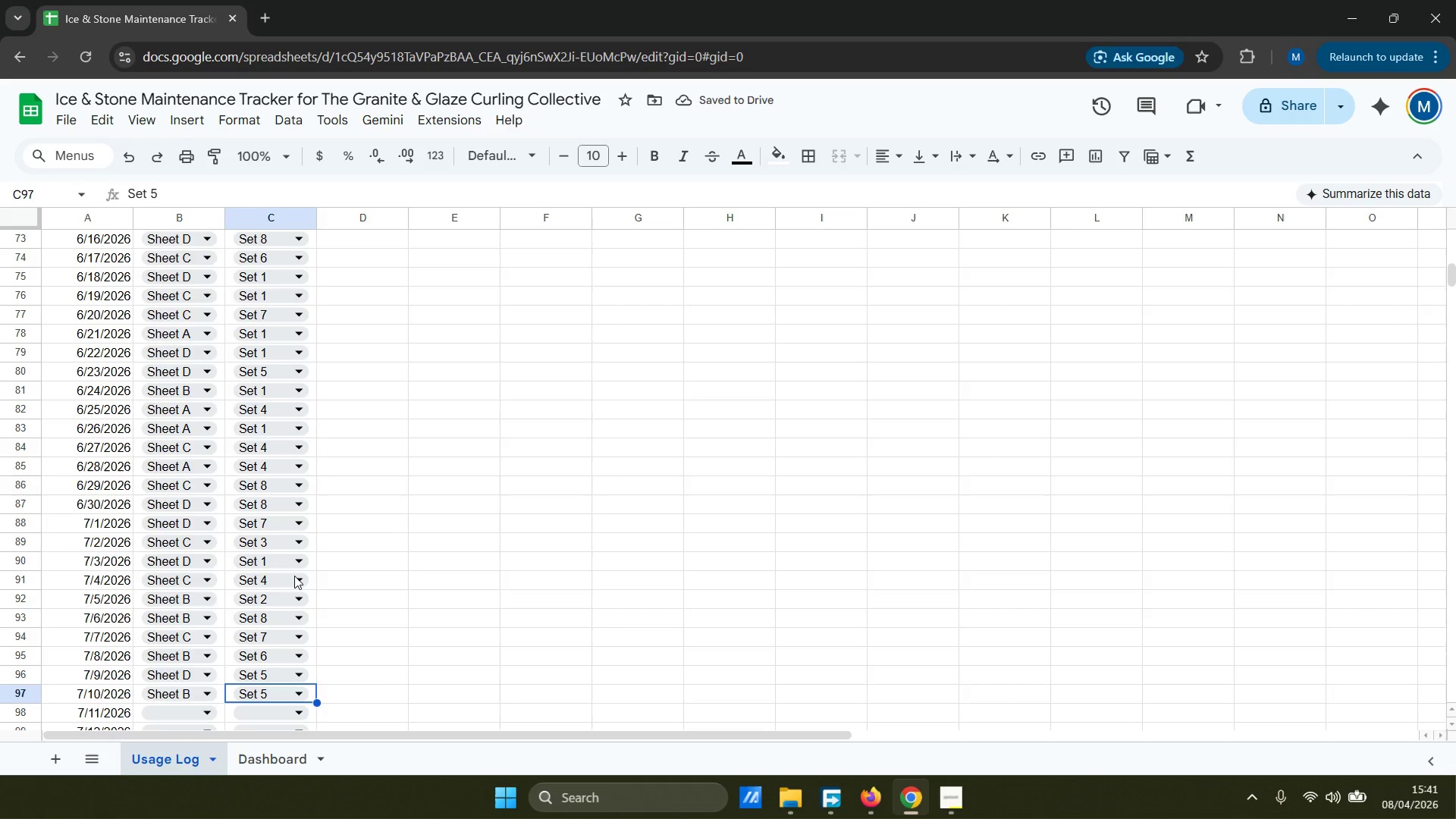 
left_click([204, 712])
 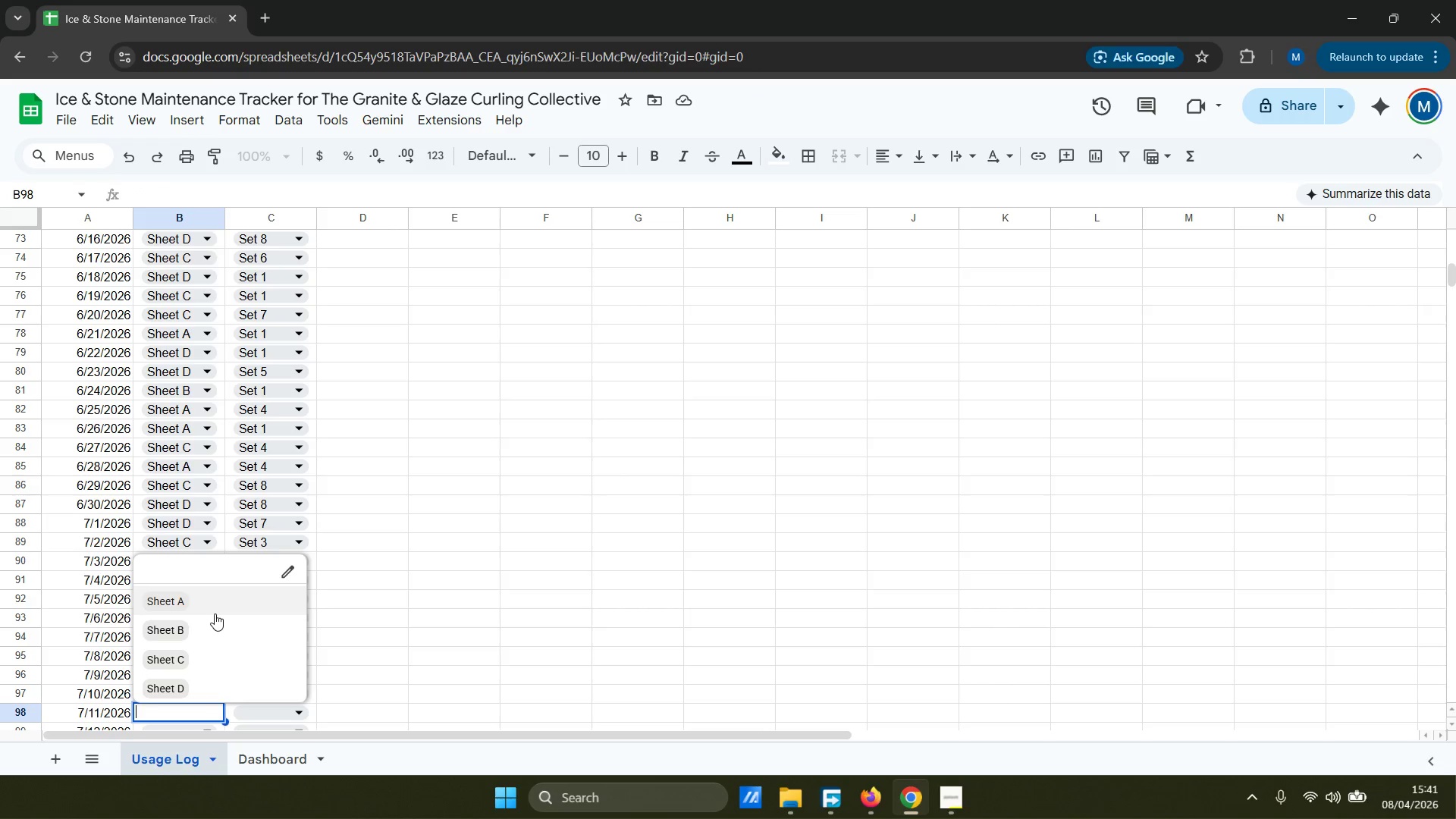 
wait(7.67)
 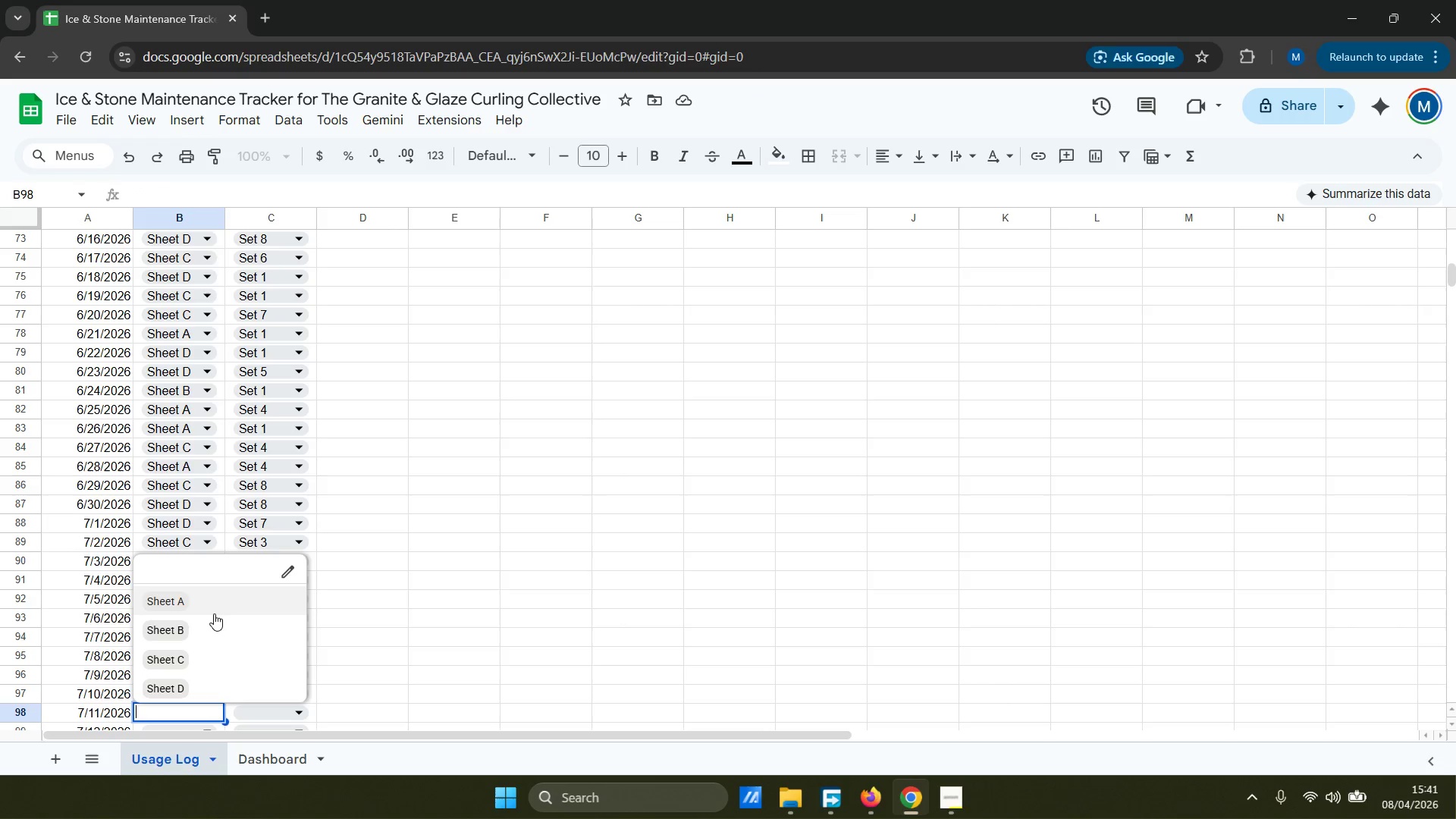 
left_click([184, 655])
 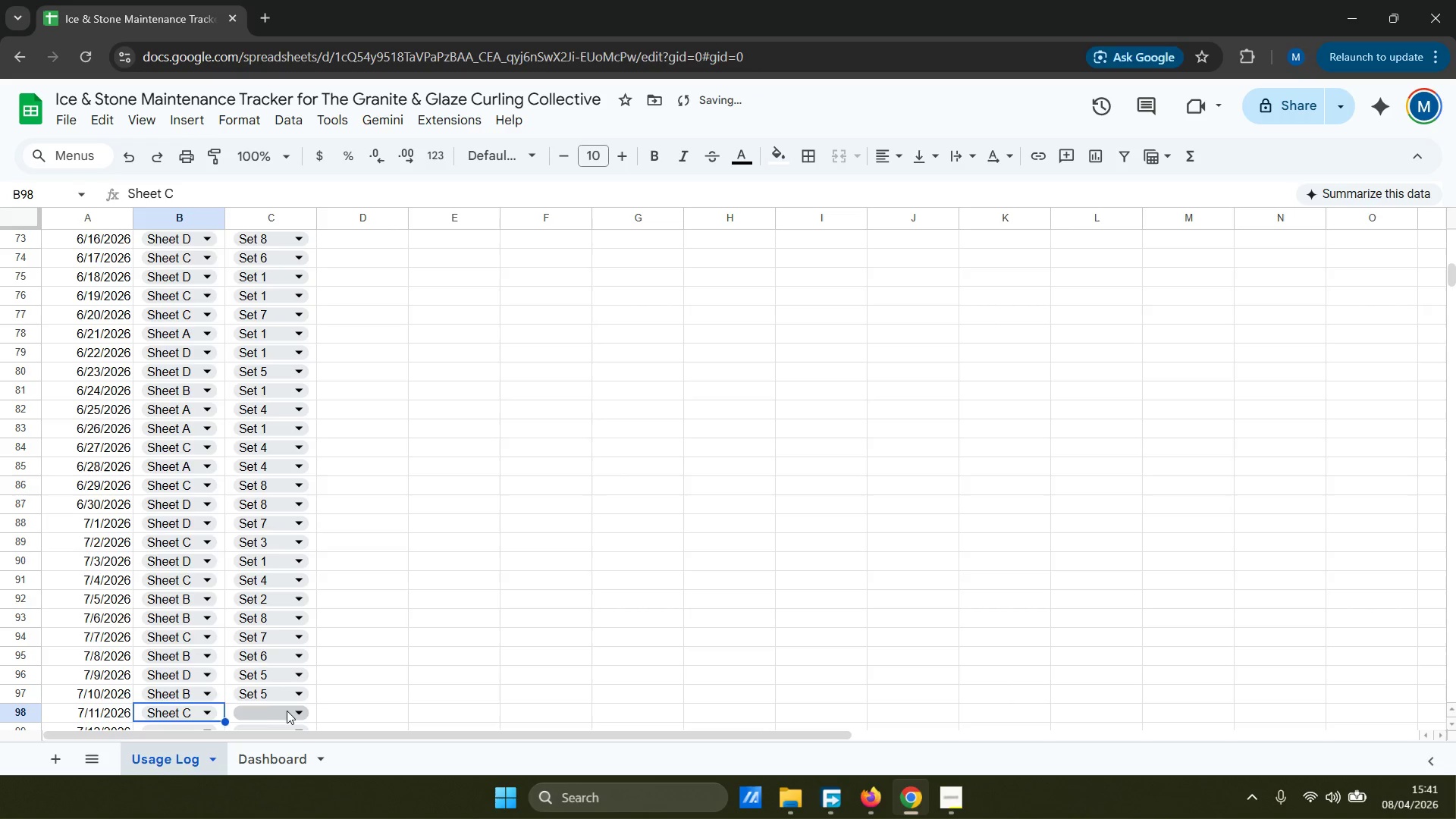 
left_click([290, 709])
 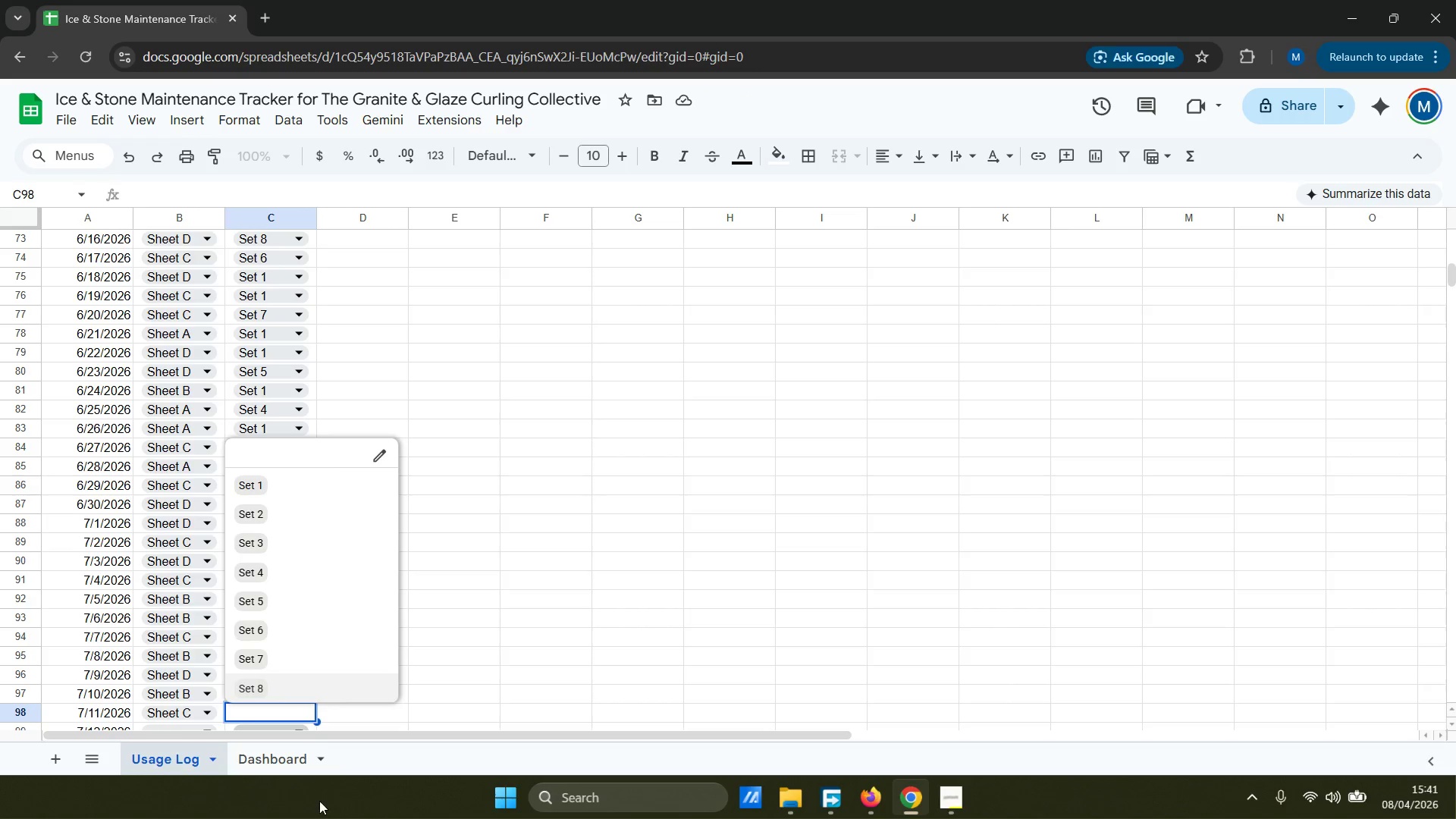 
wait(14.34)
 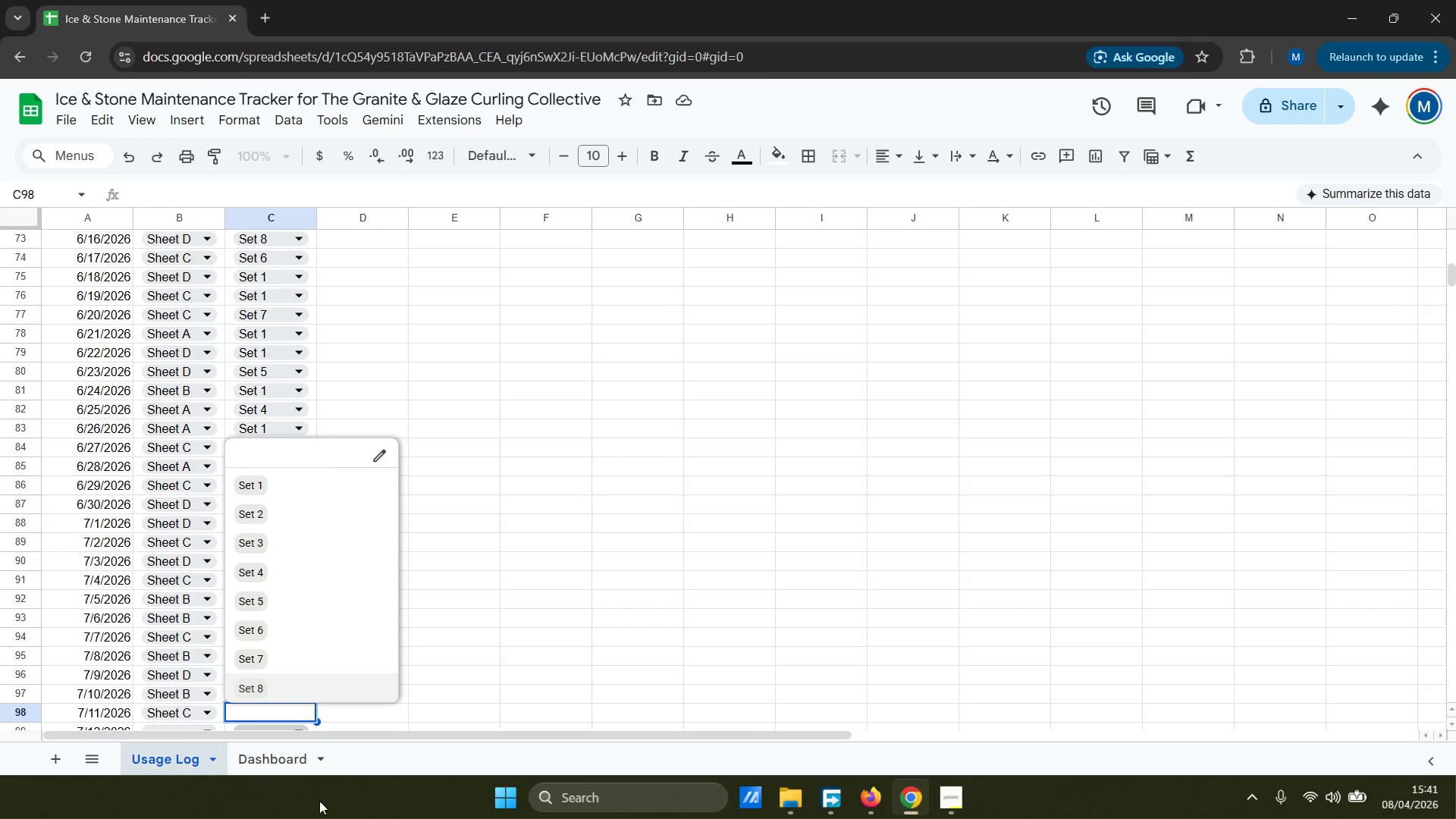 
left_click([280, 644])
 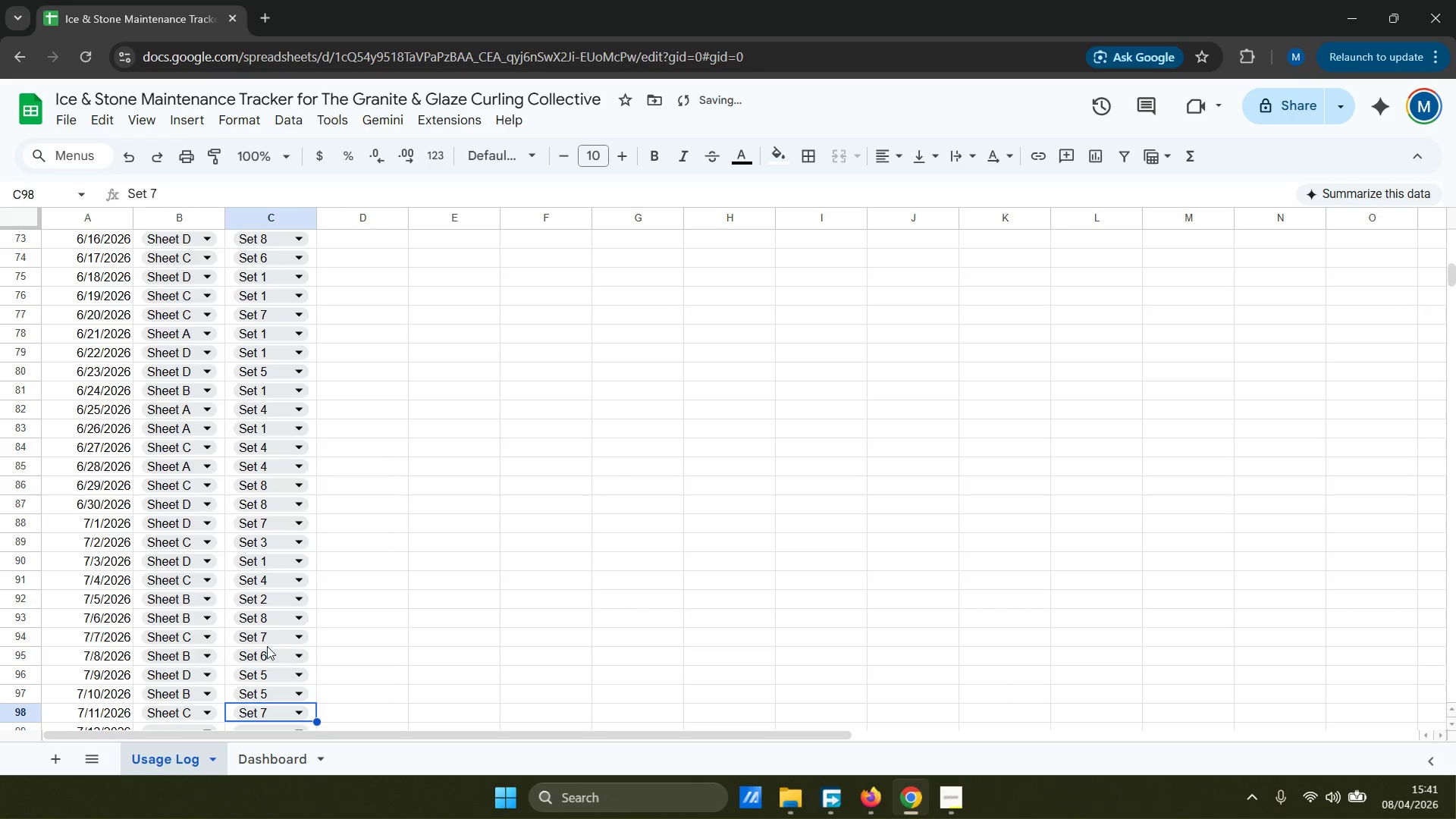 
scroll: coordinate [268, 645], scroll_direction: down, amount: 5.0
 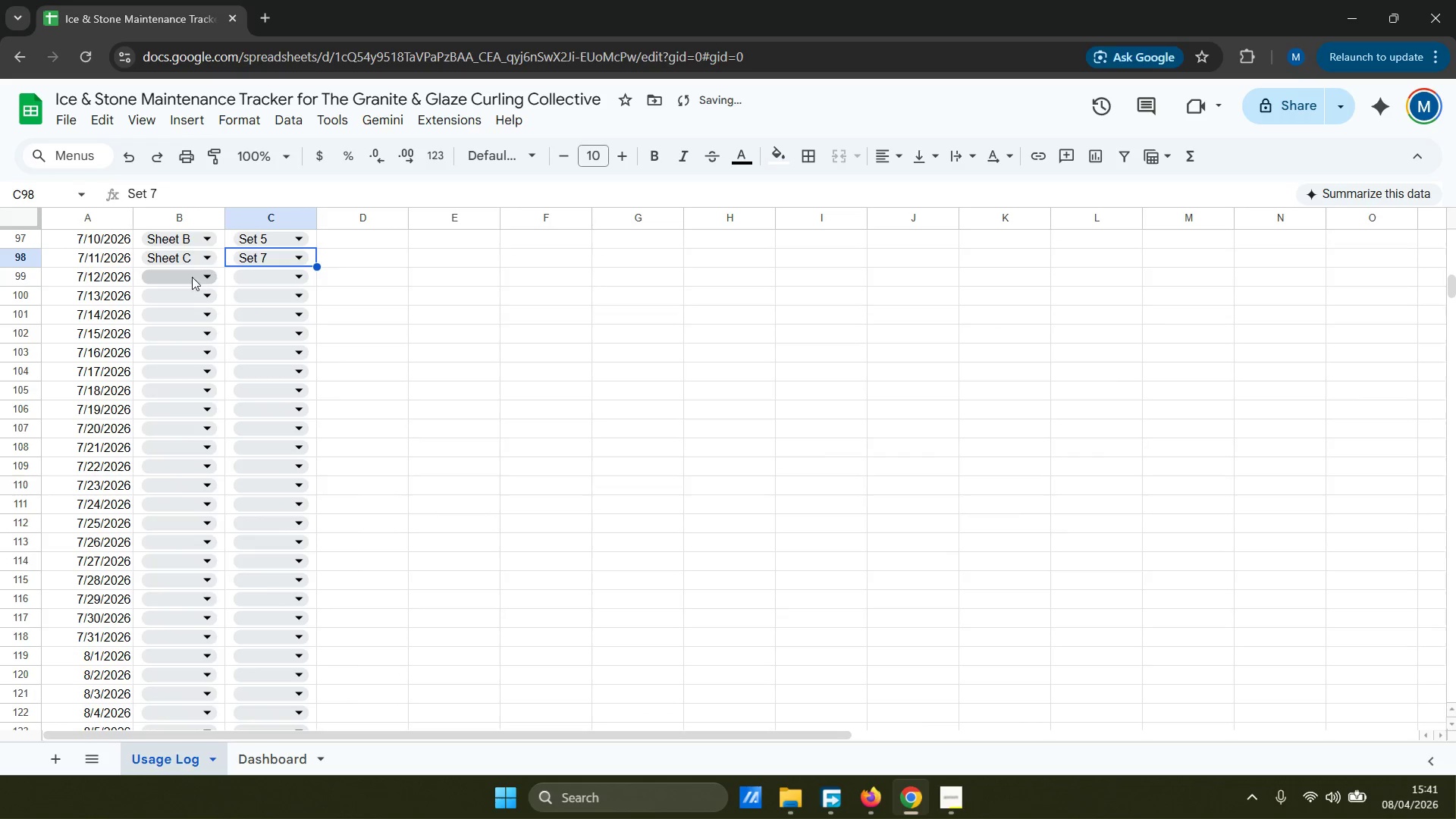 
left_click([190, 287])
 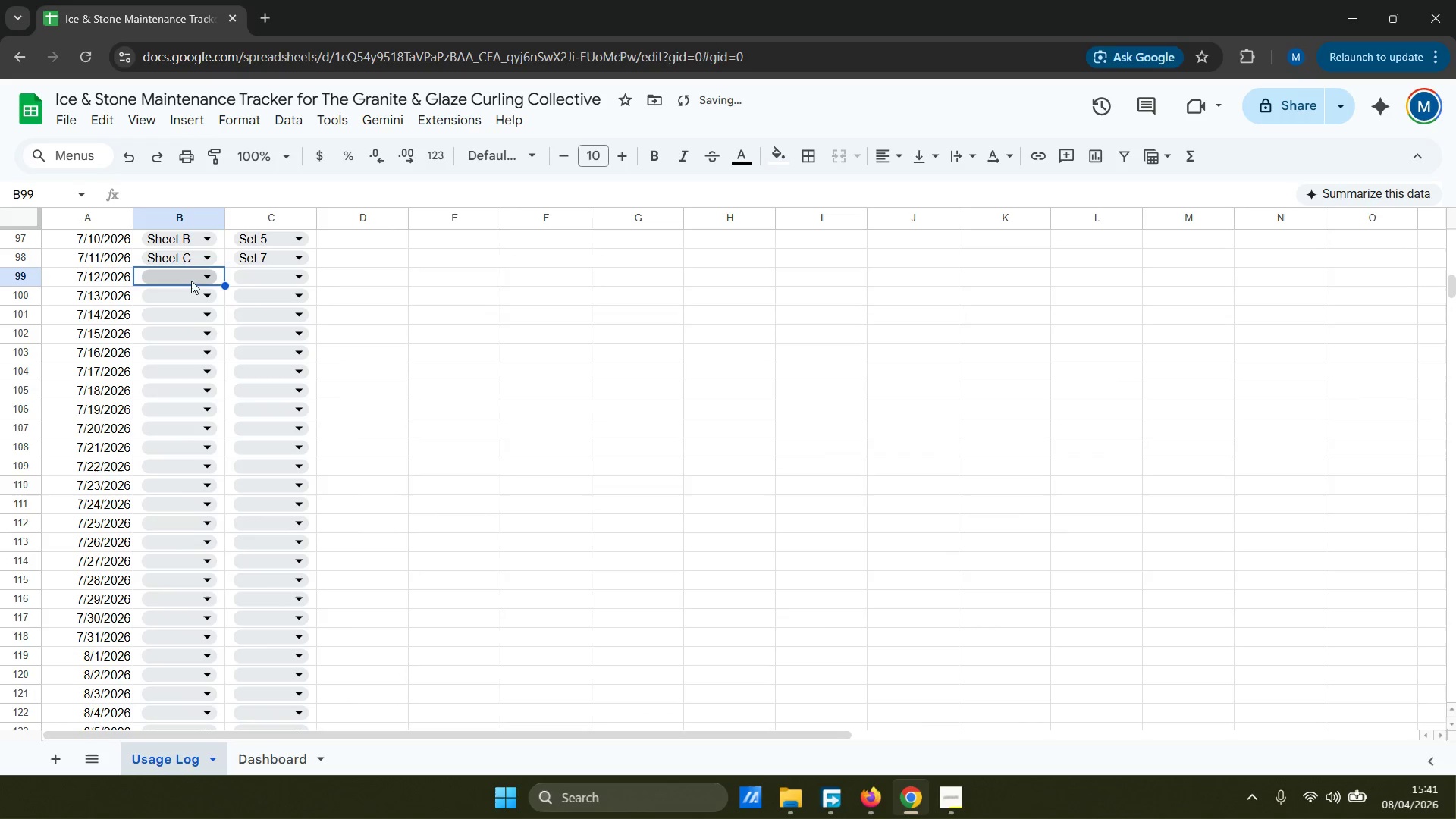 
left_click([190, 284])
 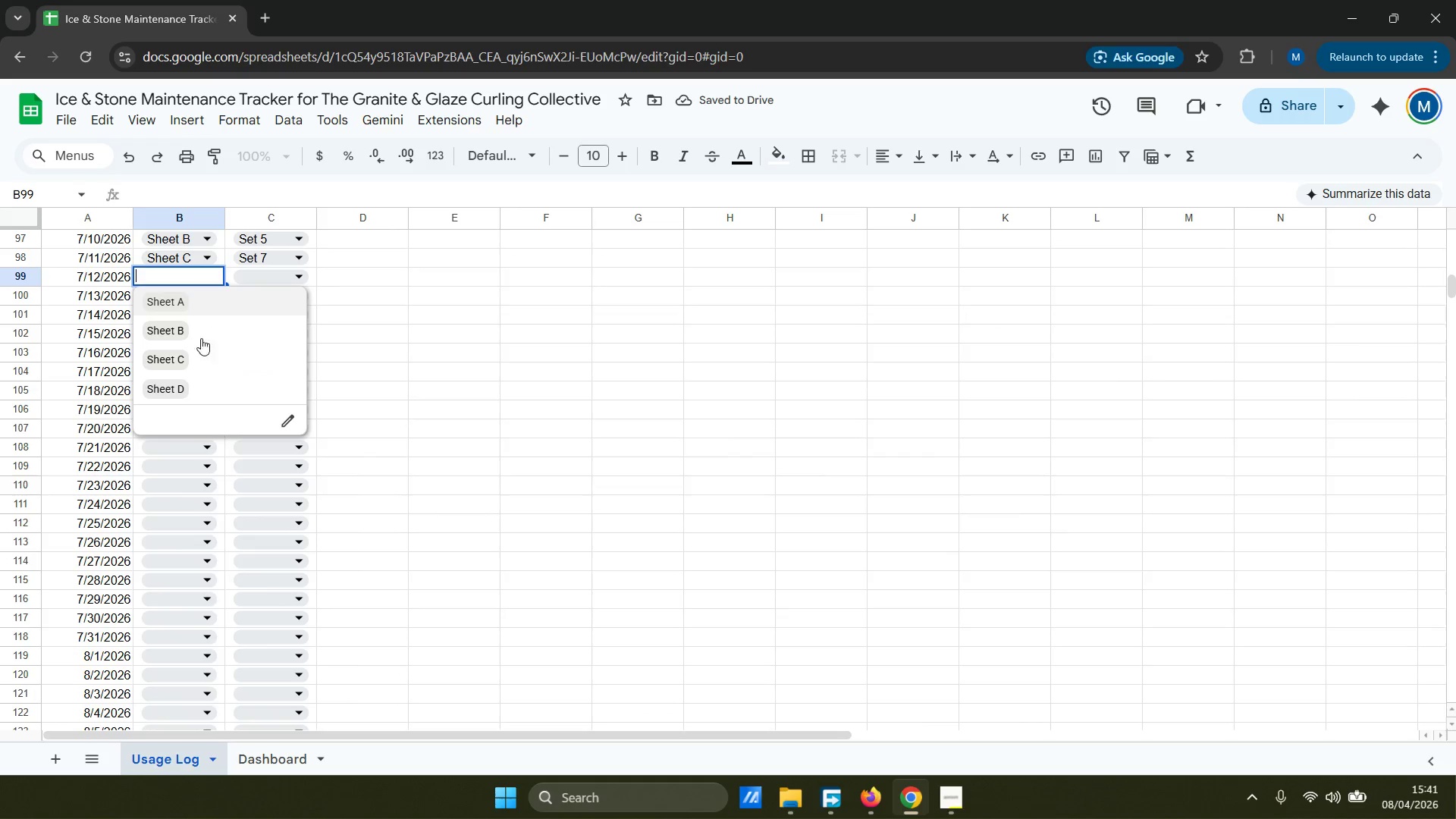 
left_click([205, 303])
 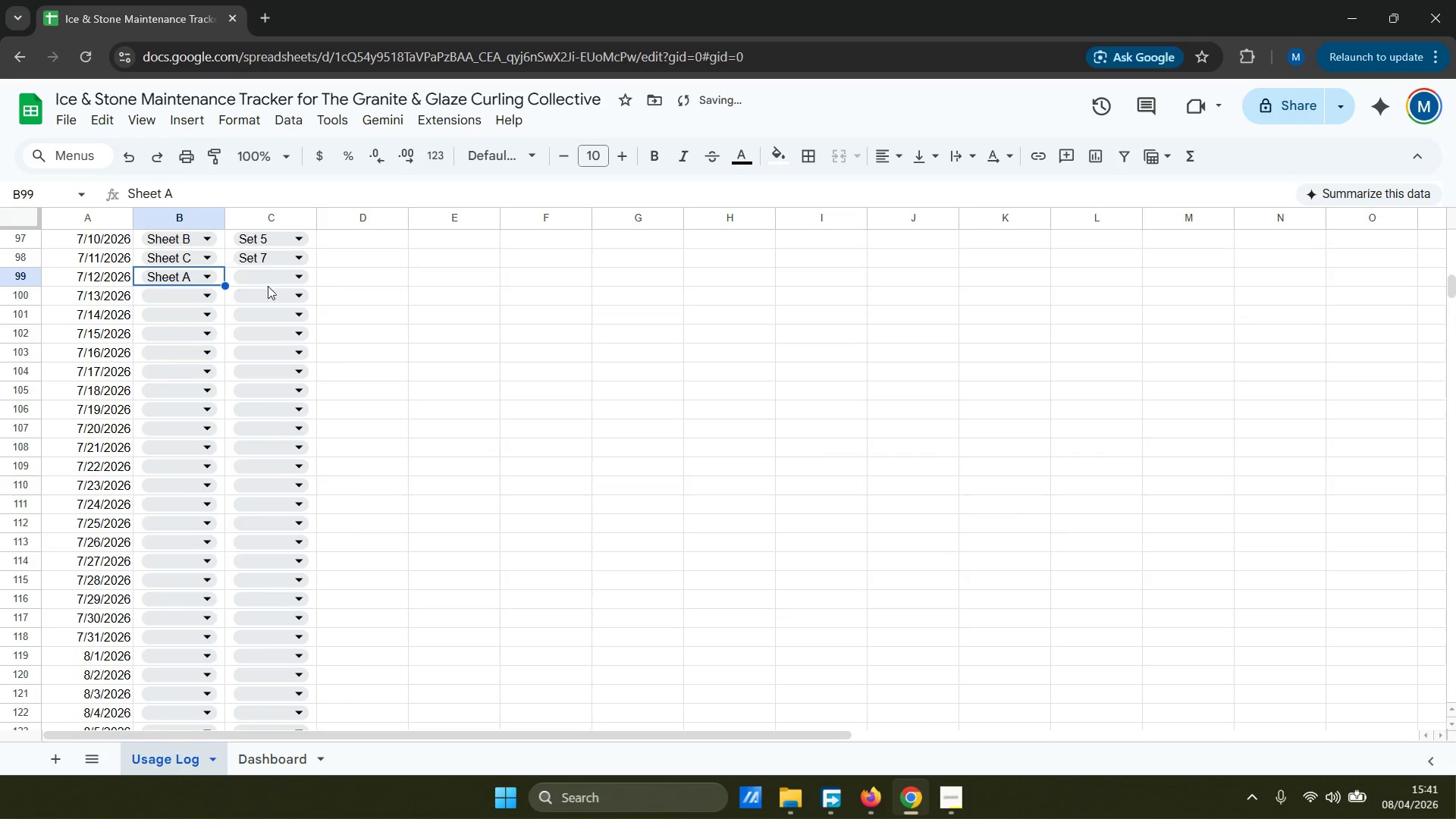 
left_click([286, 271])
 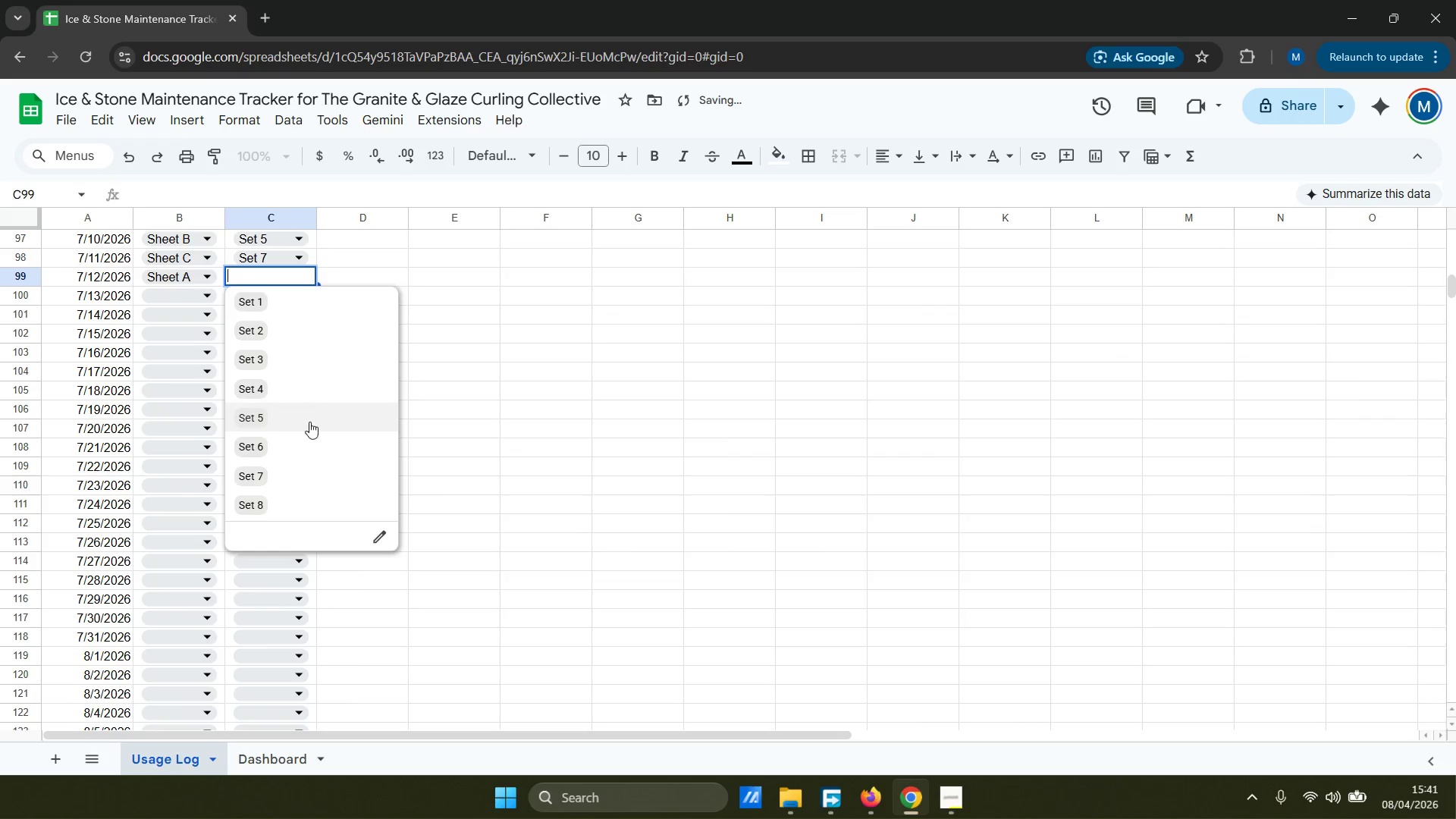 
left_click([305, 489])
 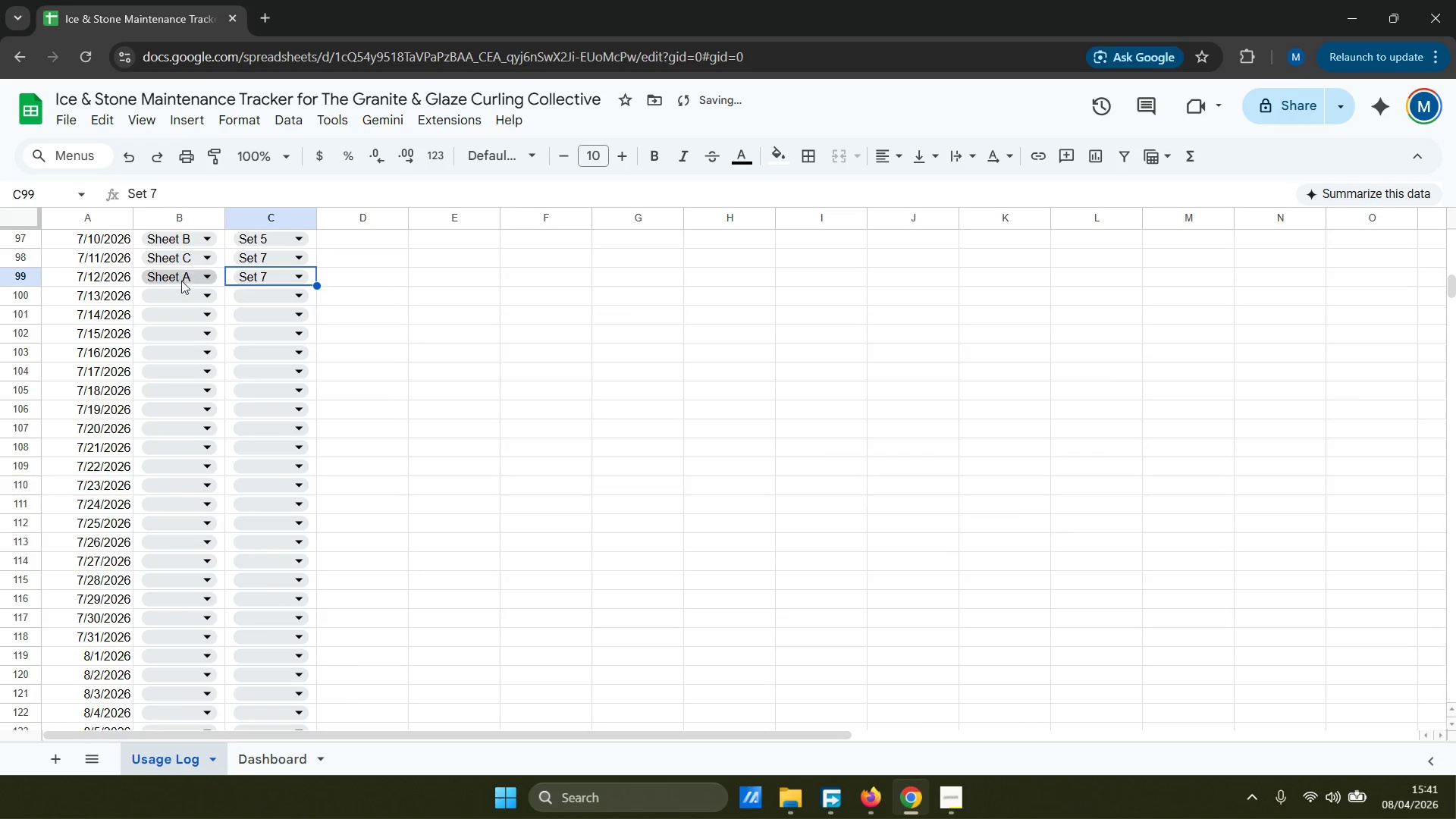 
left_click([180, 295])
 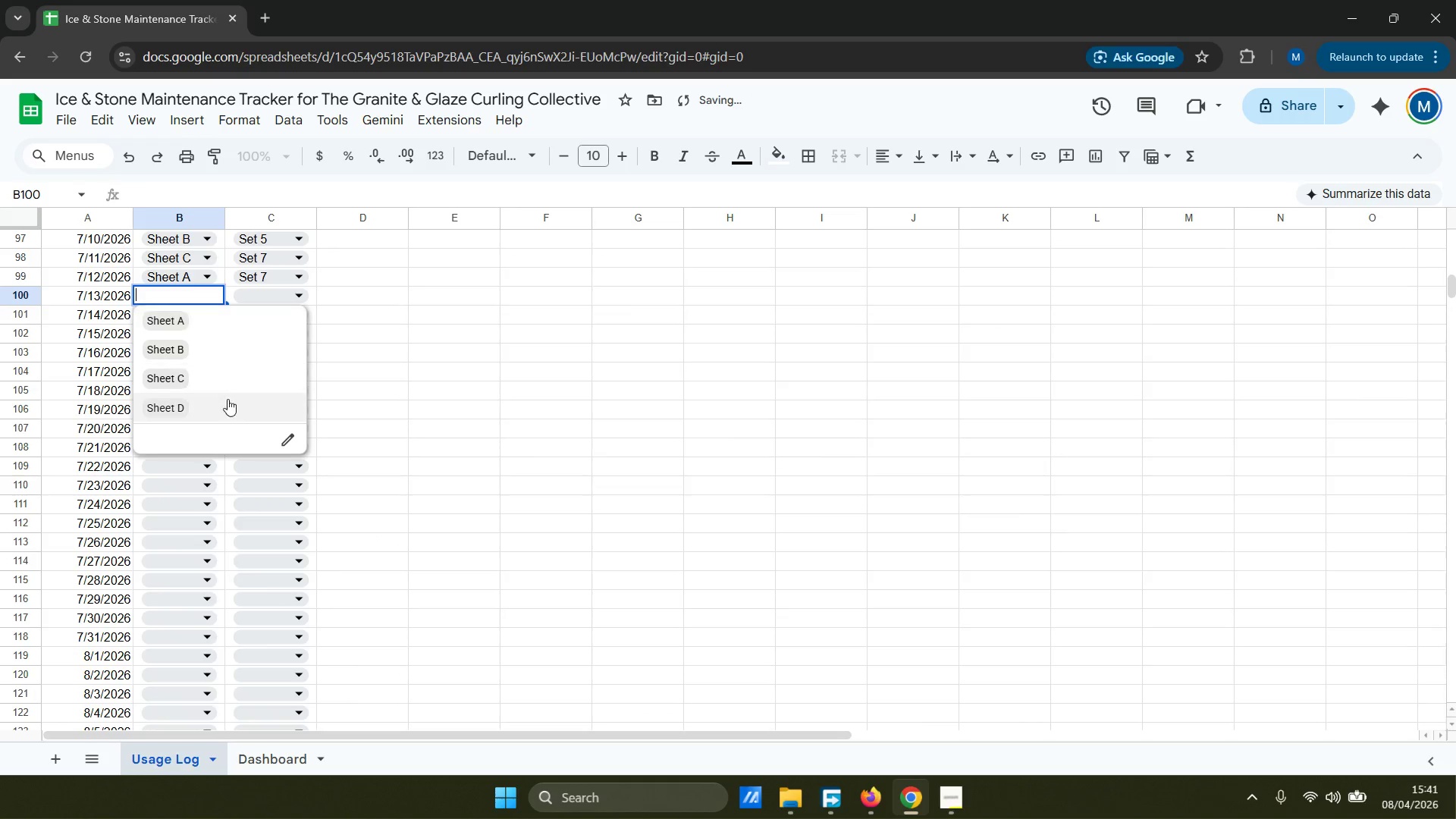 
left_click([226, 412])
 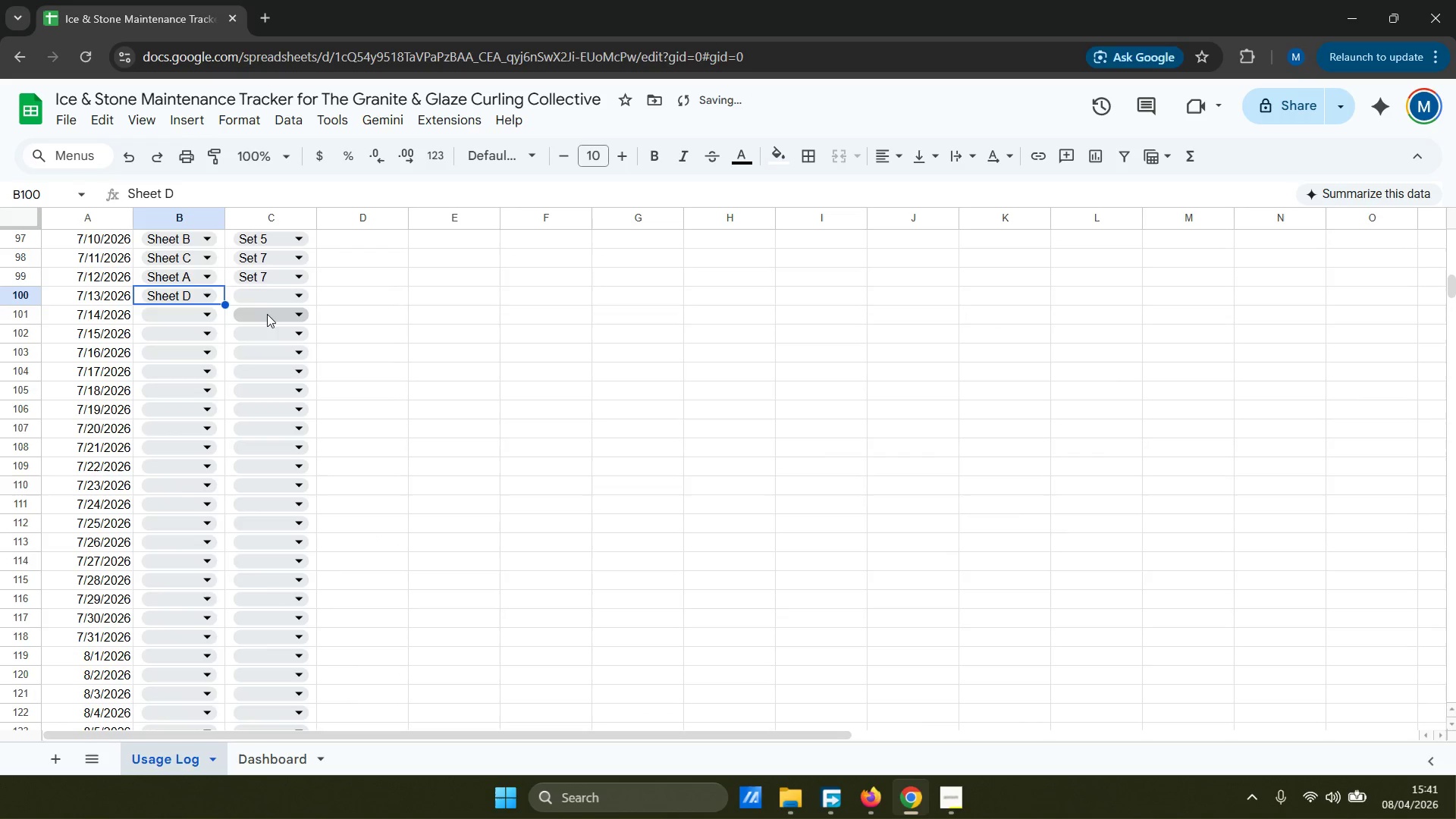 
left_click([273, 291])
 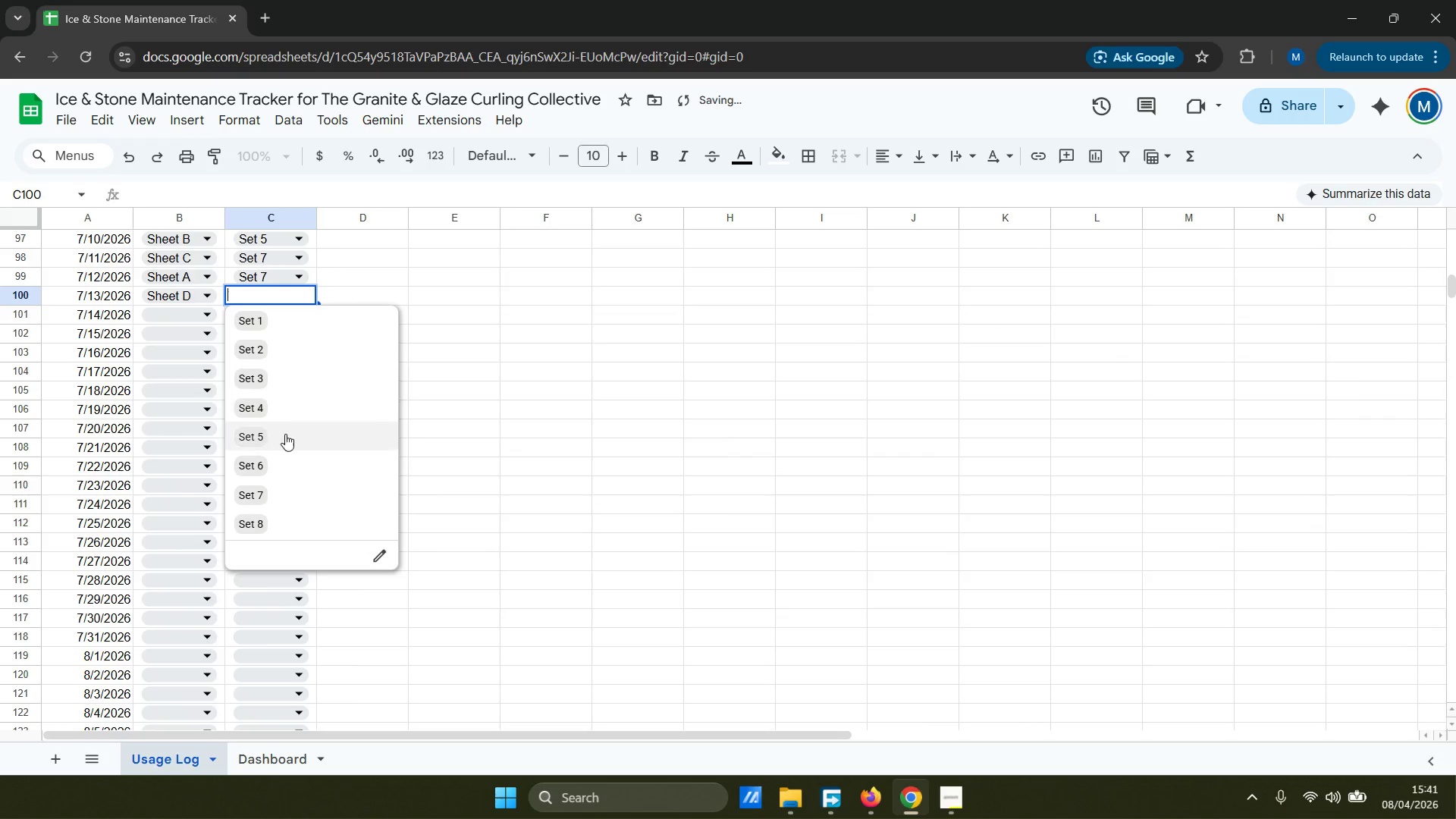 
left_click([286, 448])
 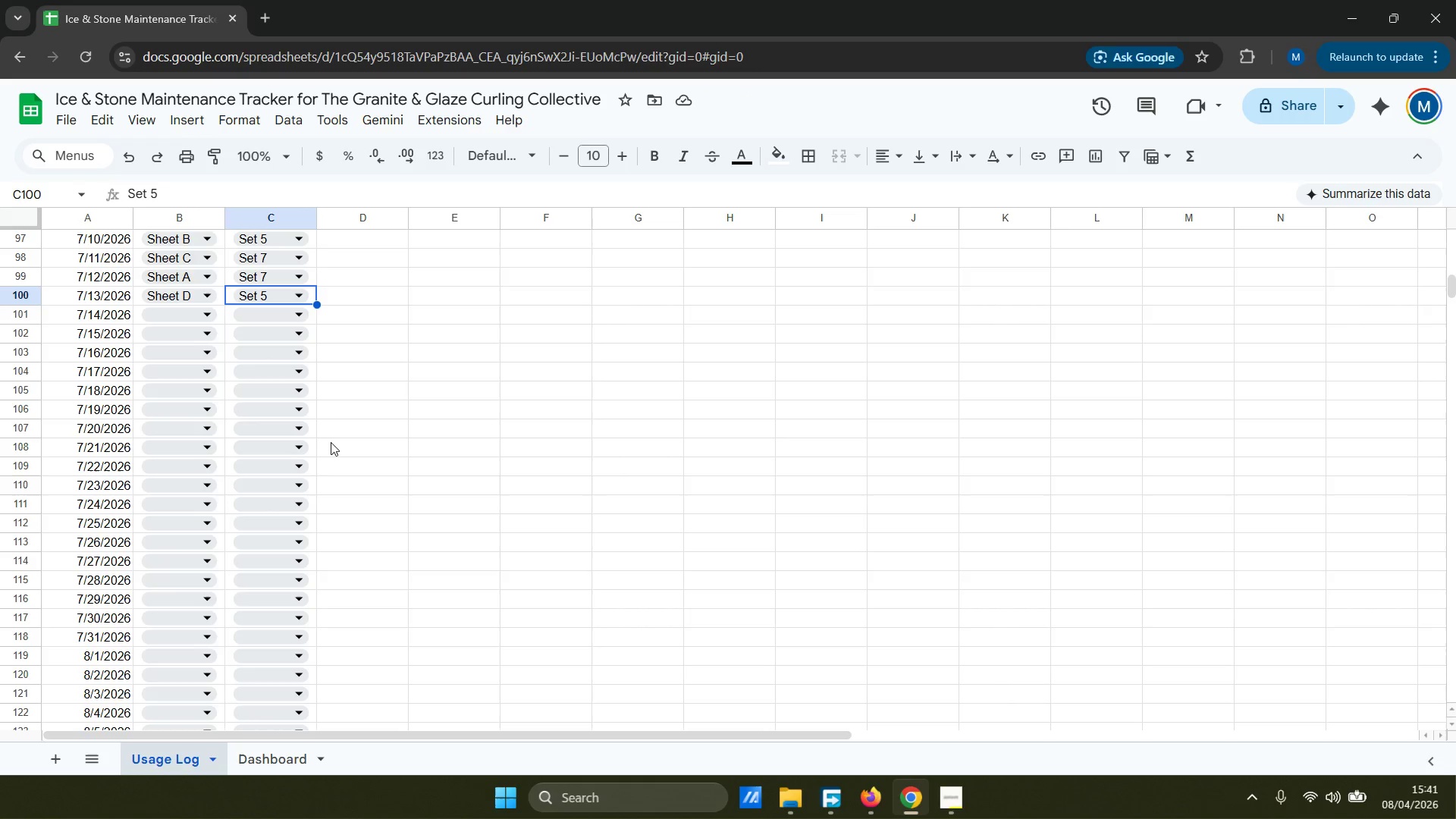 
wait(15.72)
 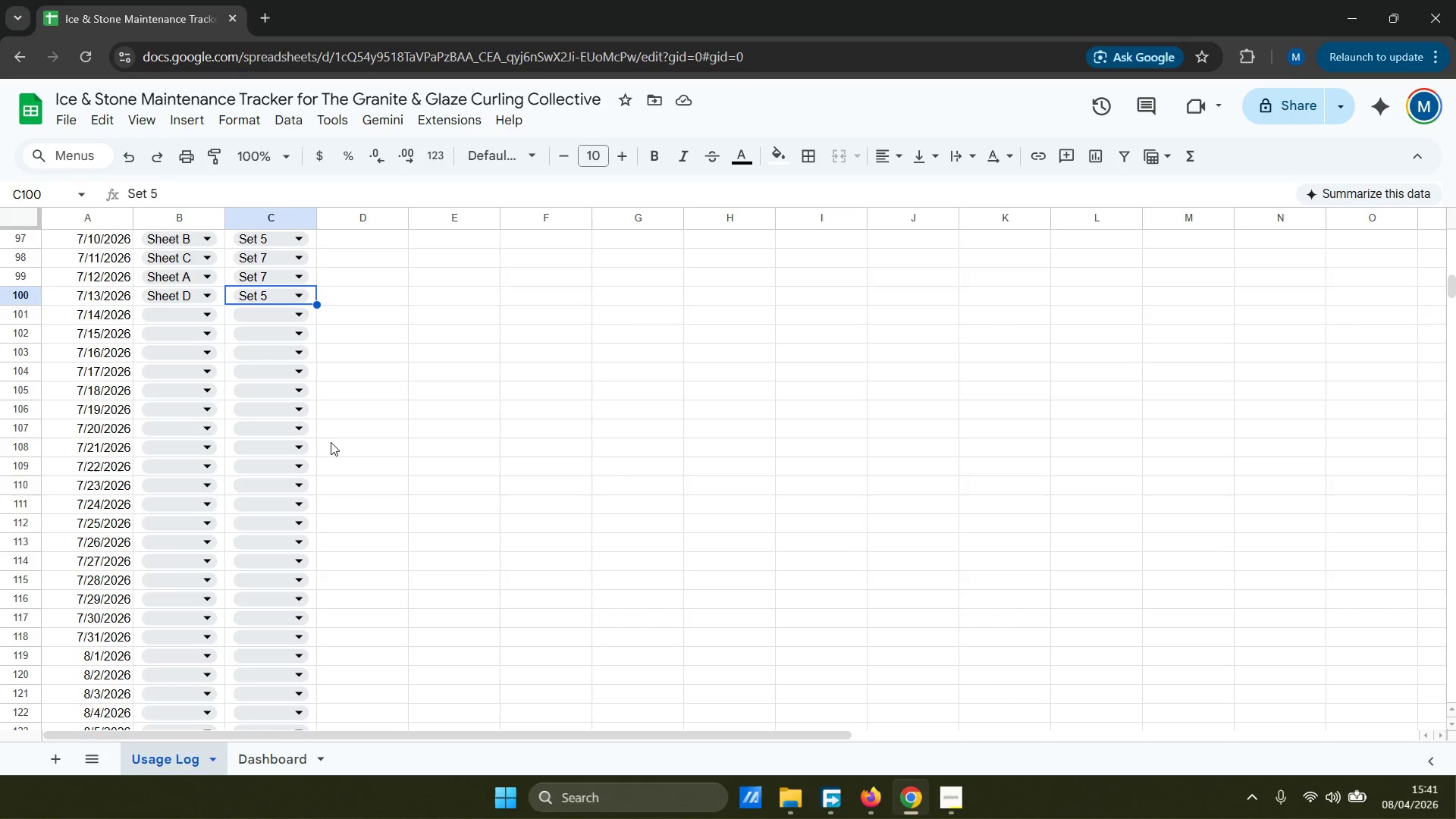 
left_click([175, 314])
 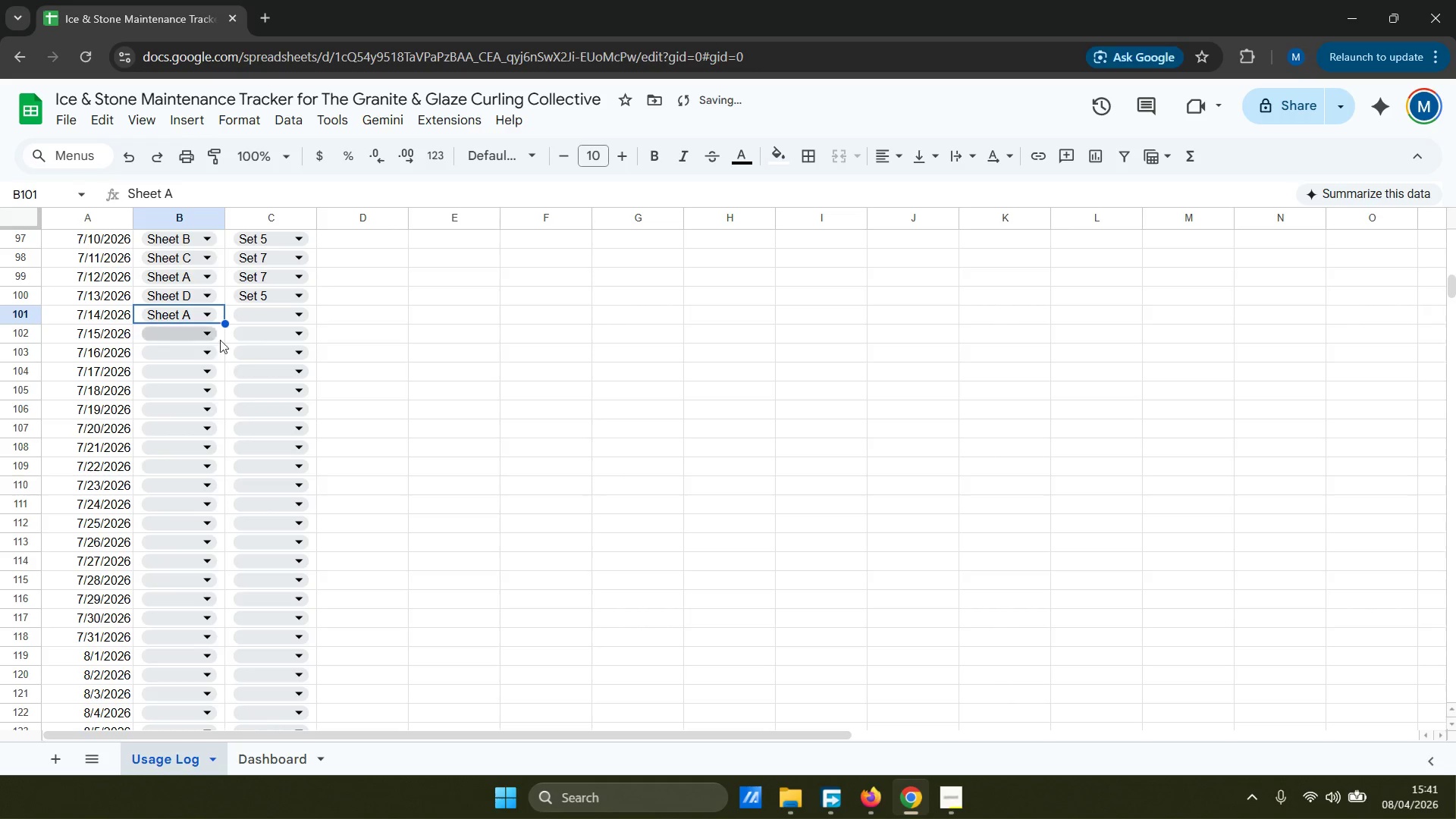 
double_click([280, 318])
 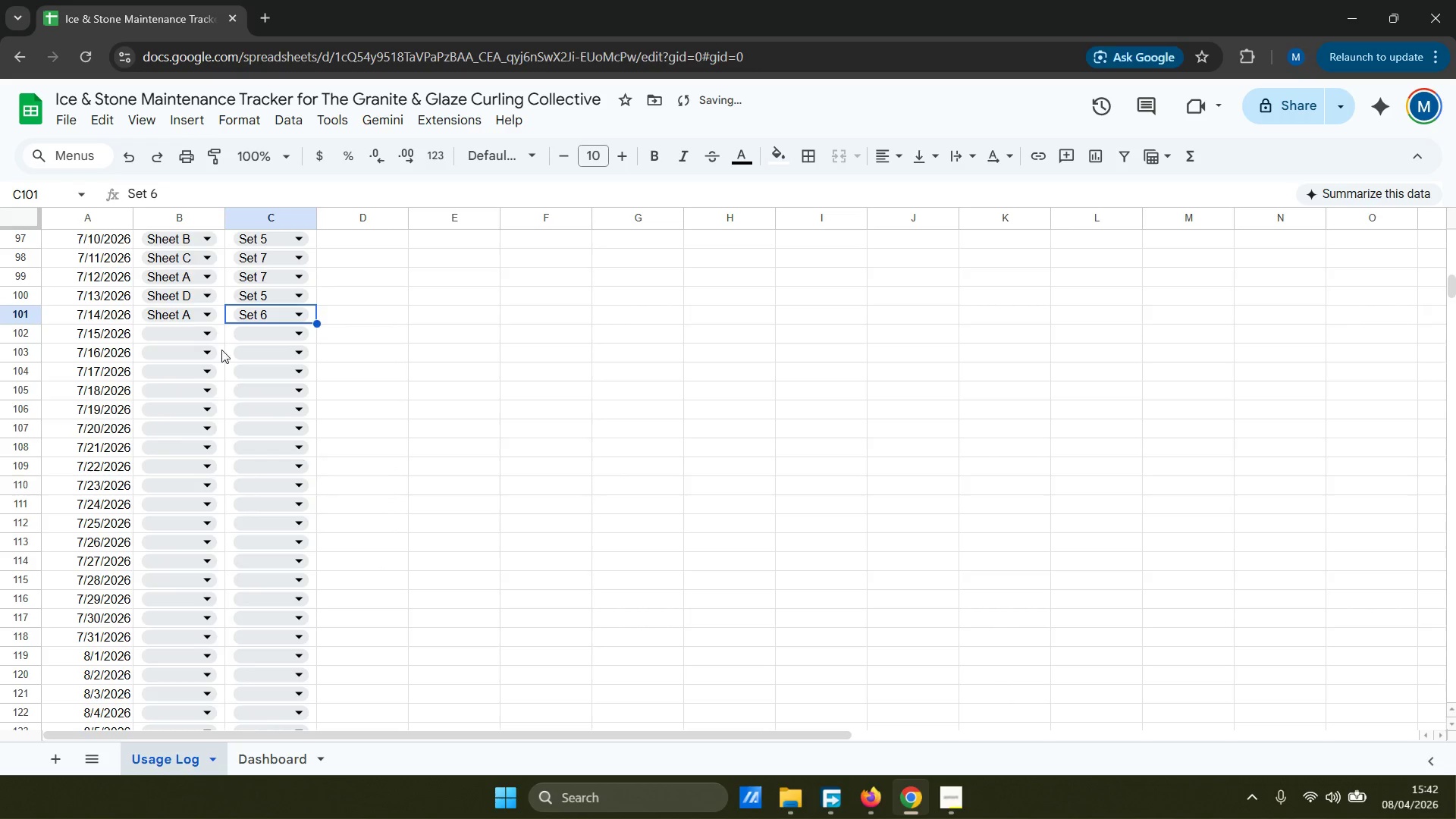 
left_click([182, 331])
 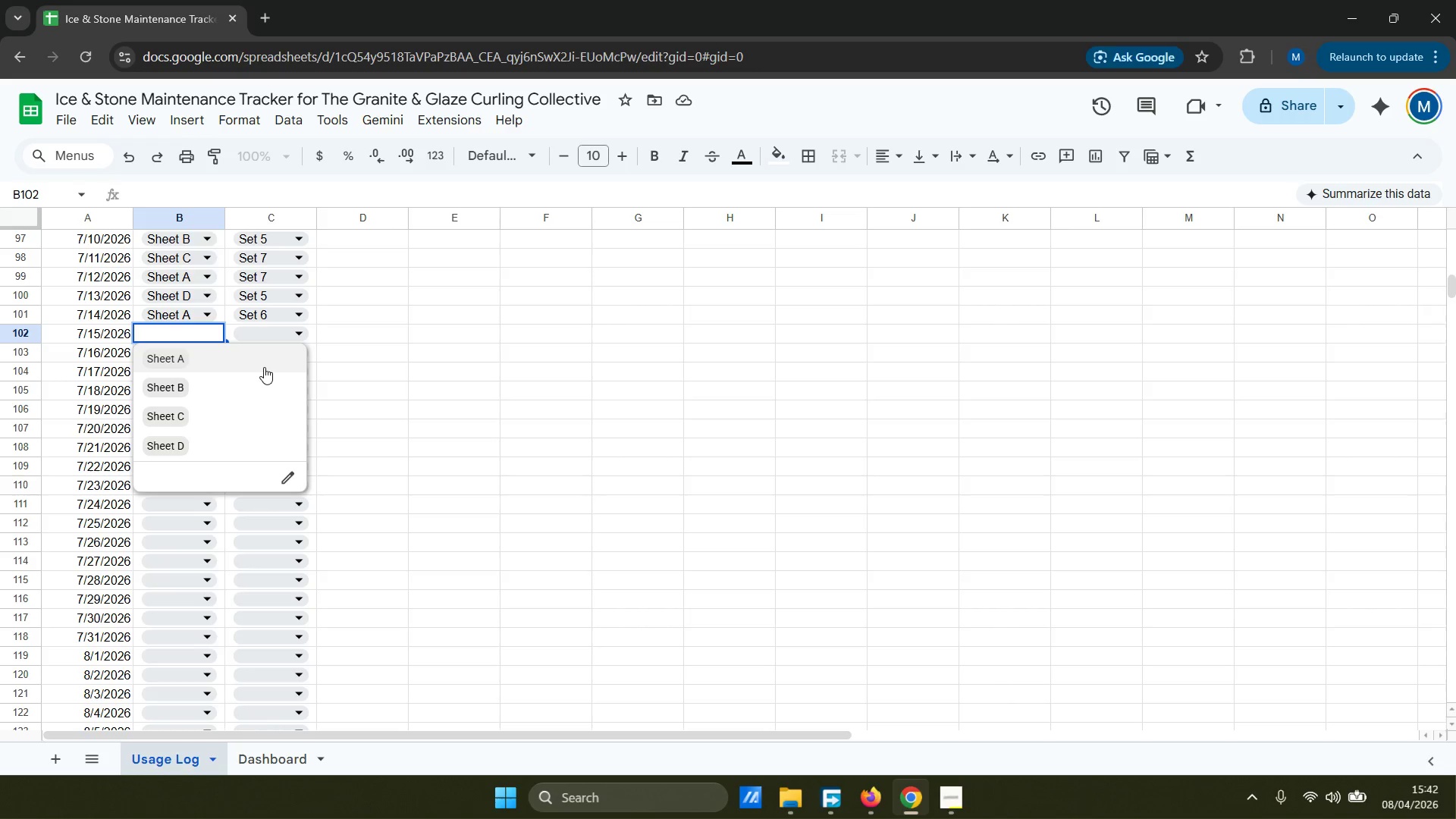 
wait(13.48)
 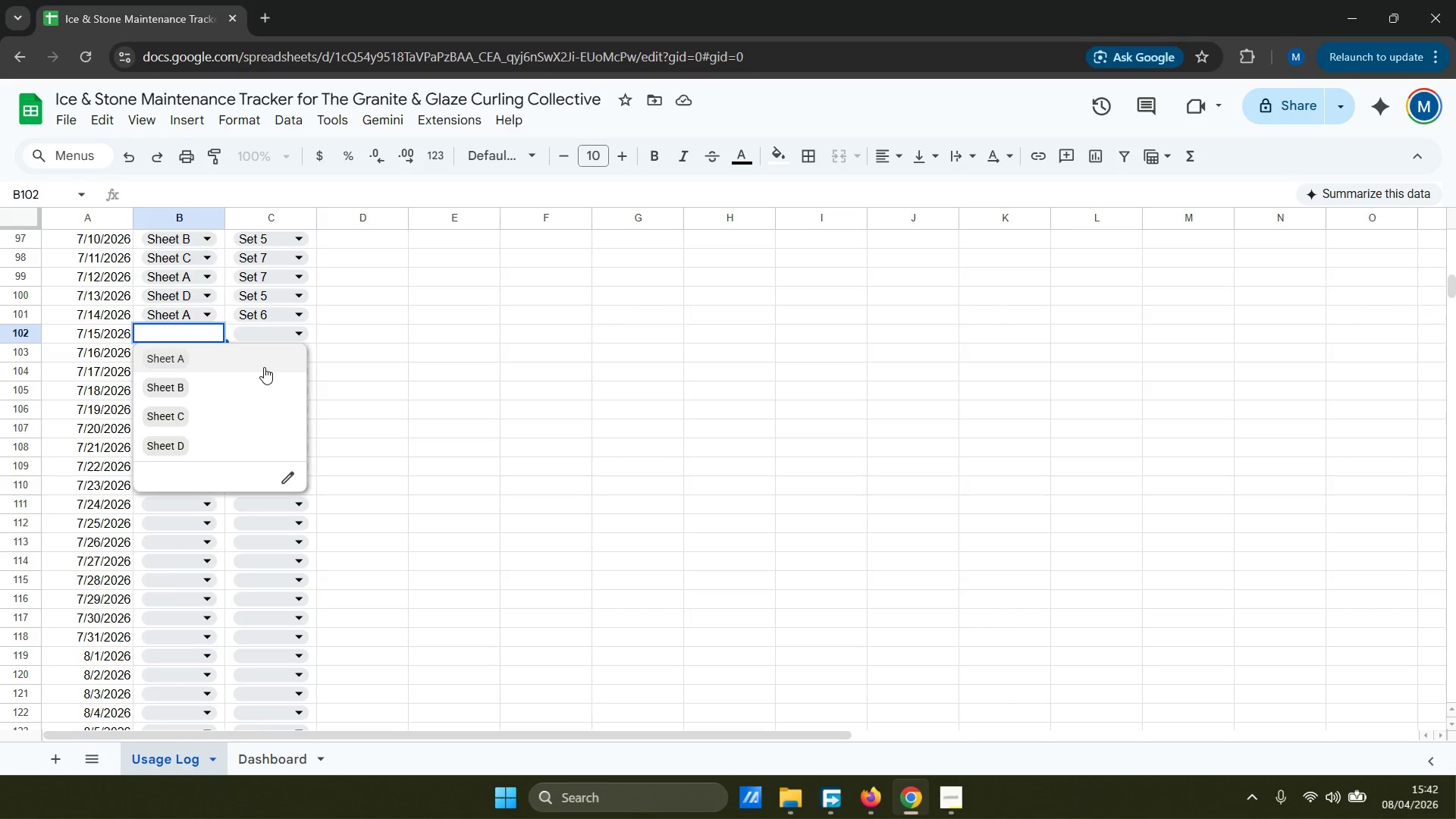 
left_click([246, 380])
 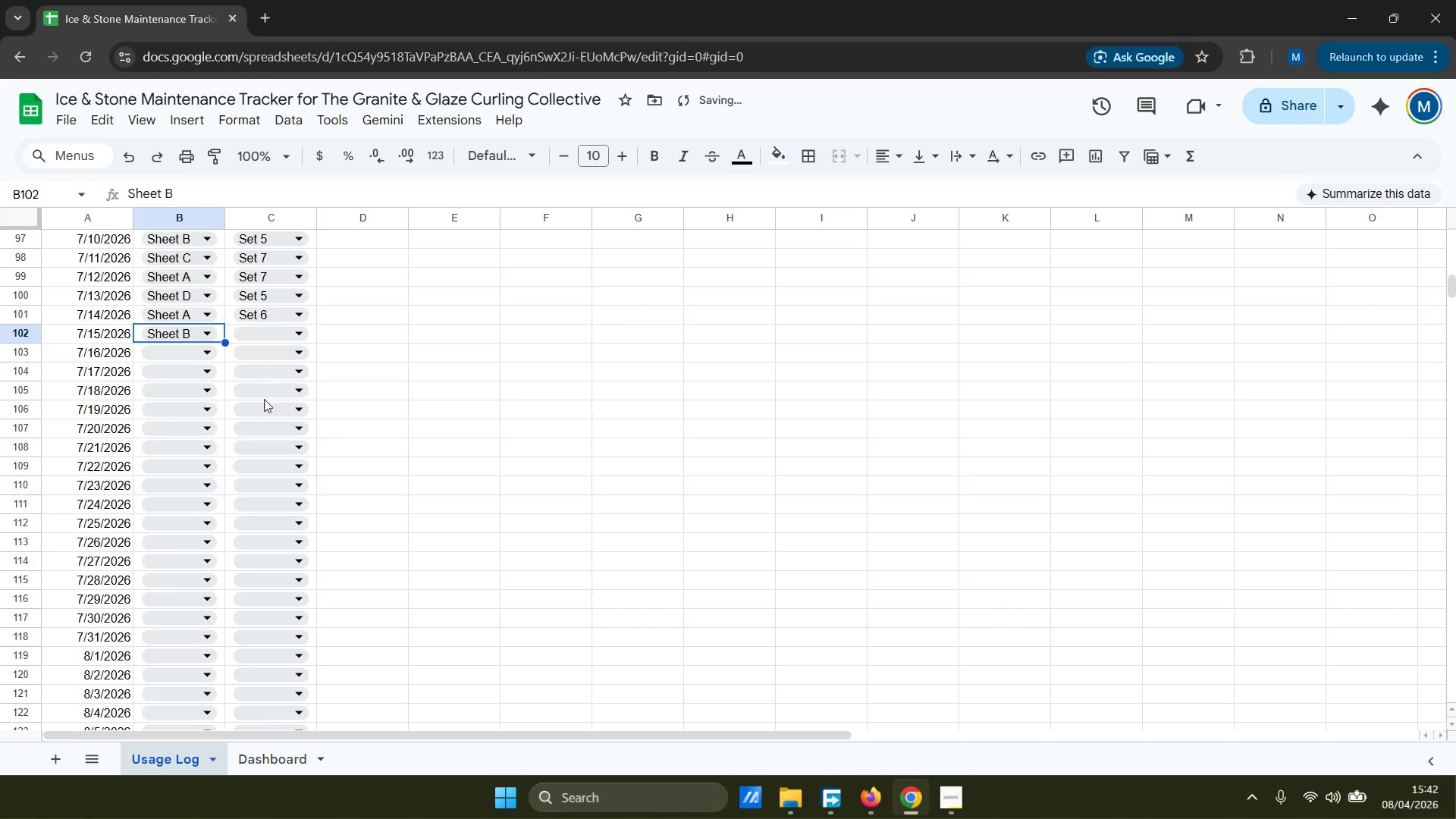 
left_click([286, 341])
 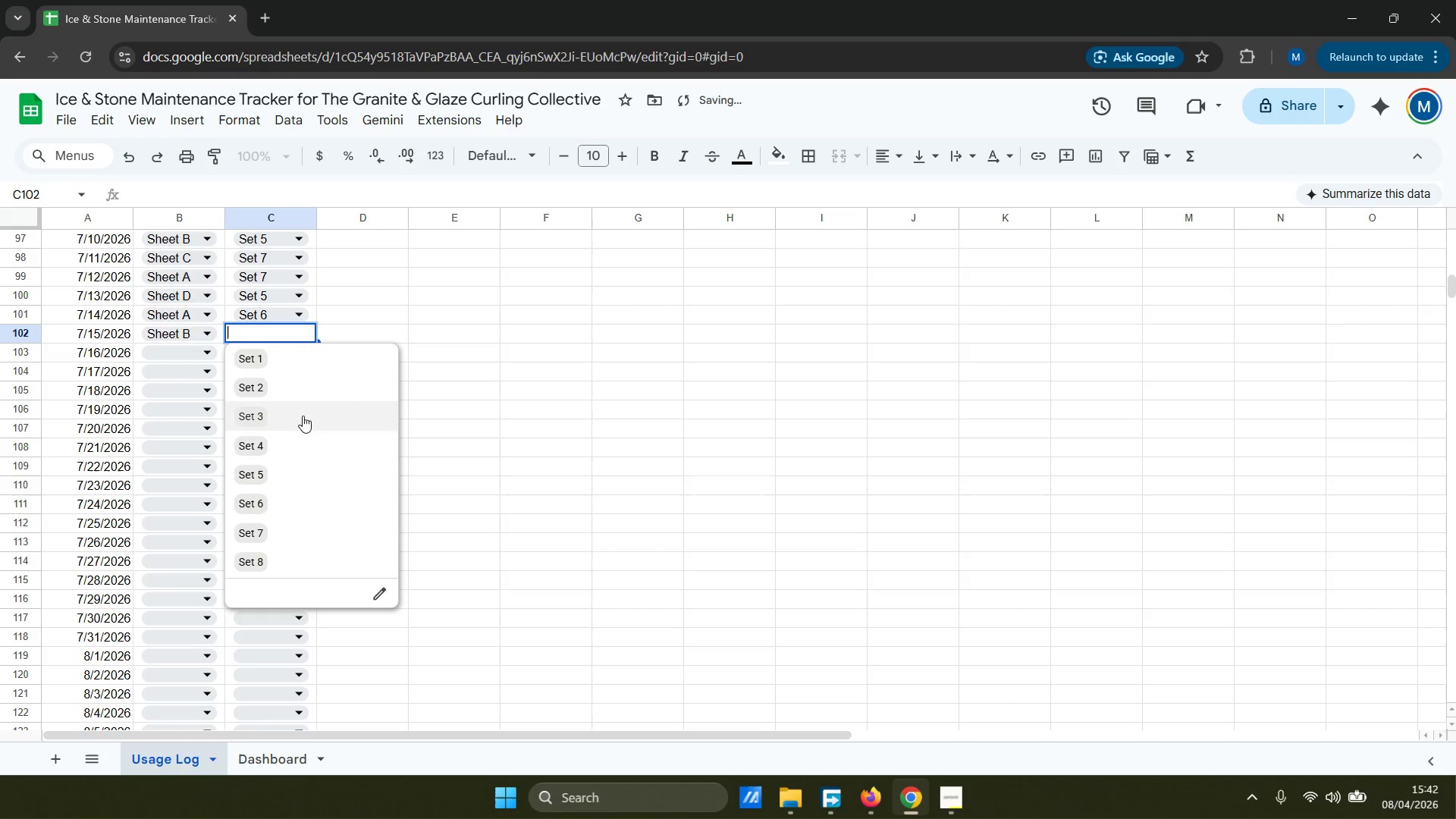 
left_click([328, 504])
 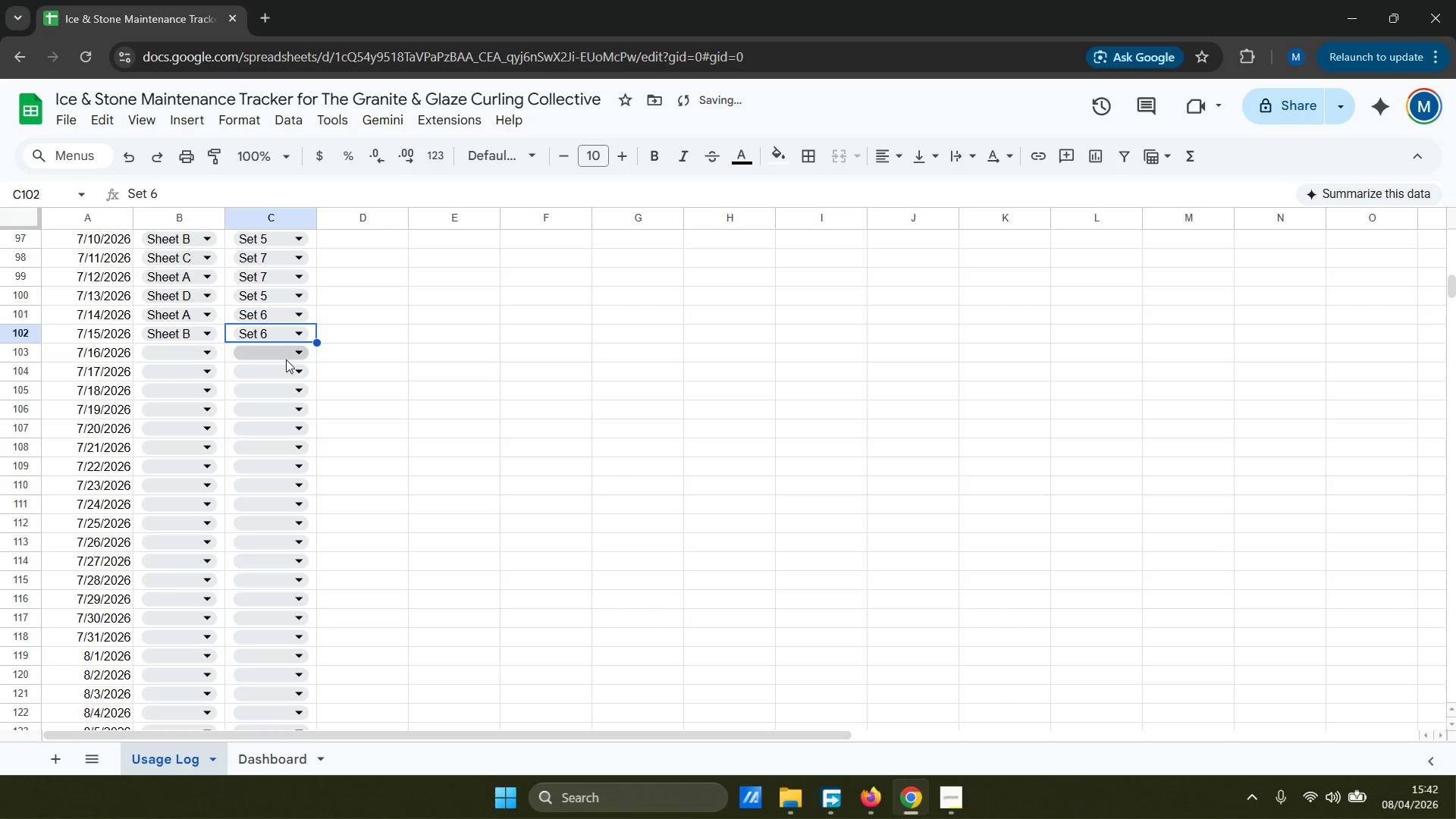 
left_click([286, 359])
 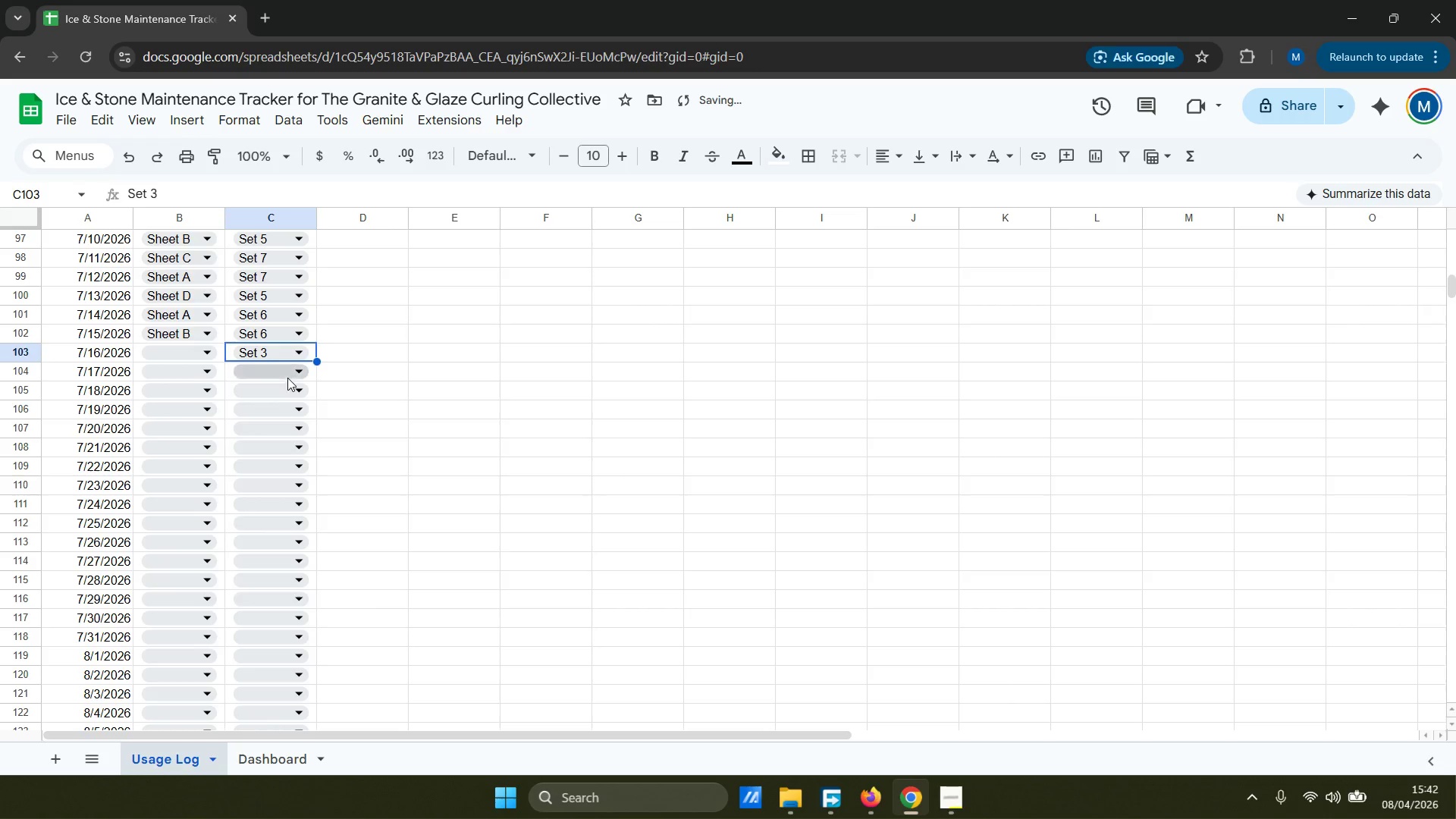 
double_click([287, 475])
 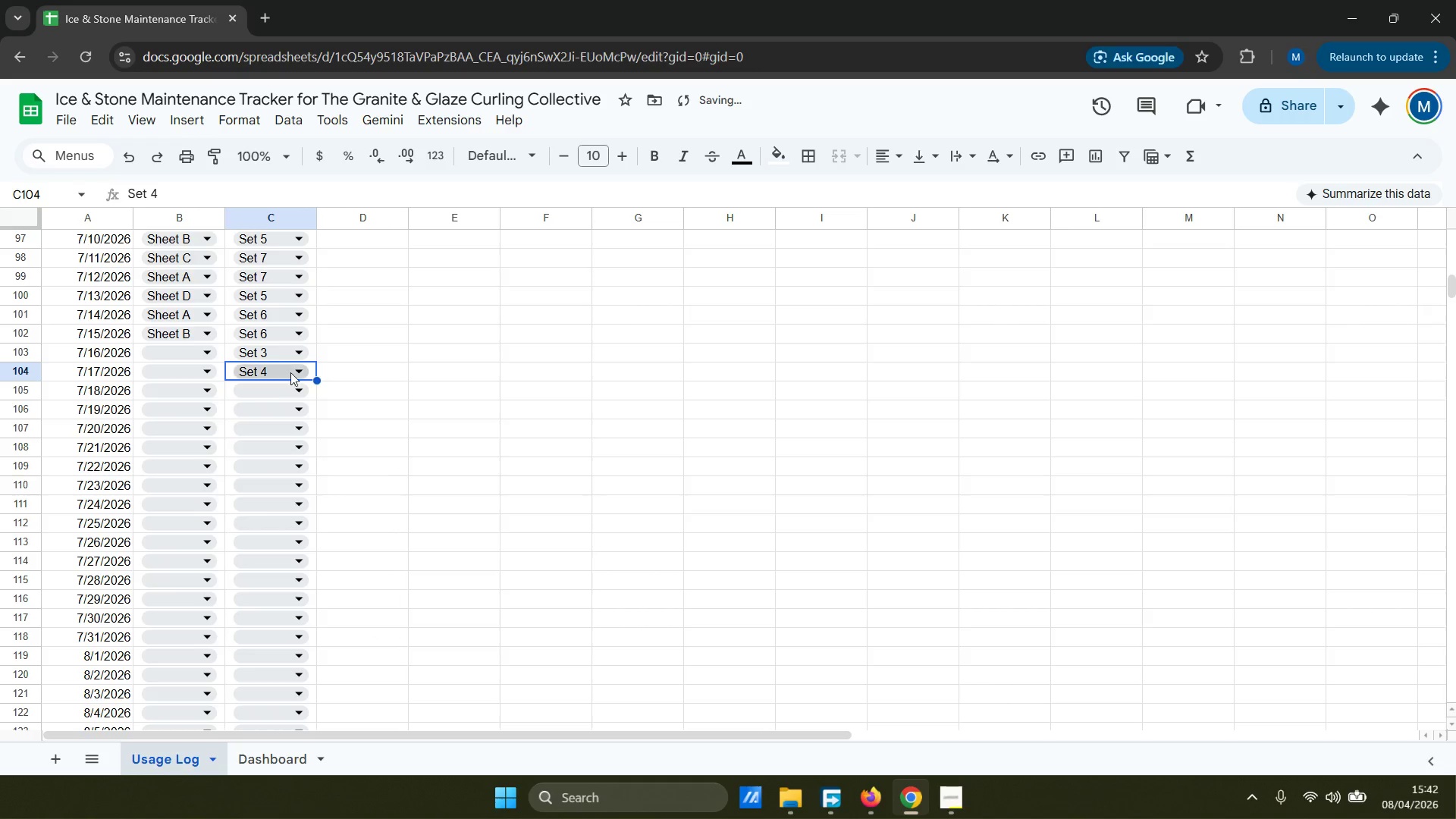 
double_click([297, 403])
 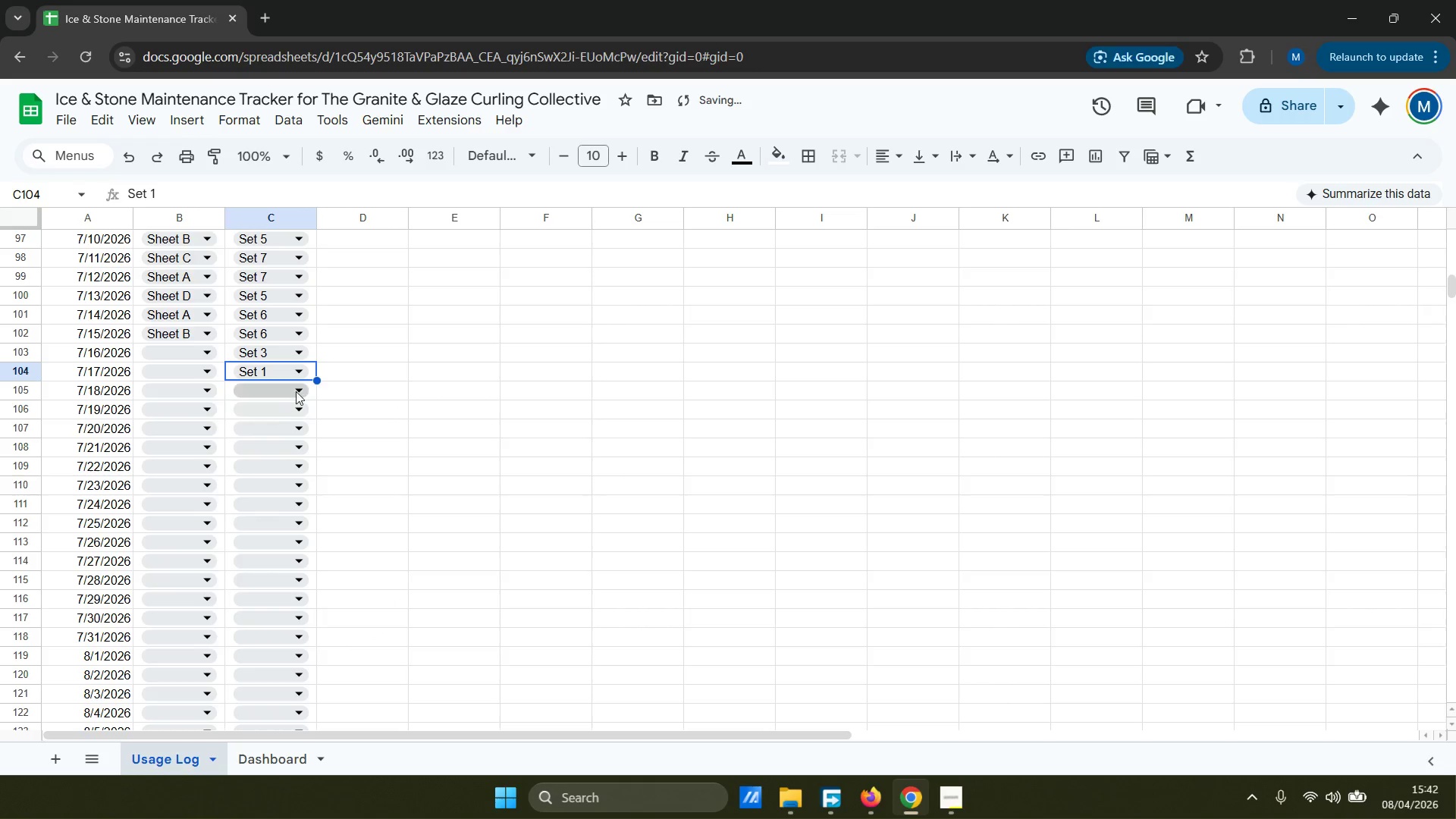 
triple_click([296, 393])
 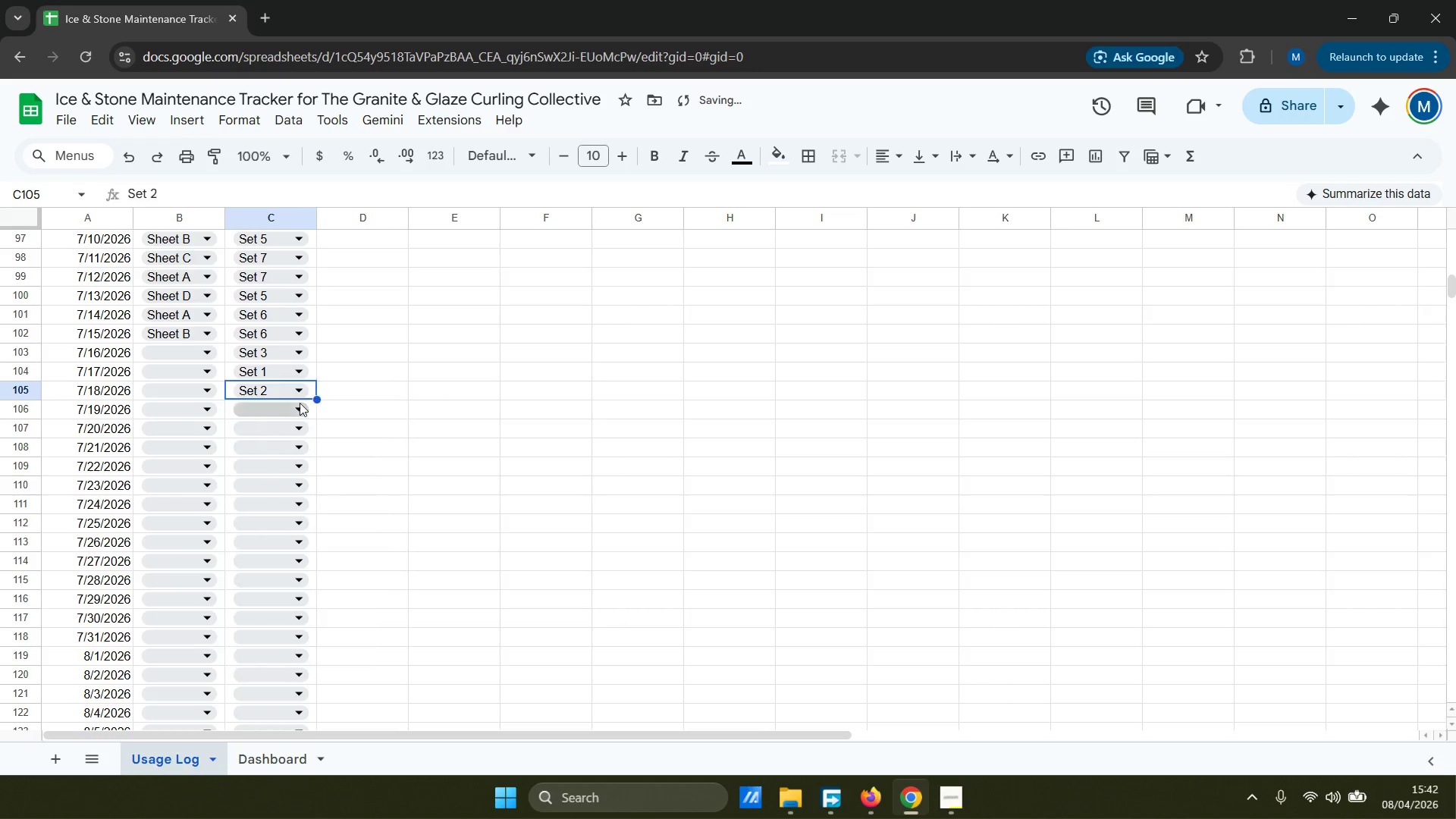 
double_click([296, 413])
 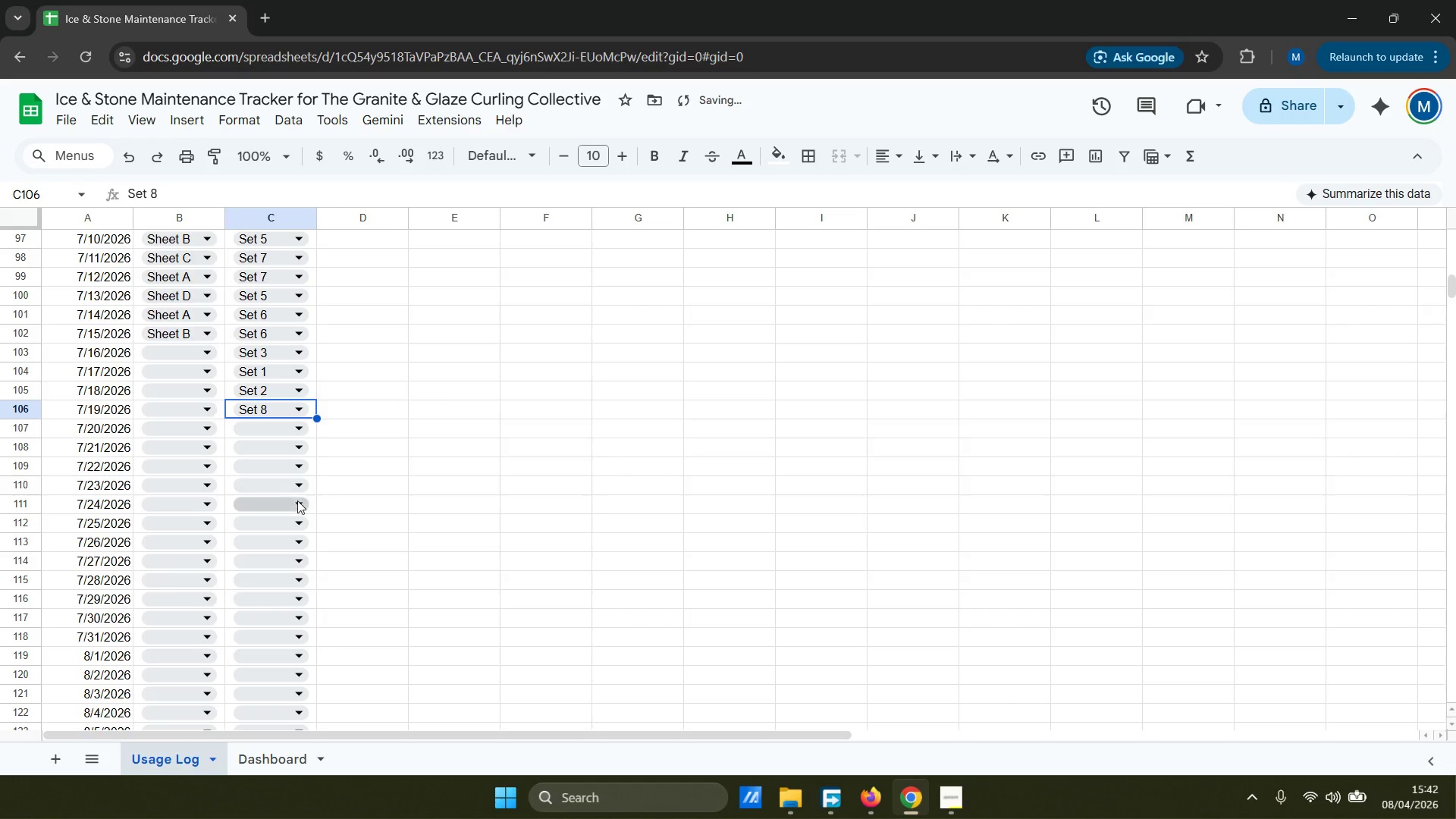 
left_click([278, 425])
 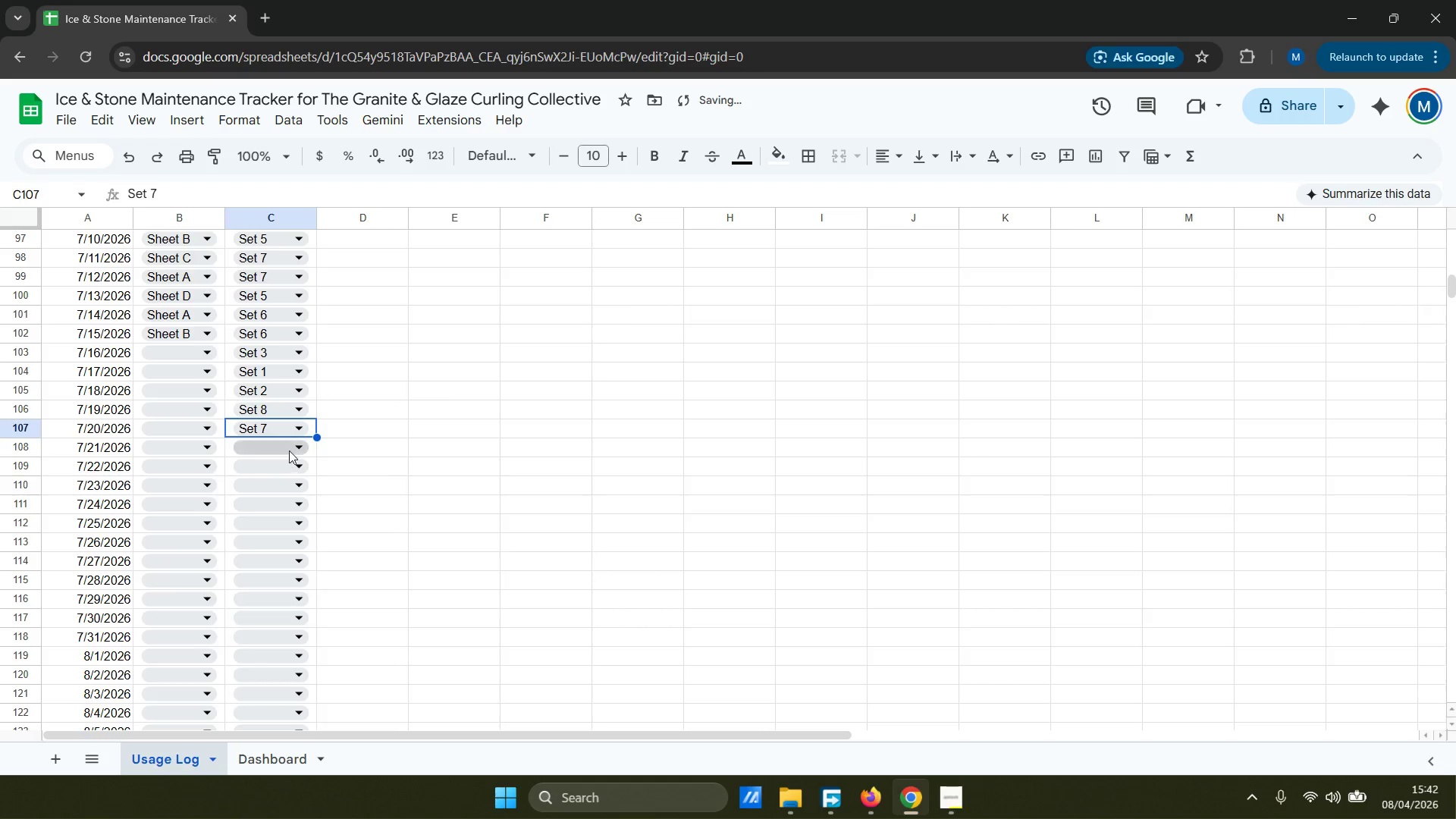 
double_click([283, 535])
 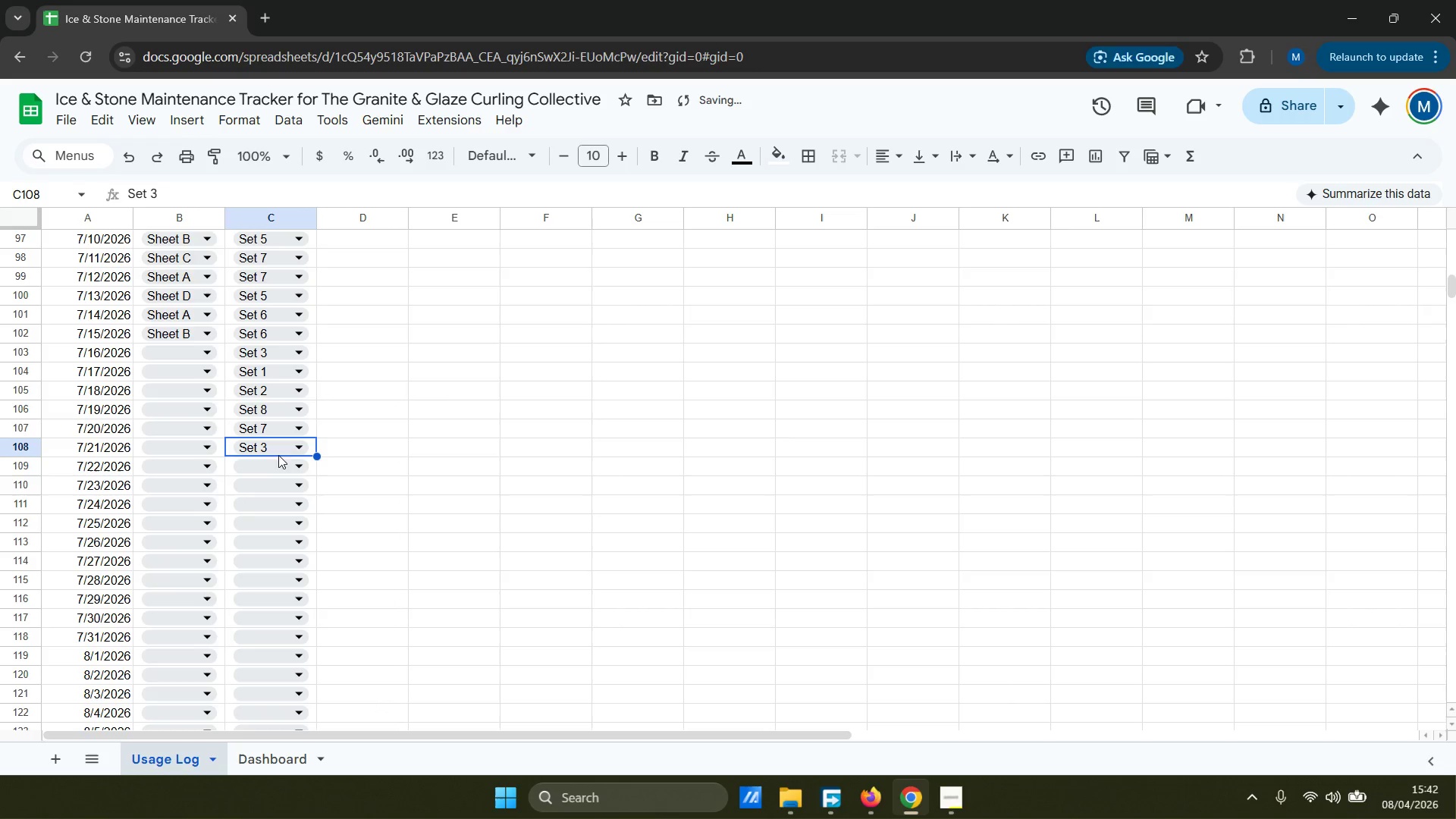 
left_click([278, 467])
 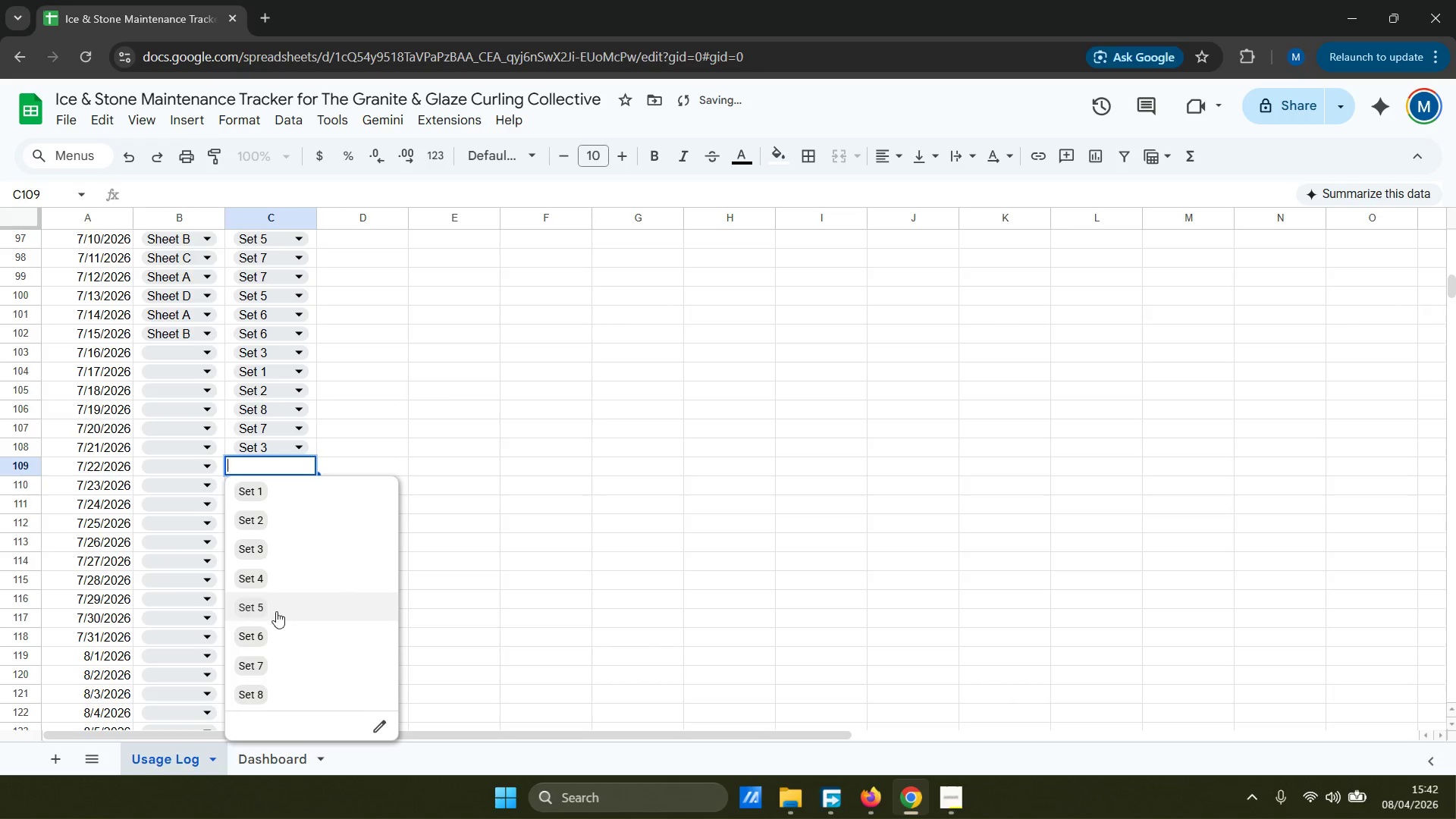 
left_click([282, 629])
 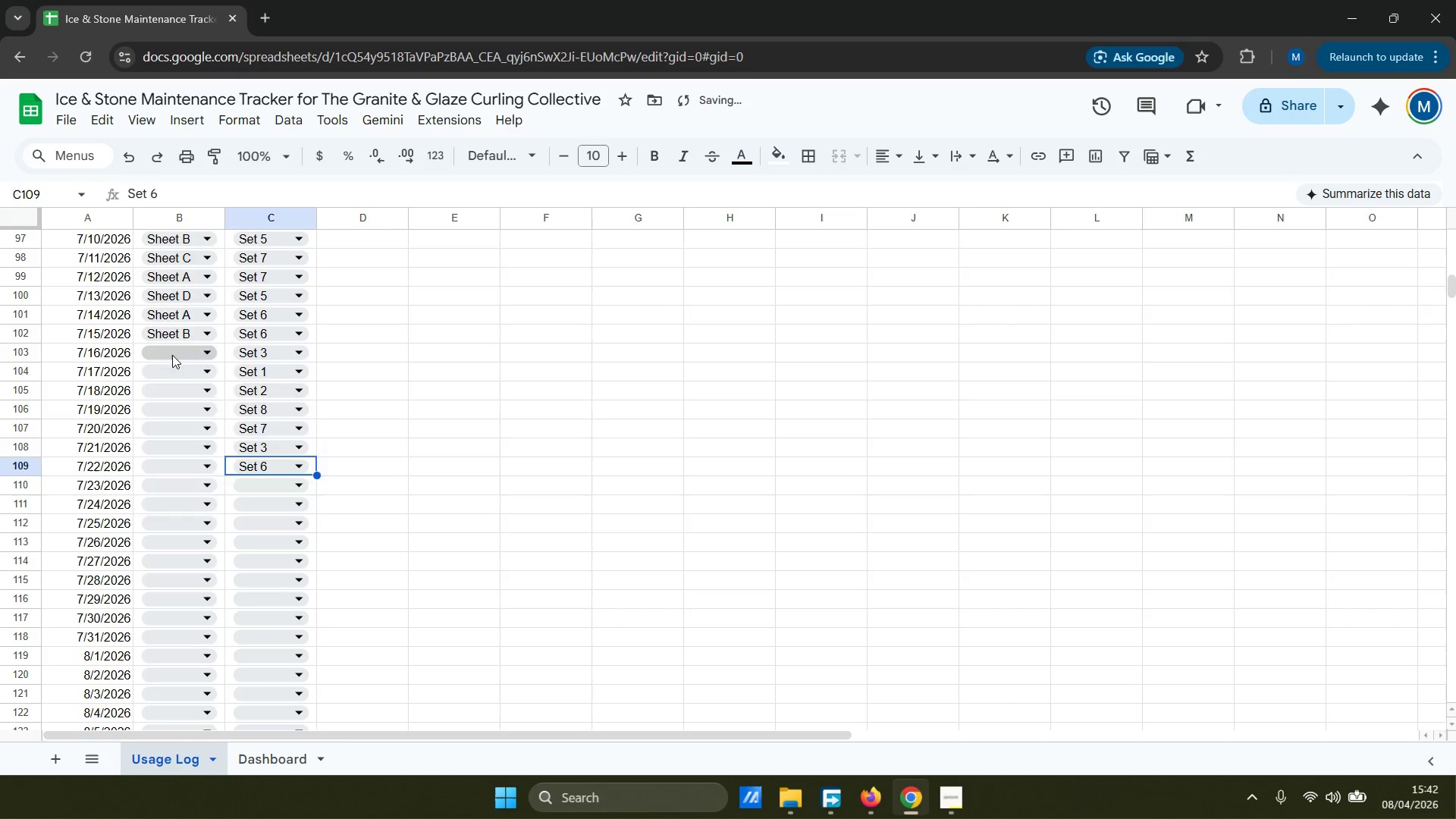 
double_click([198, 433])
 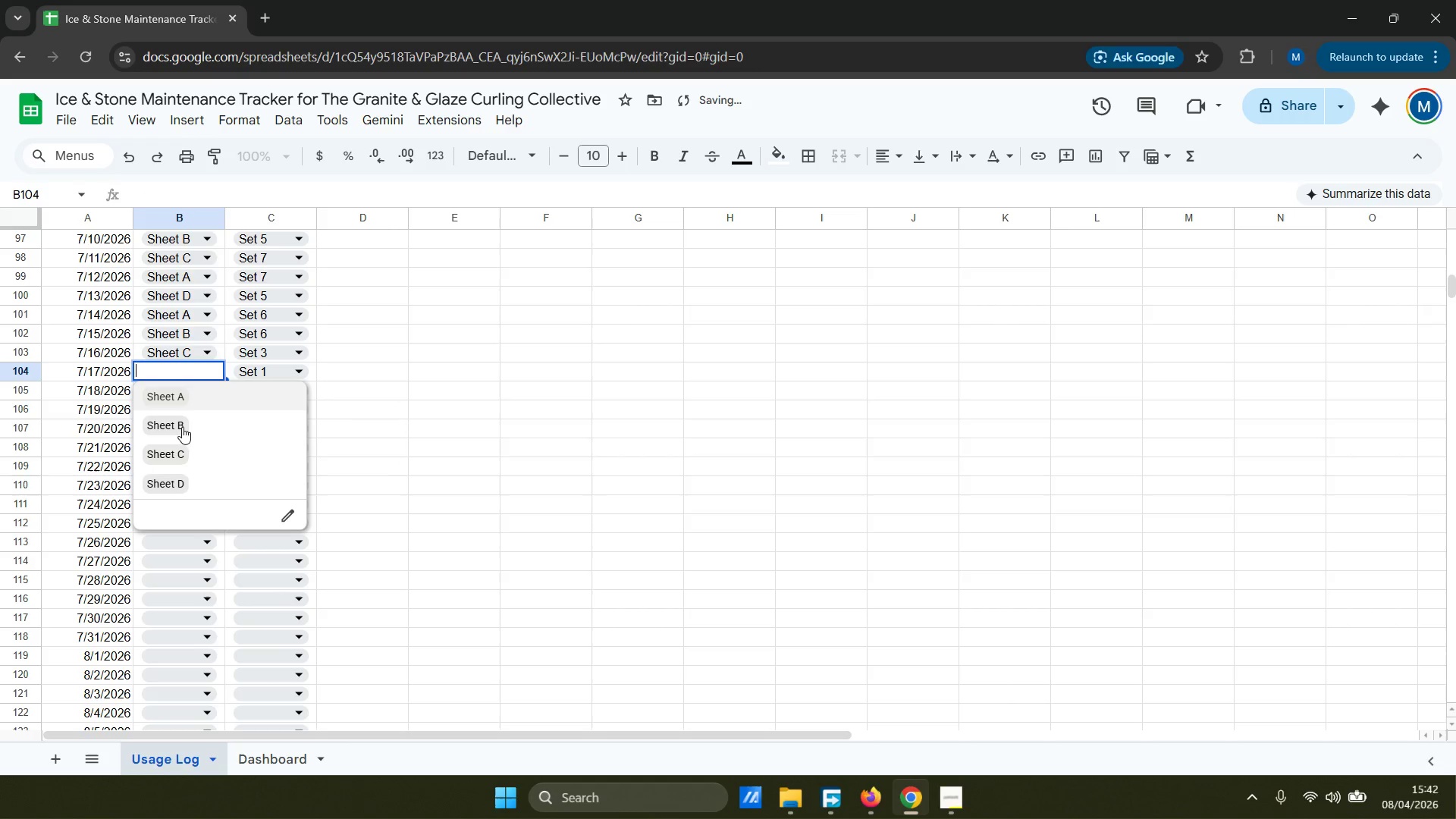 
left_click([190, 480])
 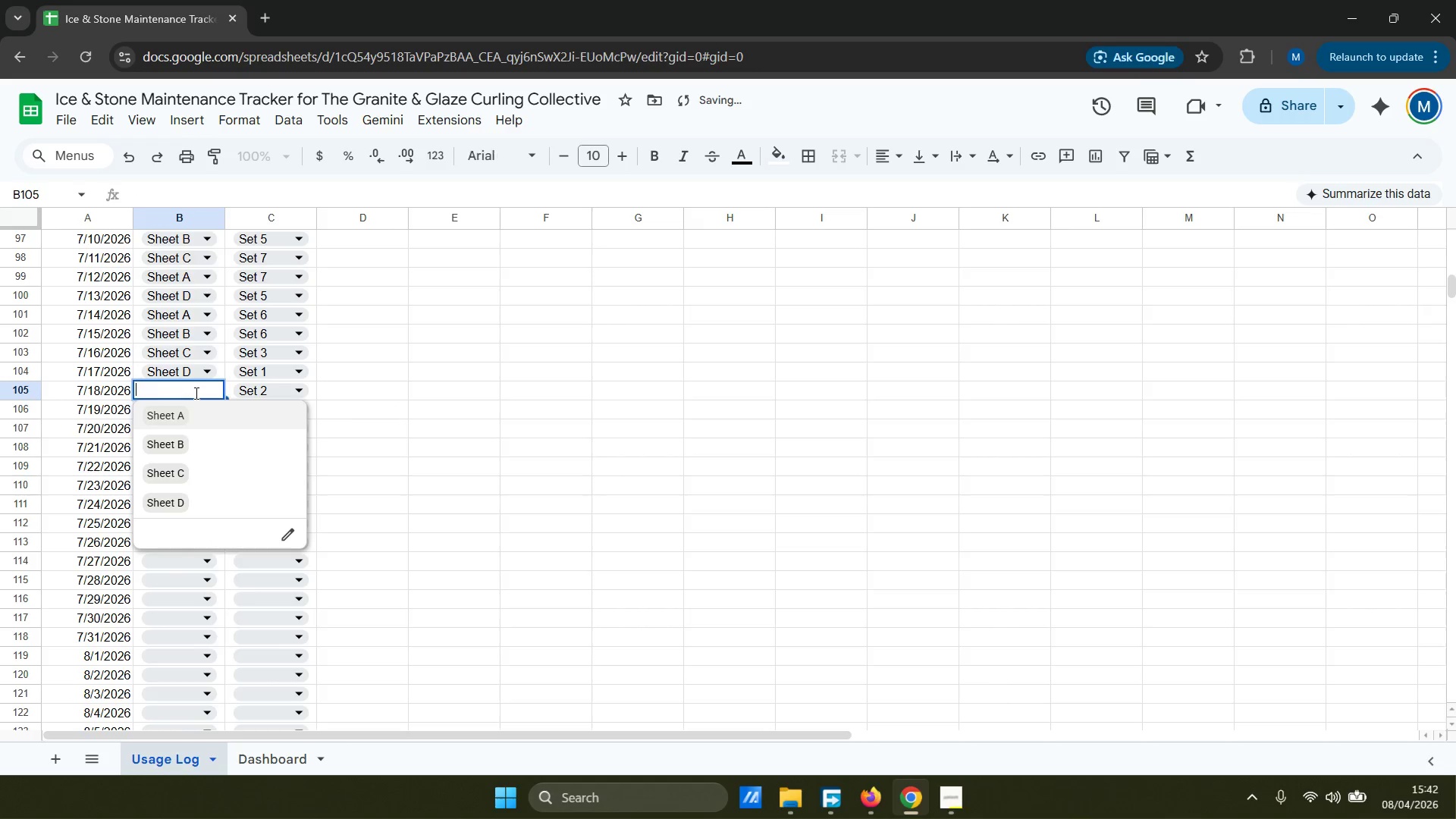 
double_click([188, 446])
 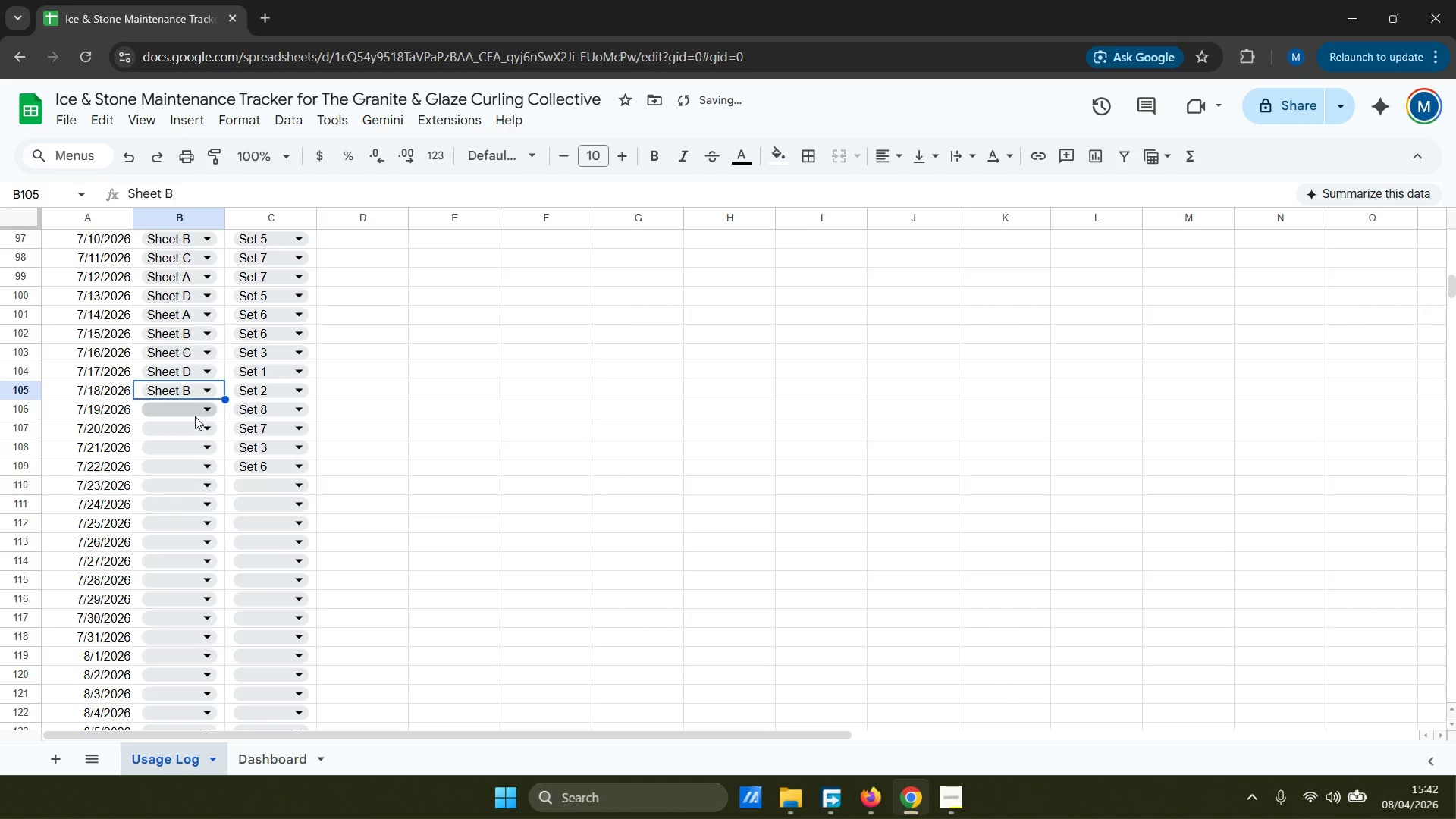 
triple_click([196, 413])
 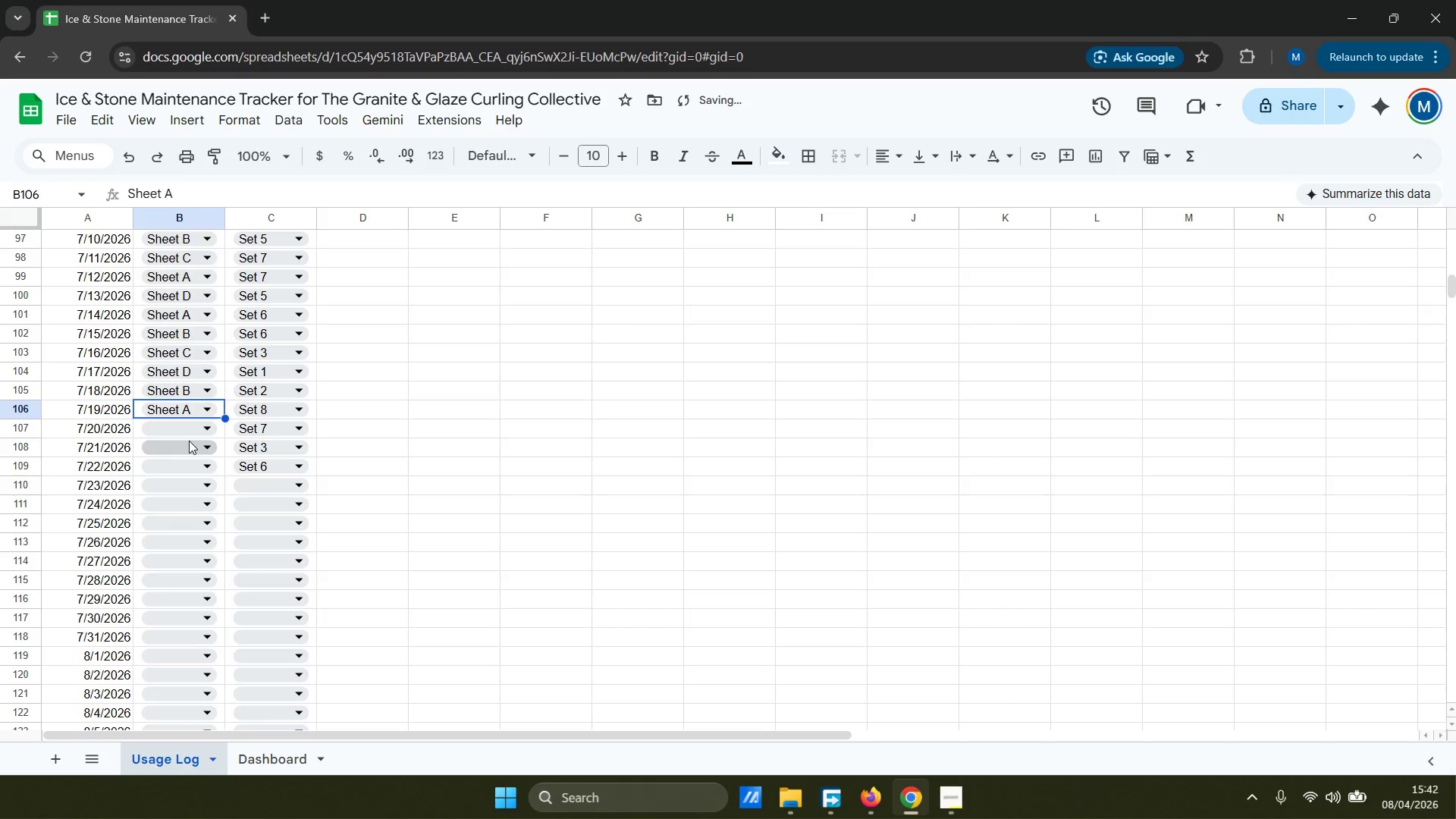 
triple_click([193, 431])
 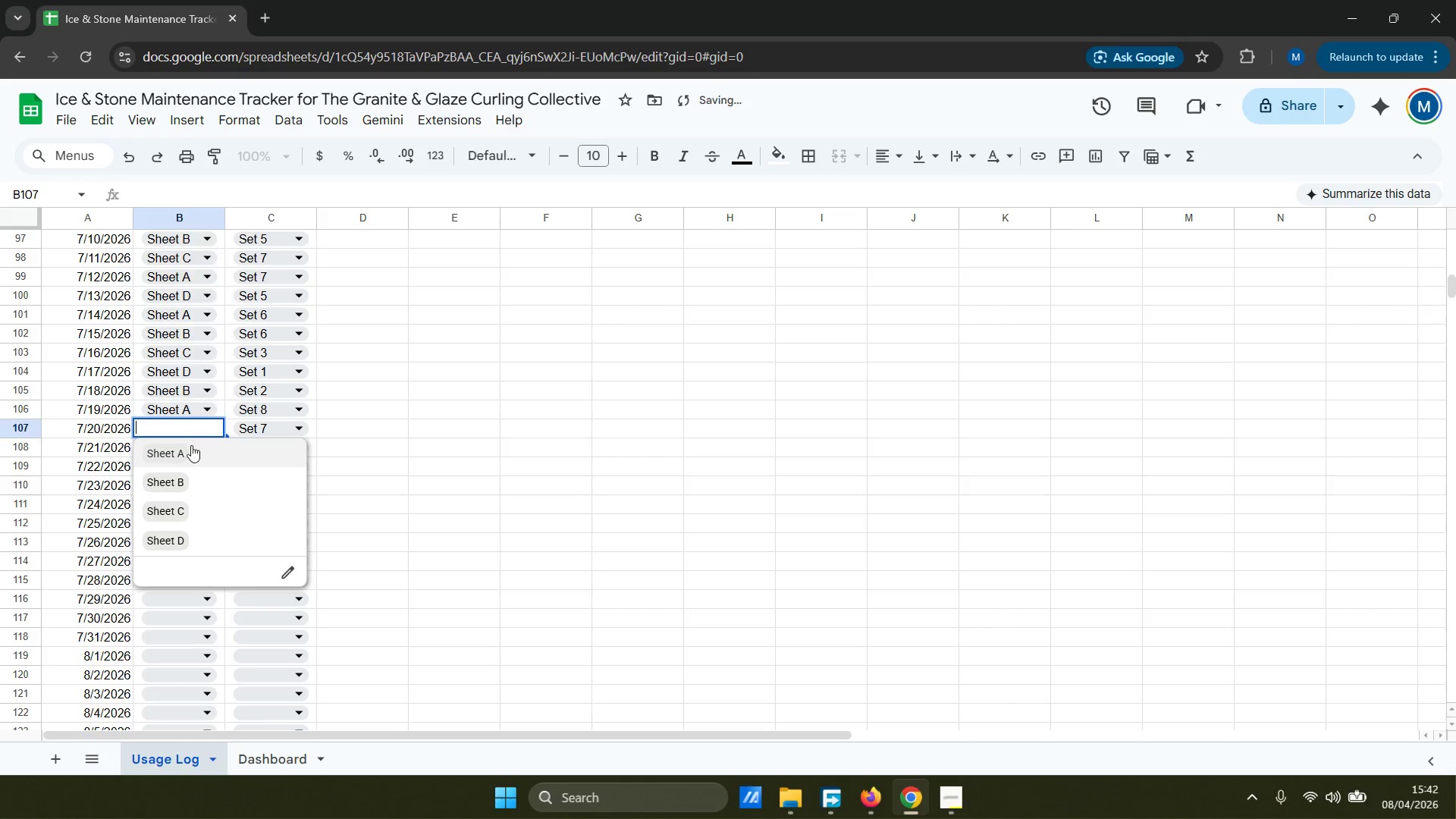 
triple_click([193, 451])
 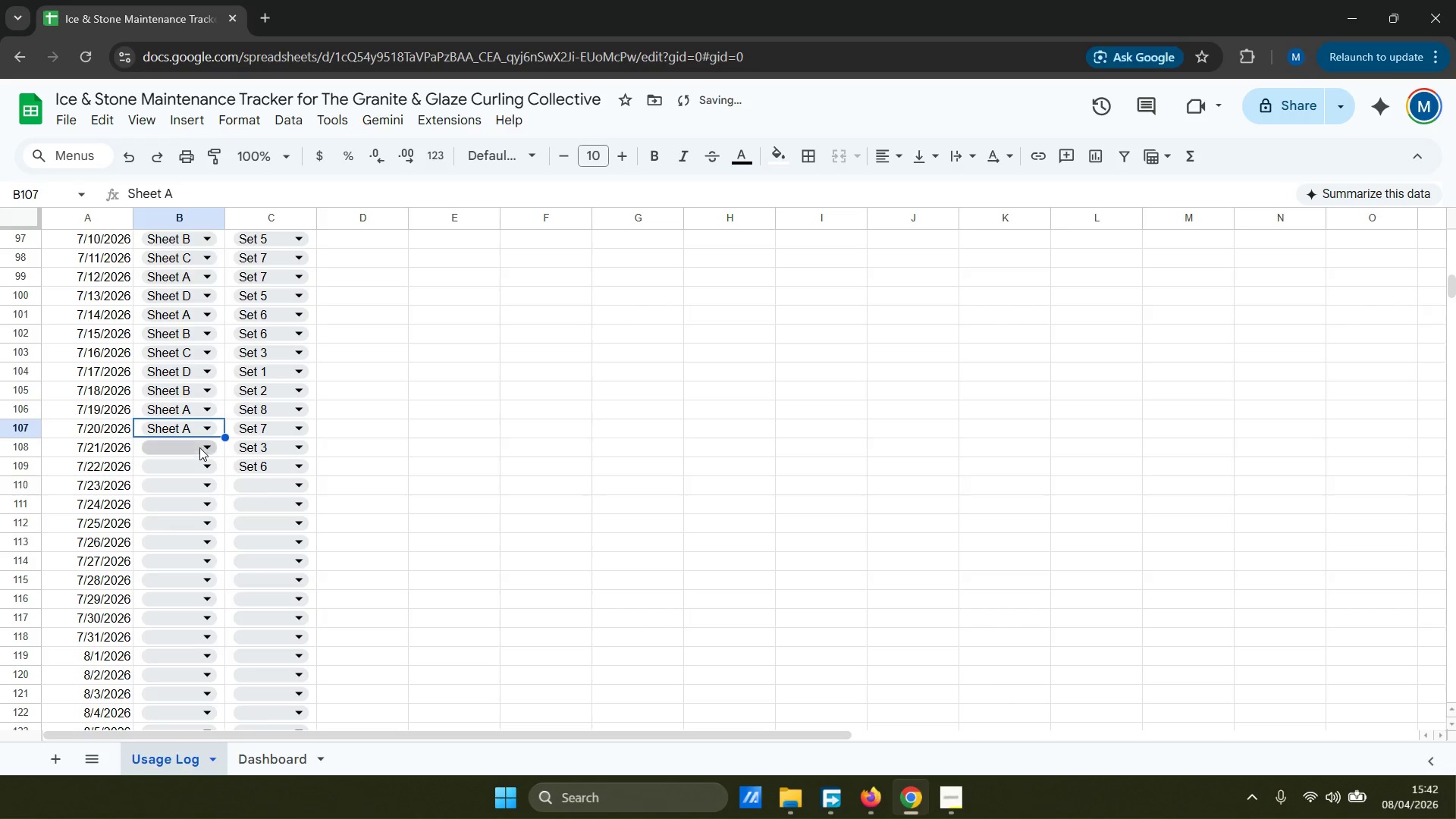 
triple_click([199, 446])
 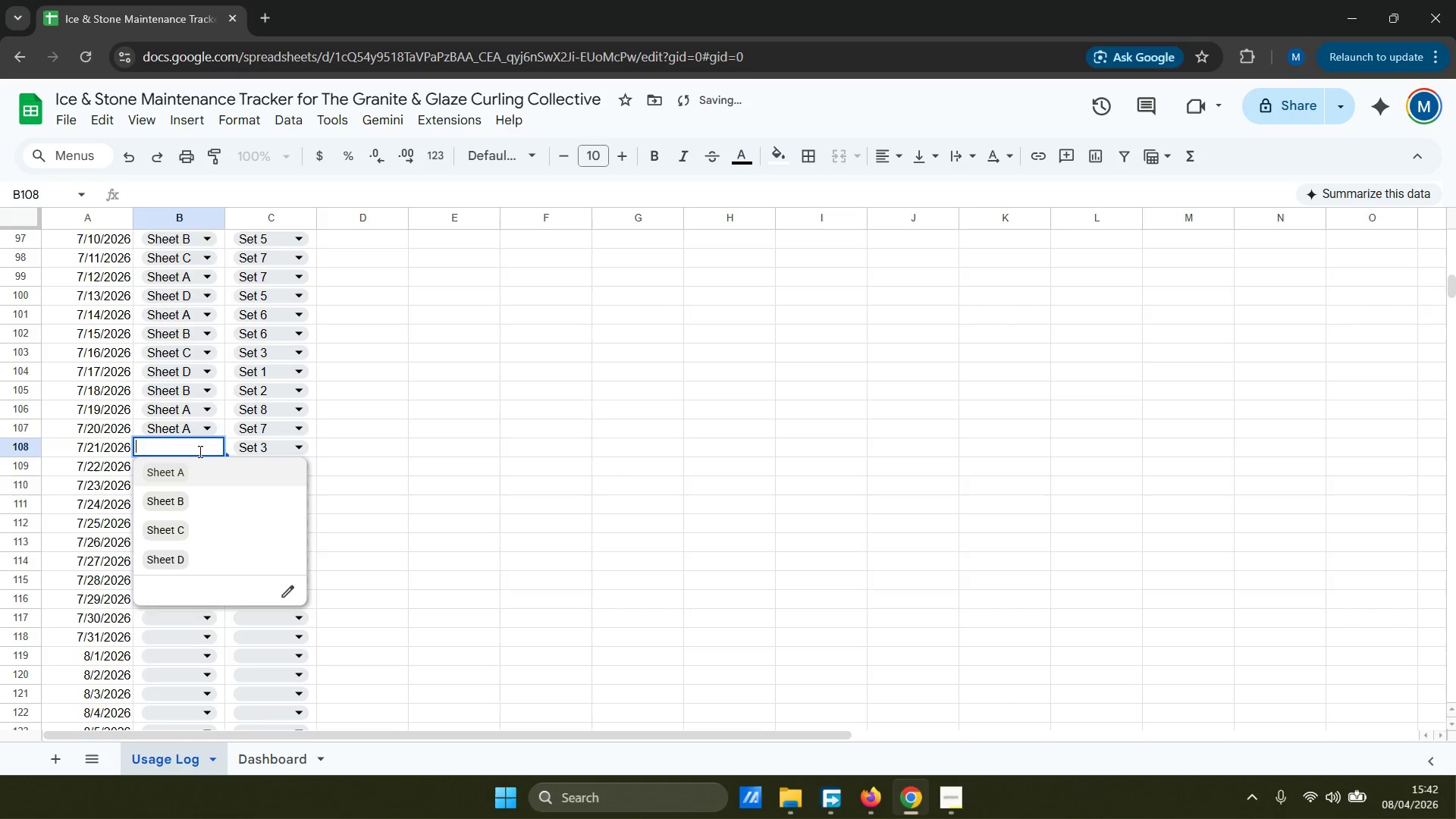 
triple_click([196, 457])
 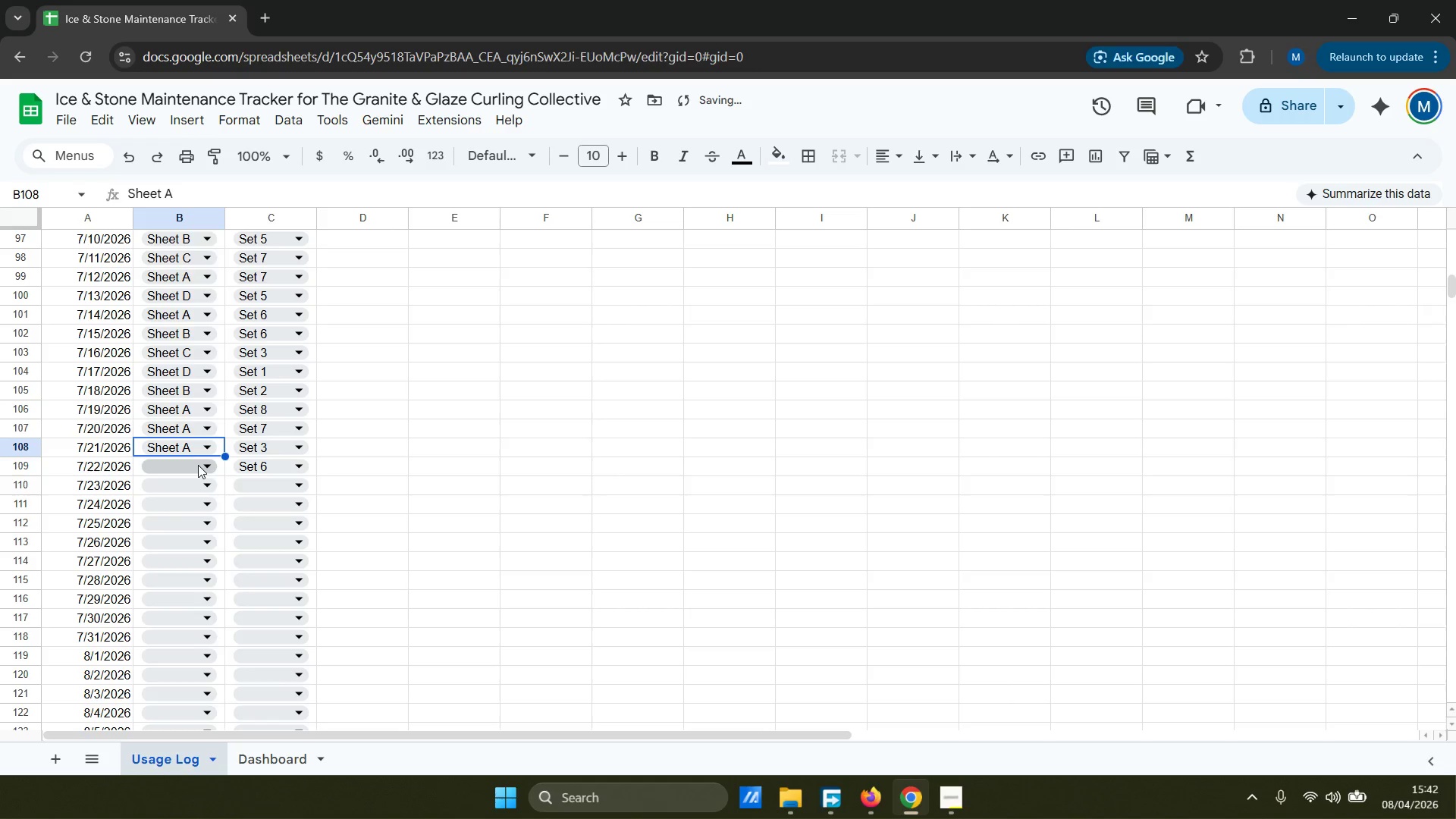 
triple_click([198, 467])
 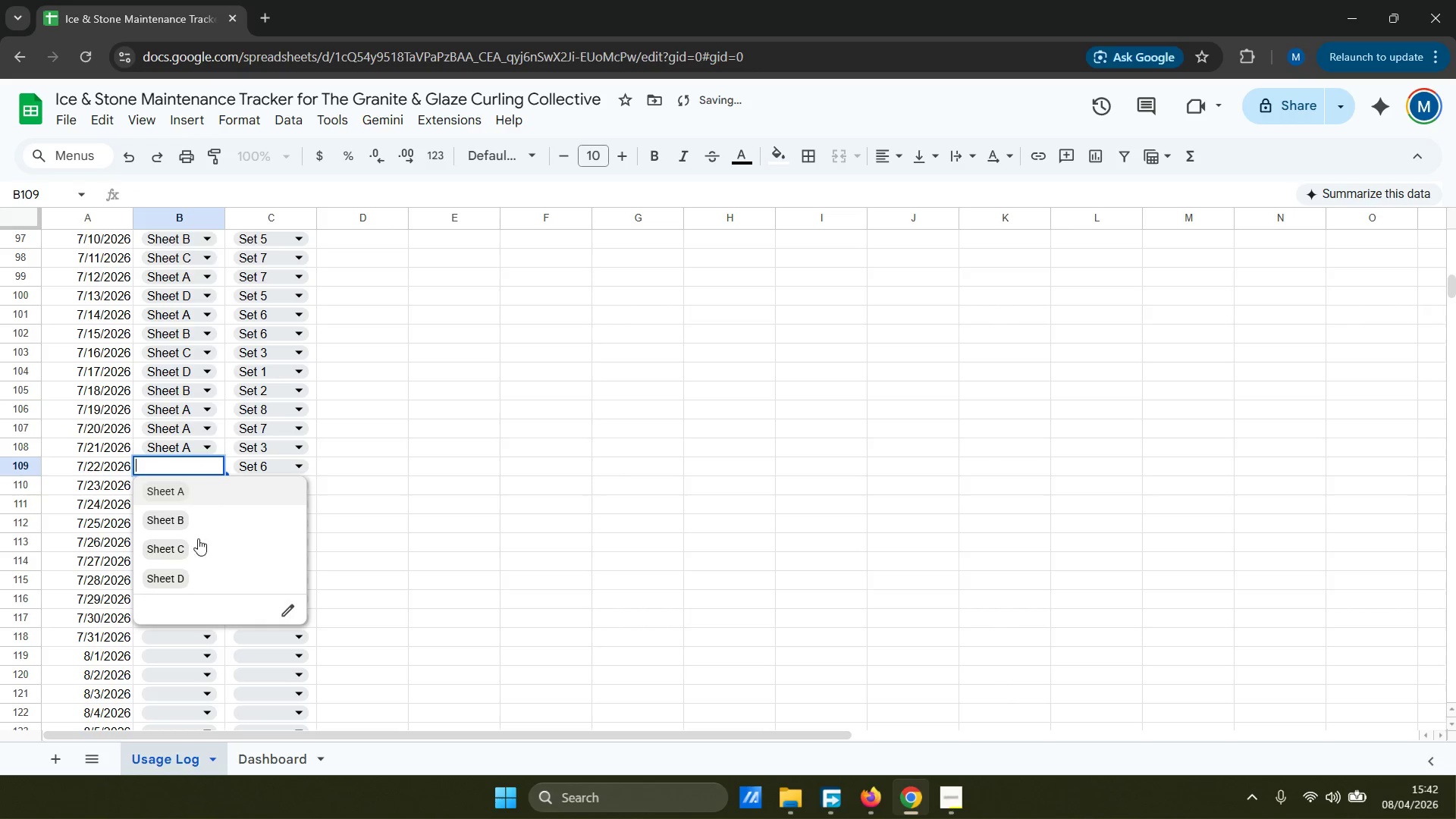 
triple_click([203, 563])
 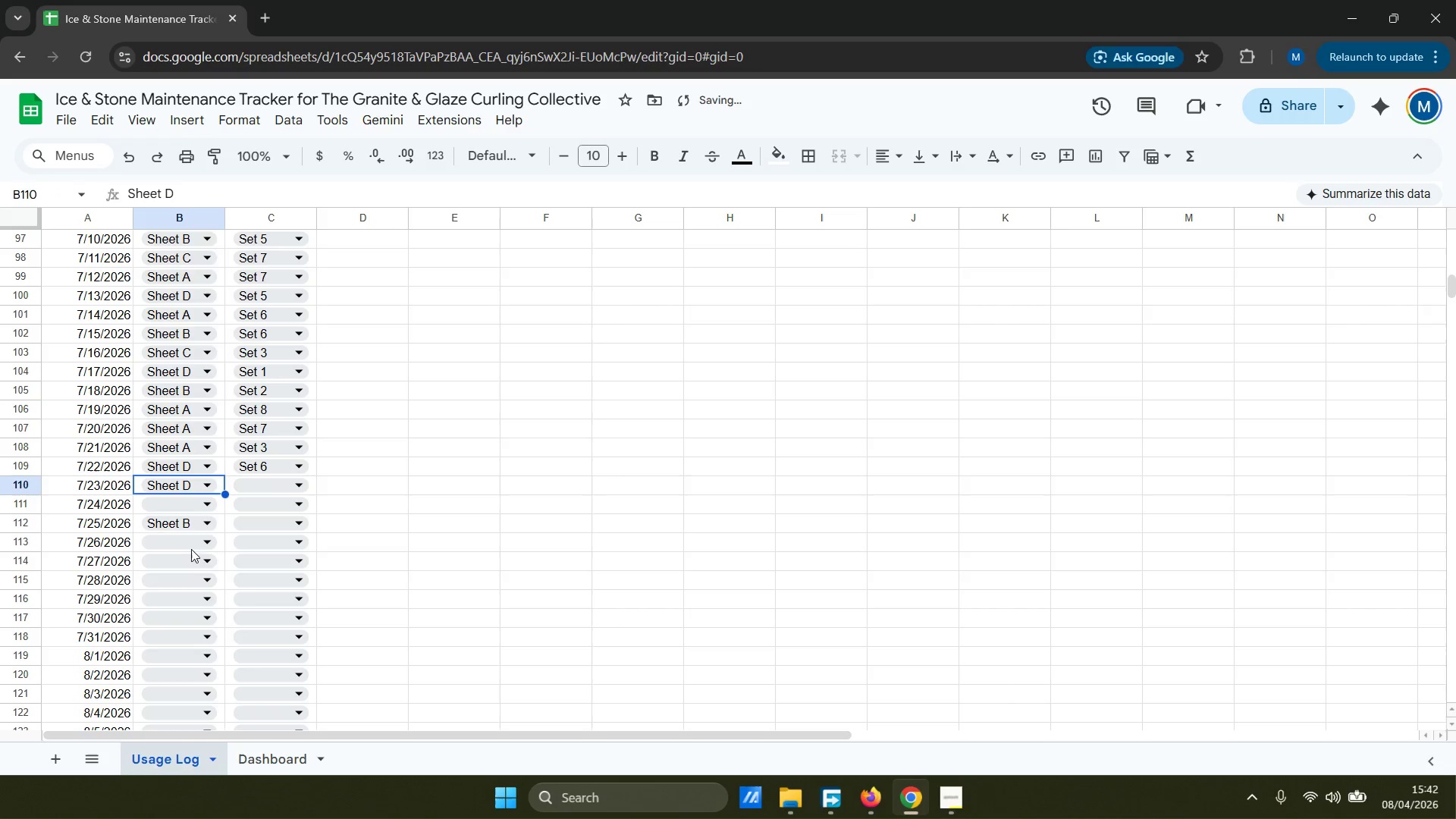 
double_click([189, 505])
 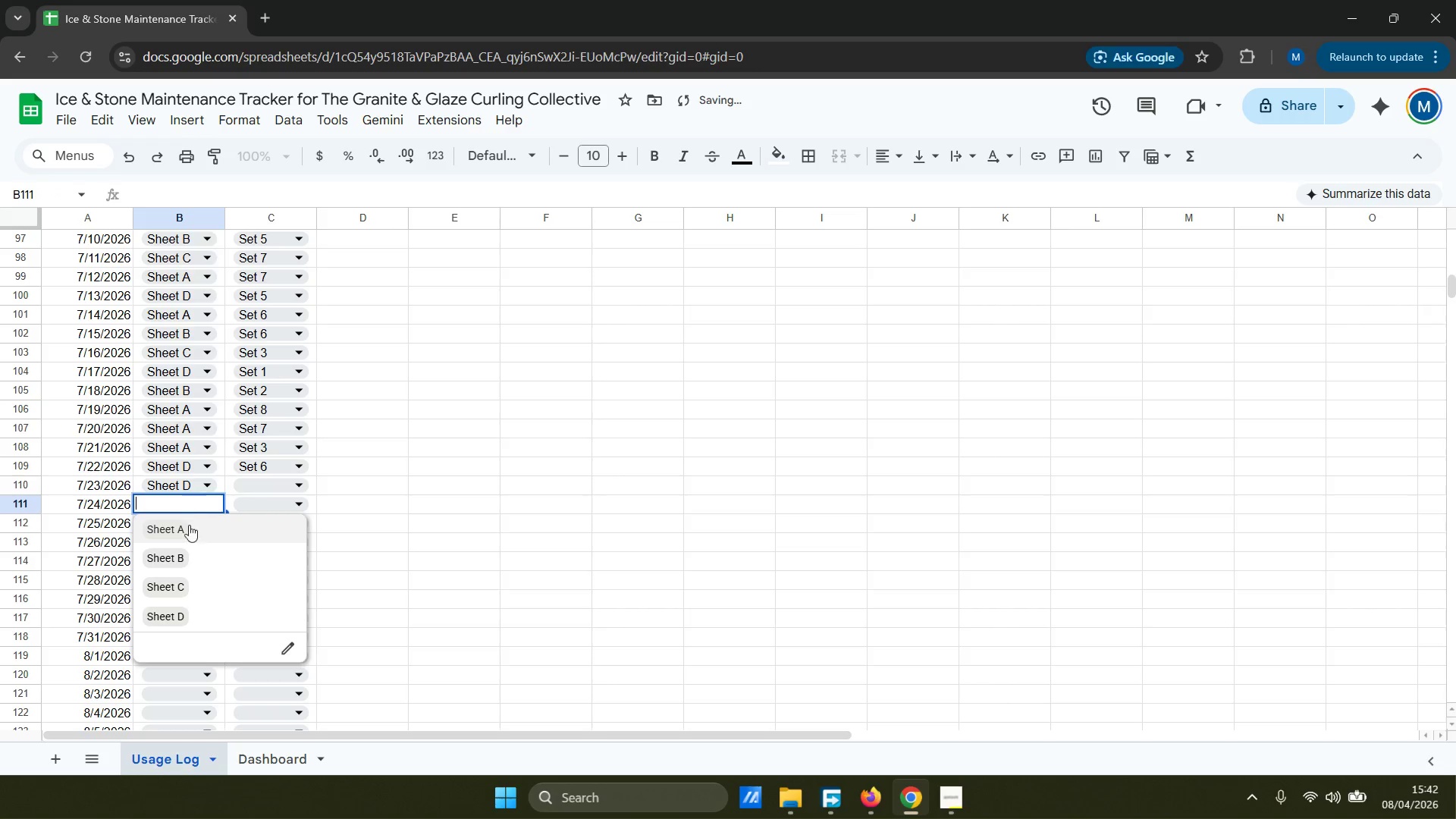 
triple_click([185, 586])
 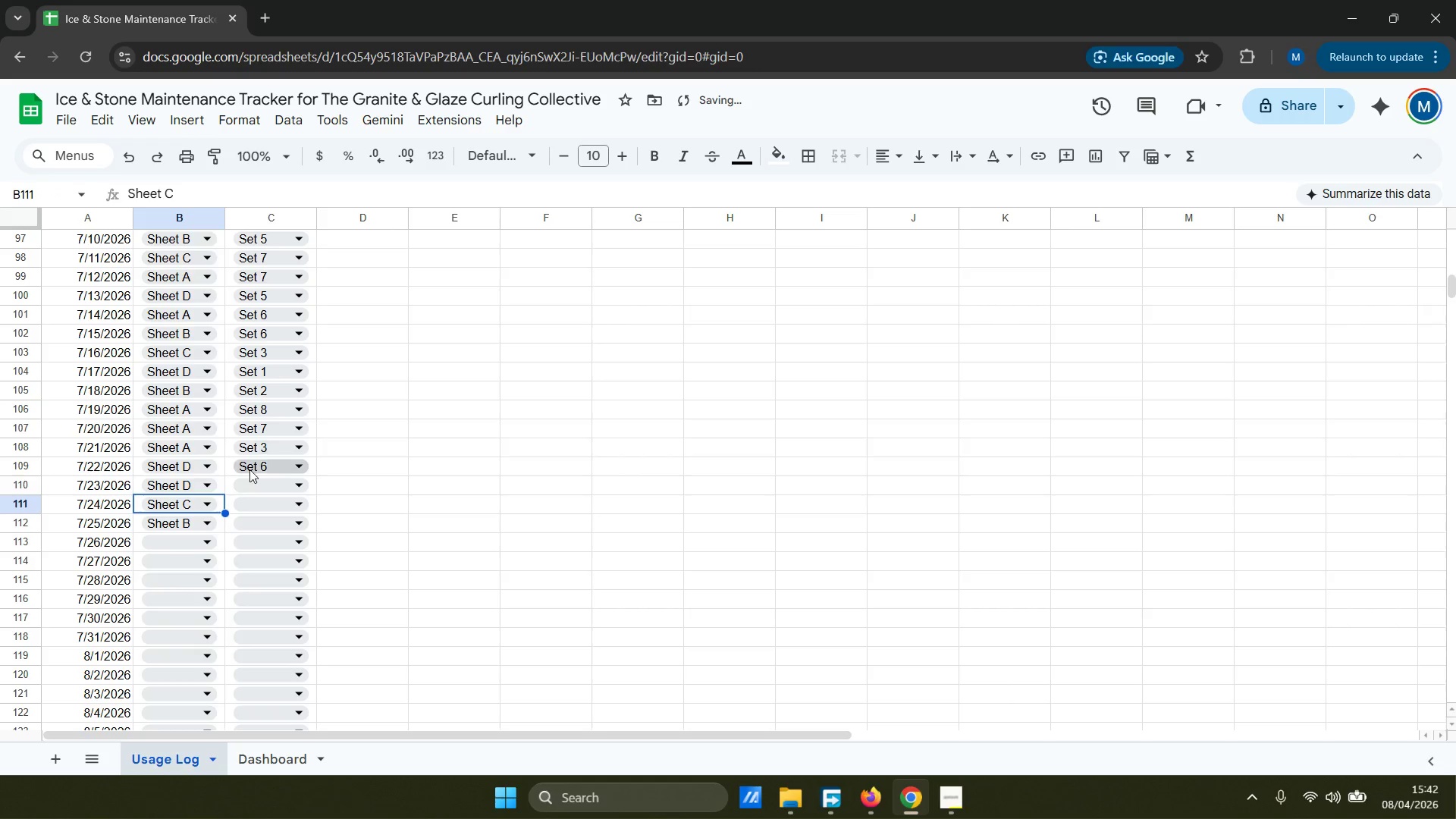 
left_click_drag(start_coordinate=[269, 486], to_coordinate=[272, 482])
 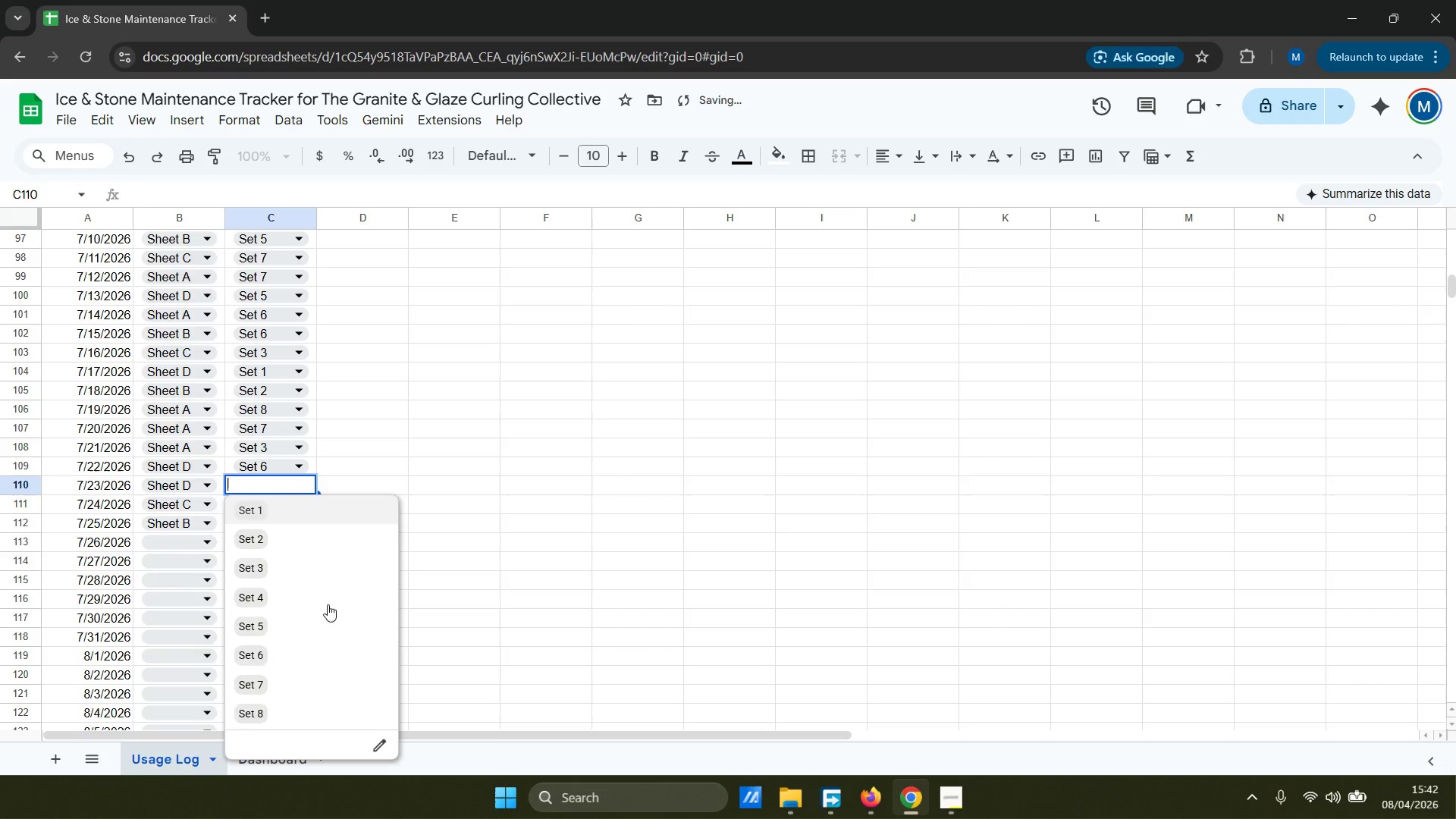 
left_click_drag(start_coordinate=[337, 656], to_coordinate=[328, 651])
 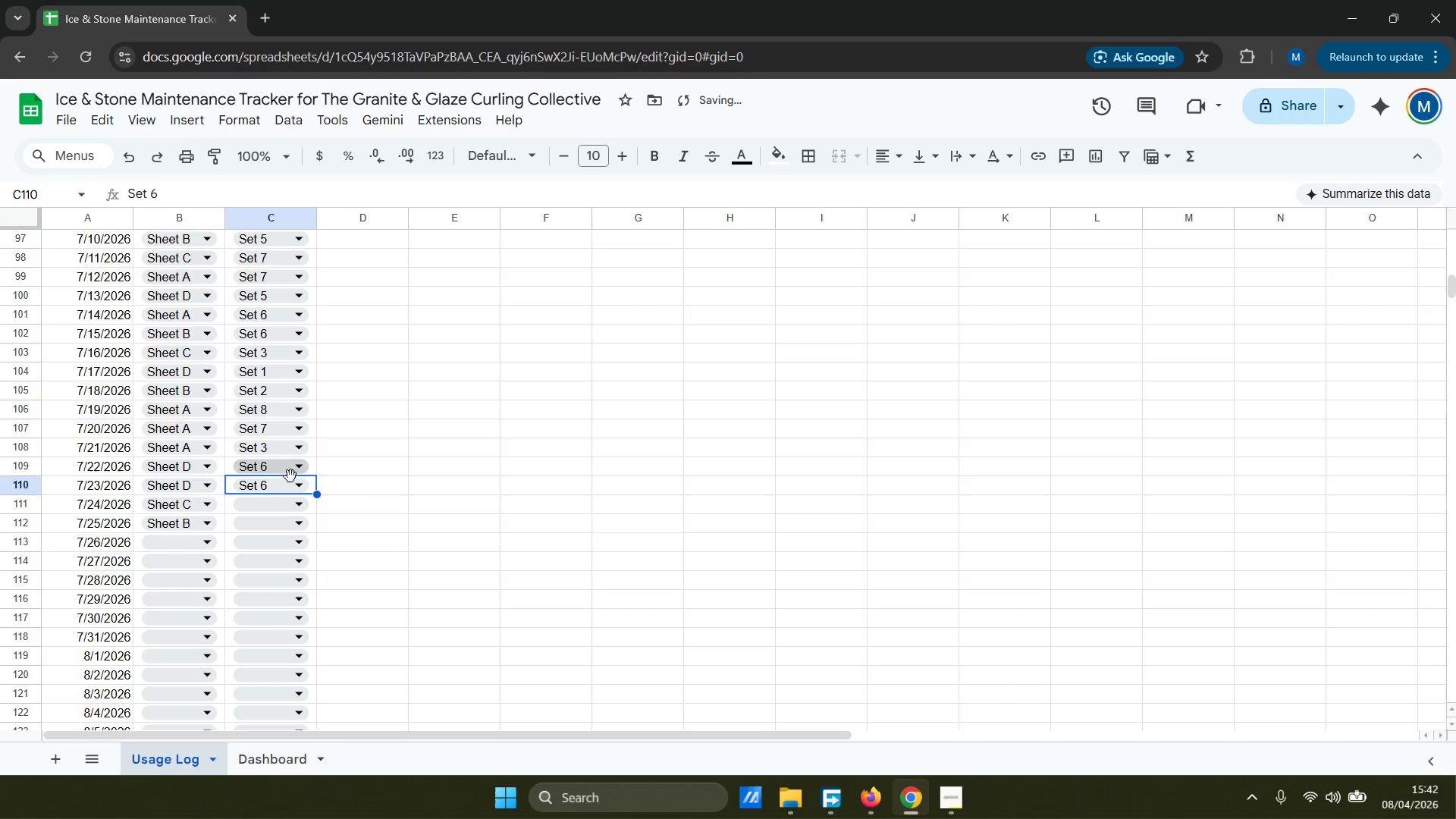 
left_click([287, 504])
 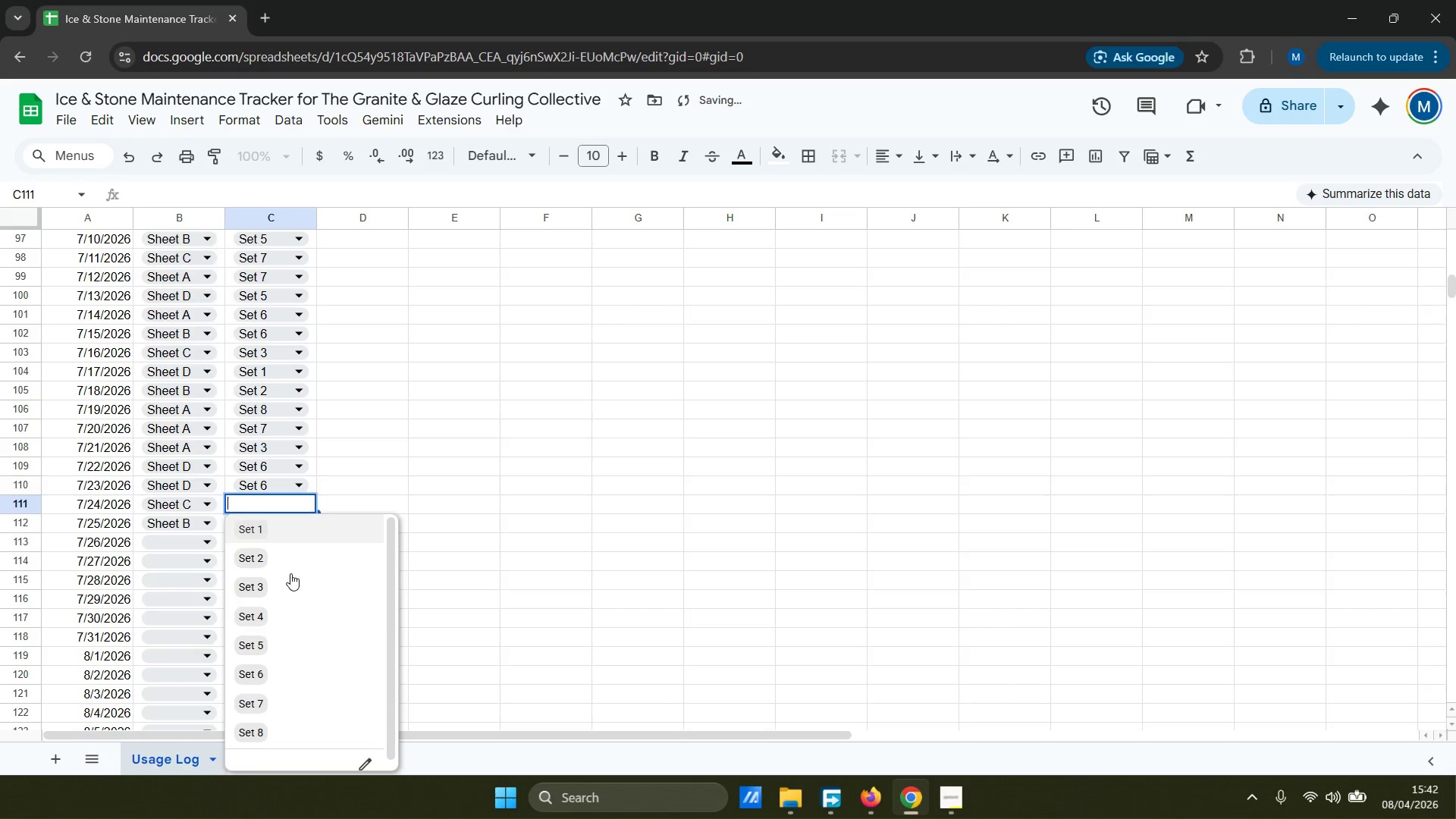 
left_click([303, 617])
 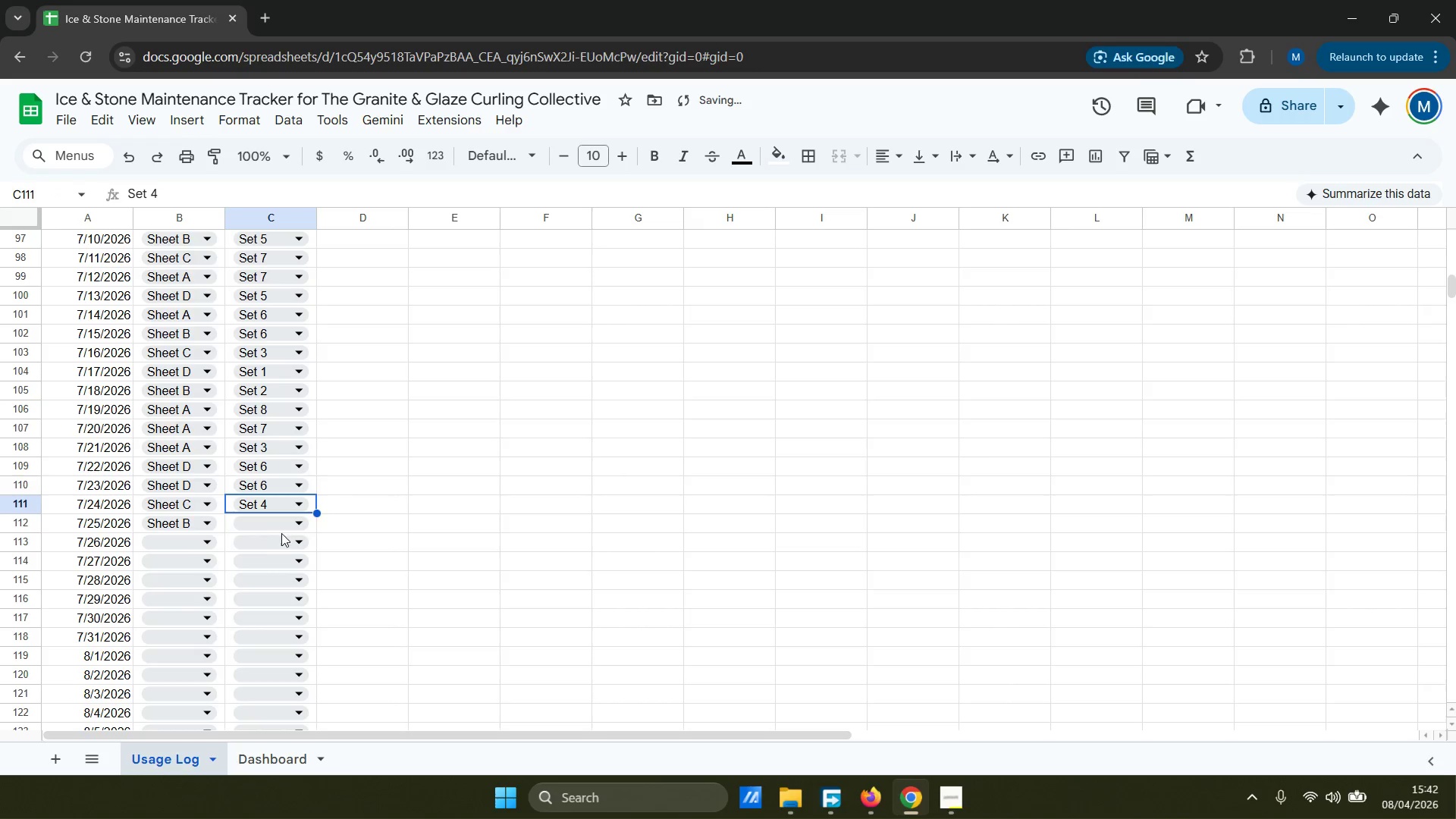 
left_click([290, 522])
 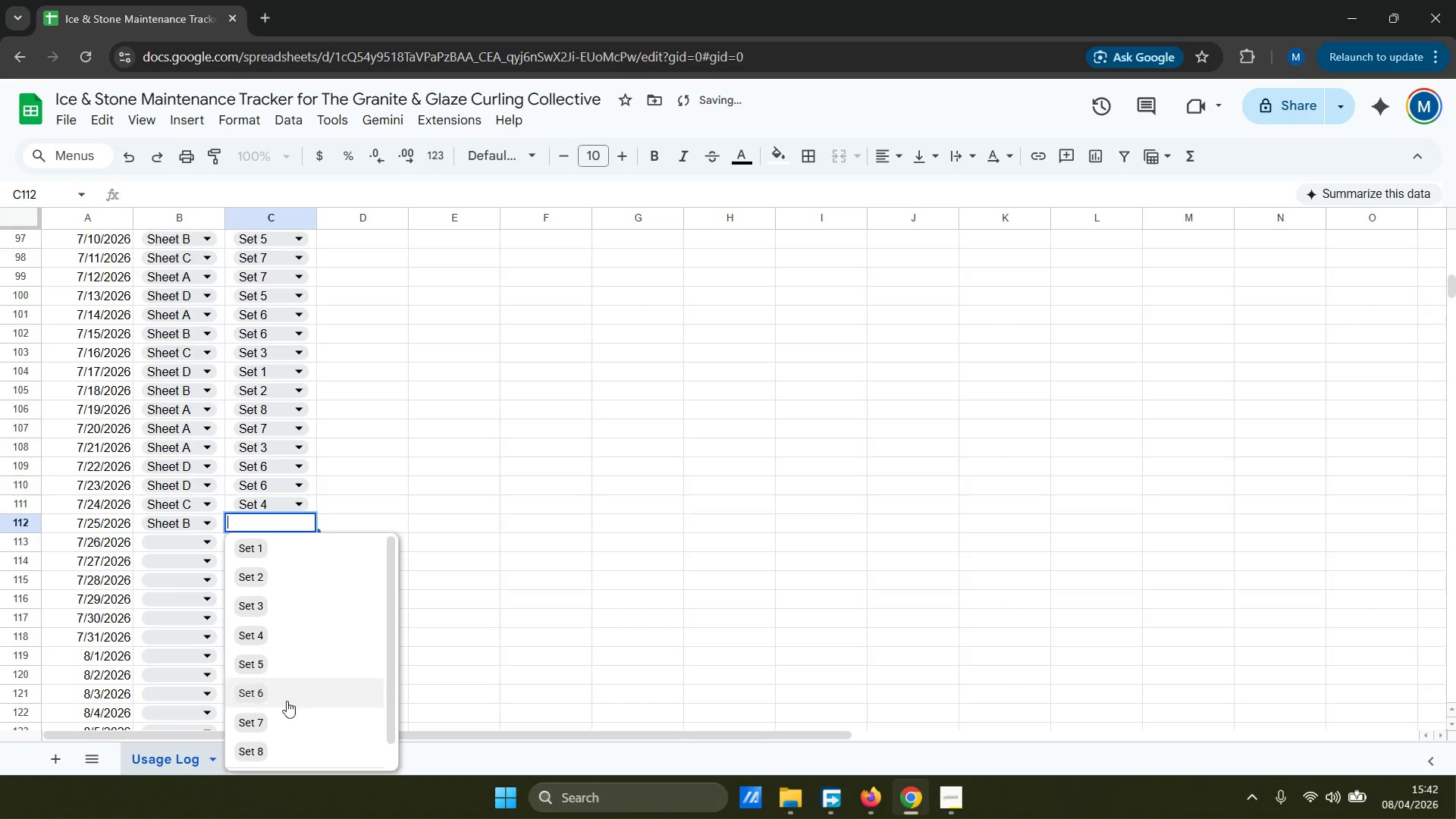 
left_click([297, 745])
 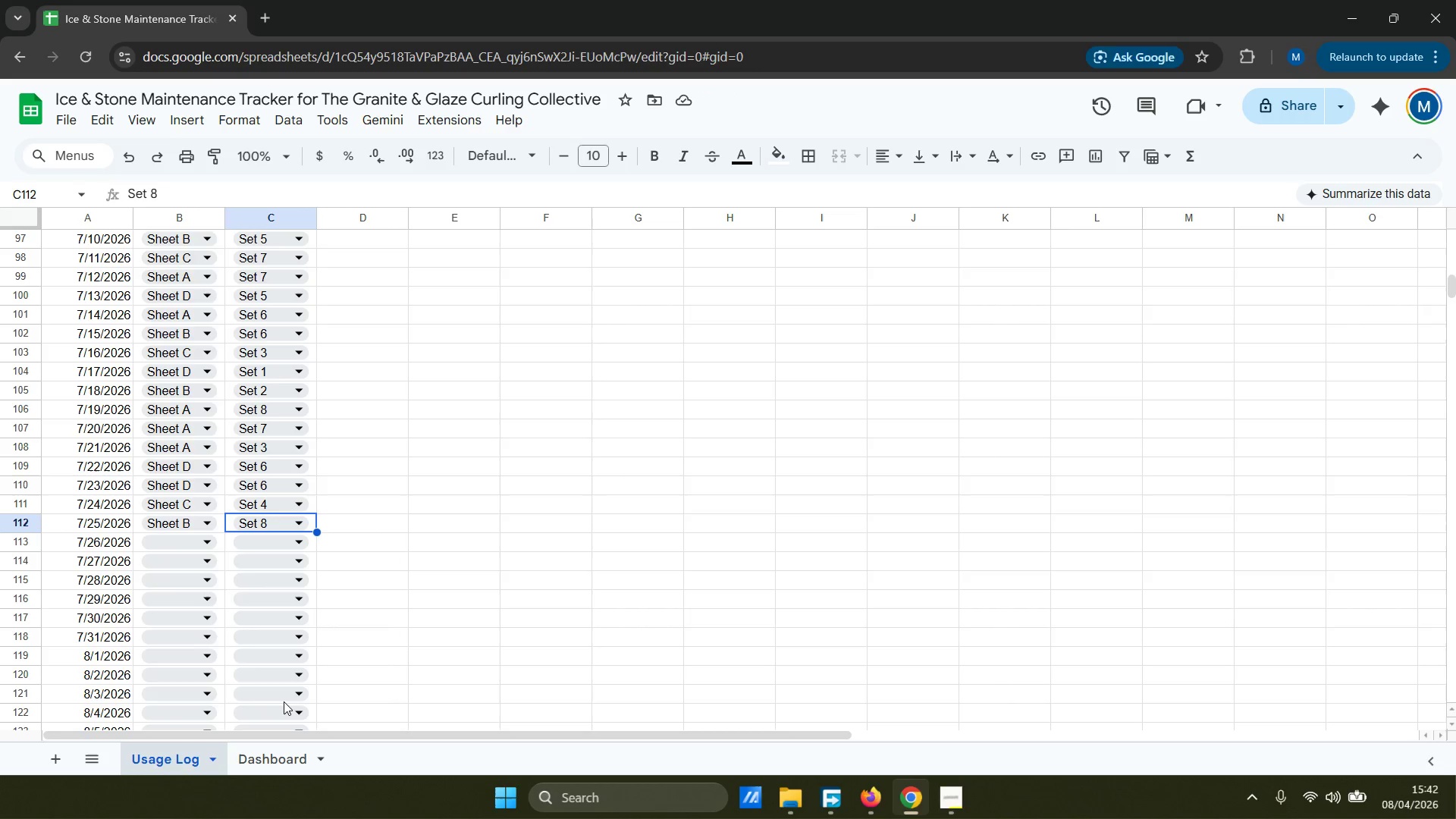 
wait(12.48)
 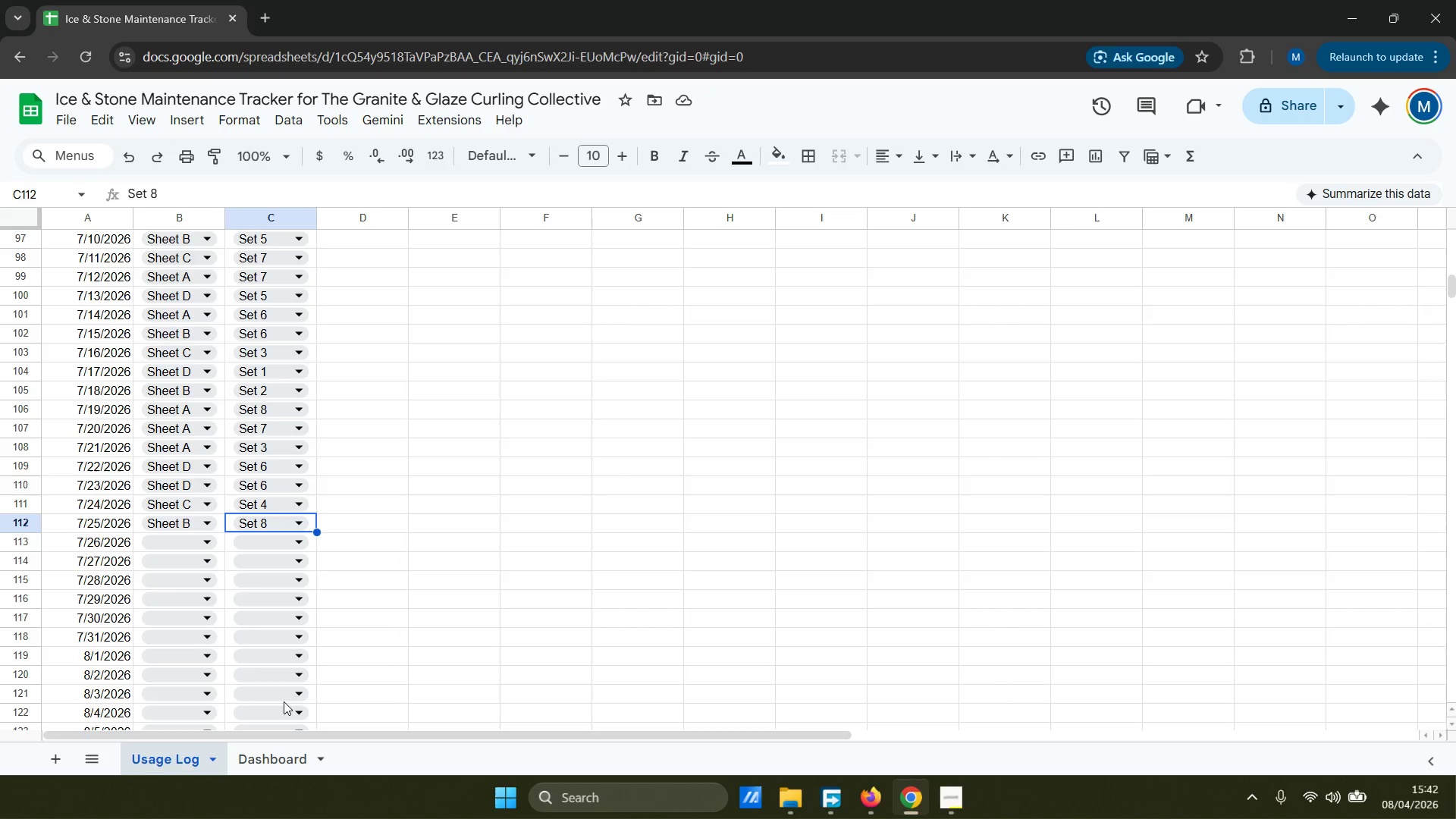 
left_click([287, 548])
 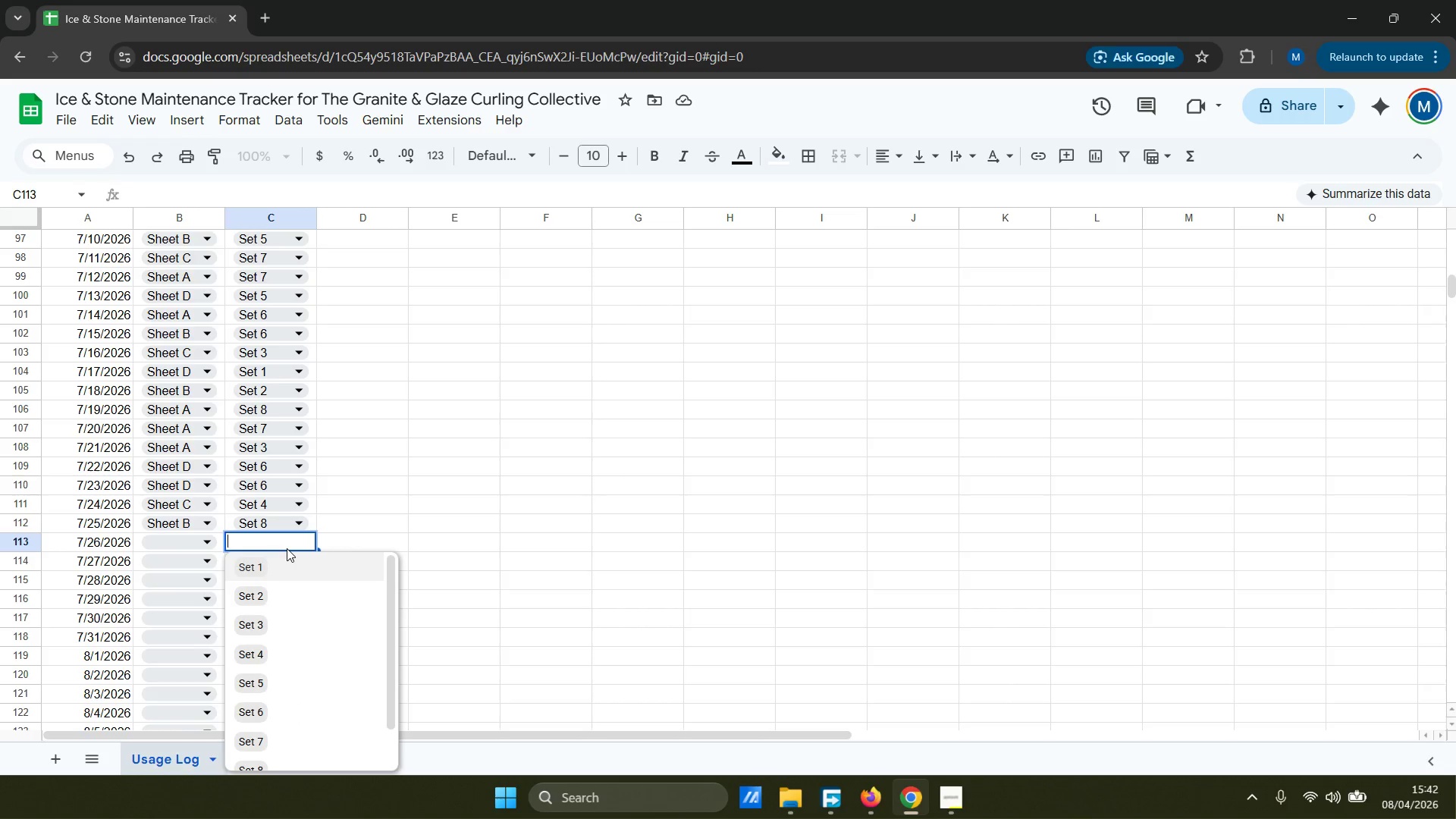 
wait(6.03)
 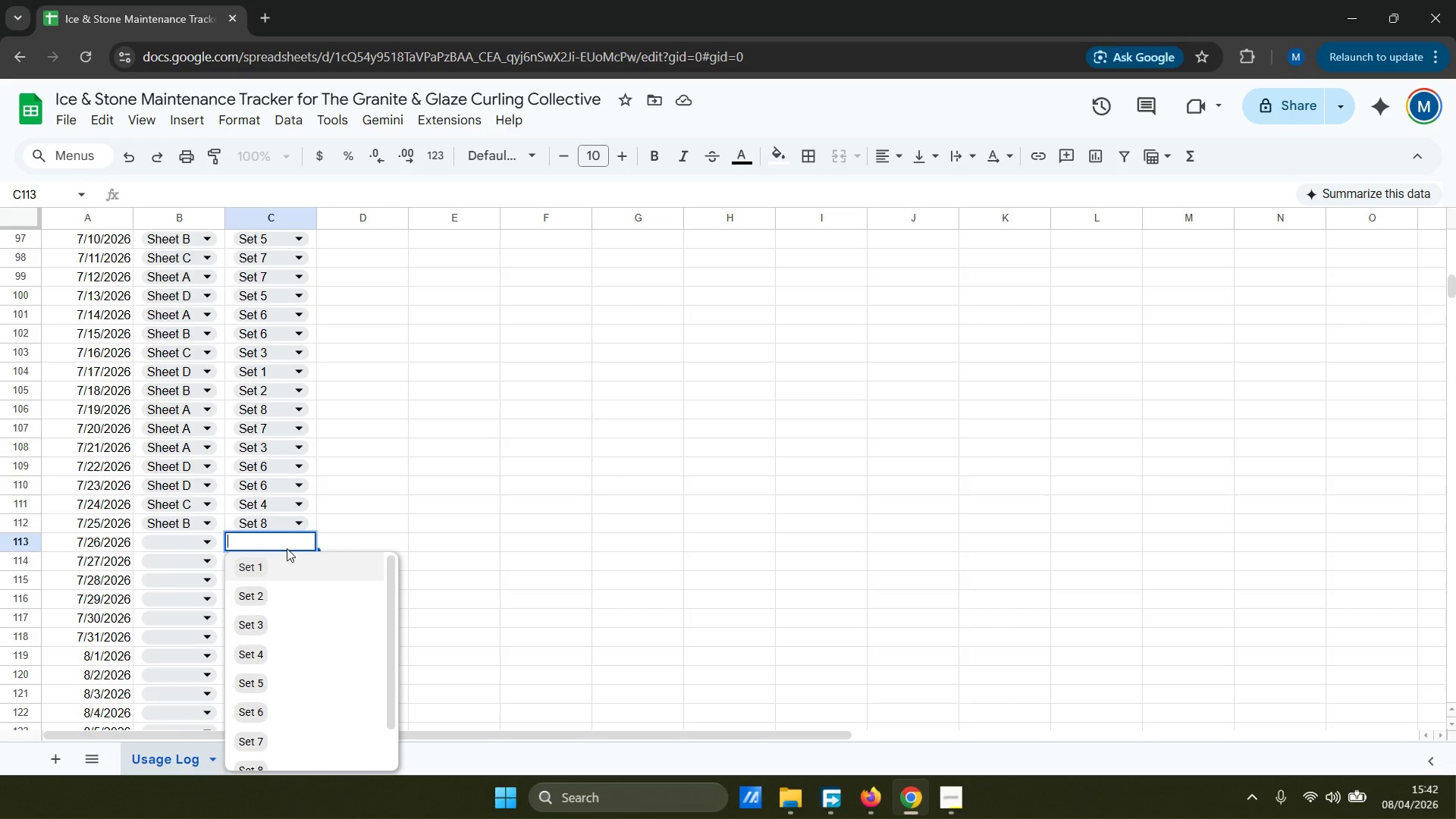 
left_click([194, 544])
 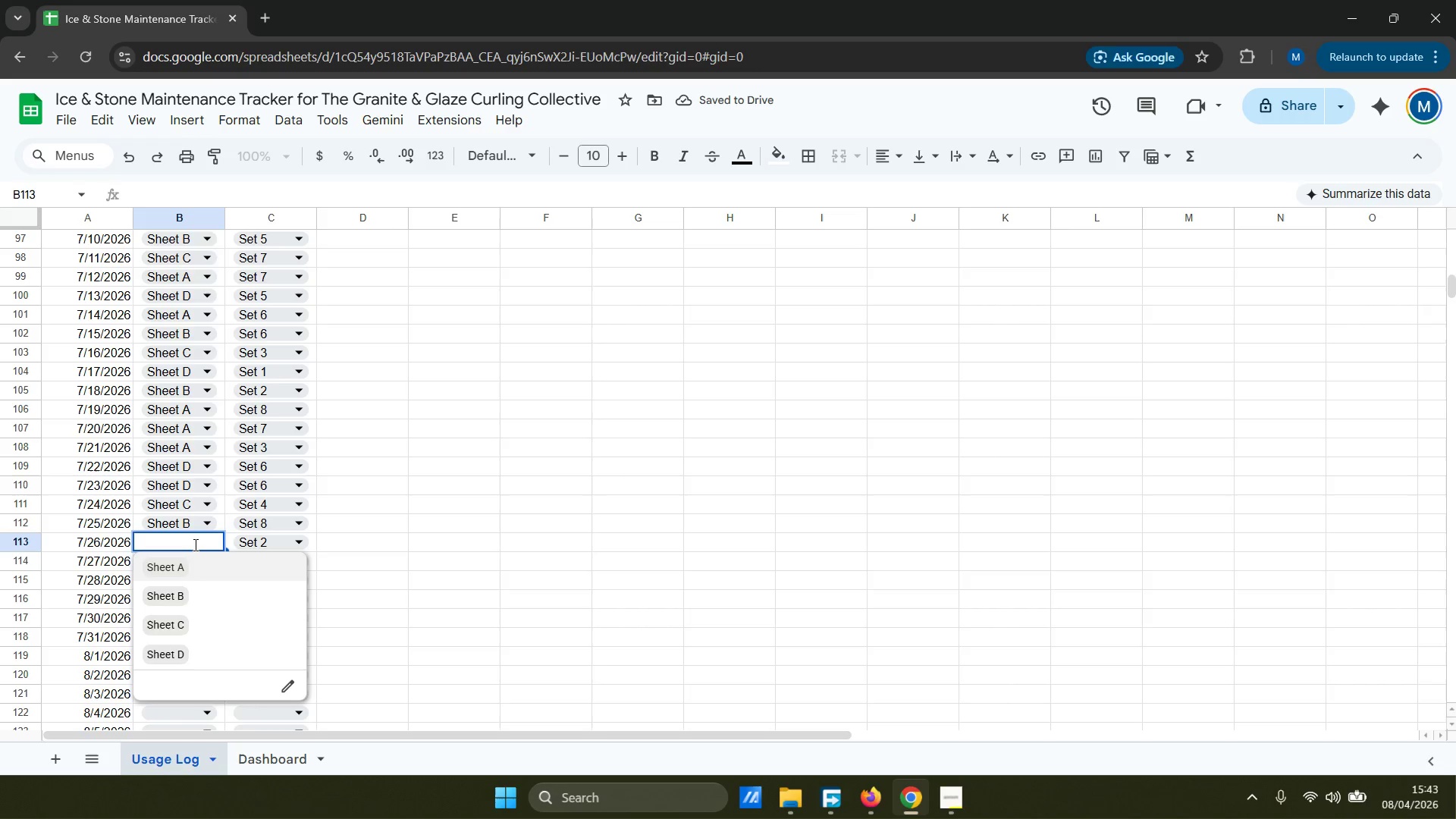 
double_click([192, 570])
 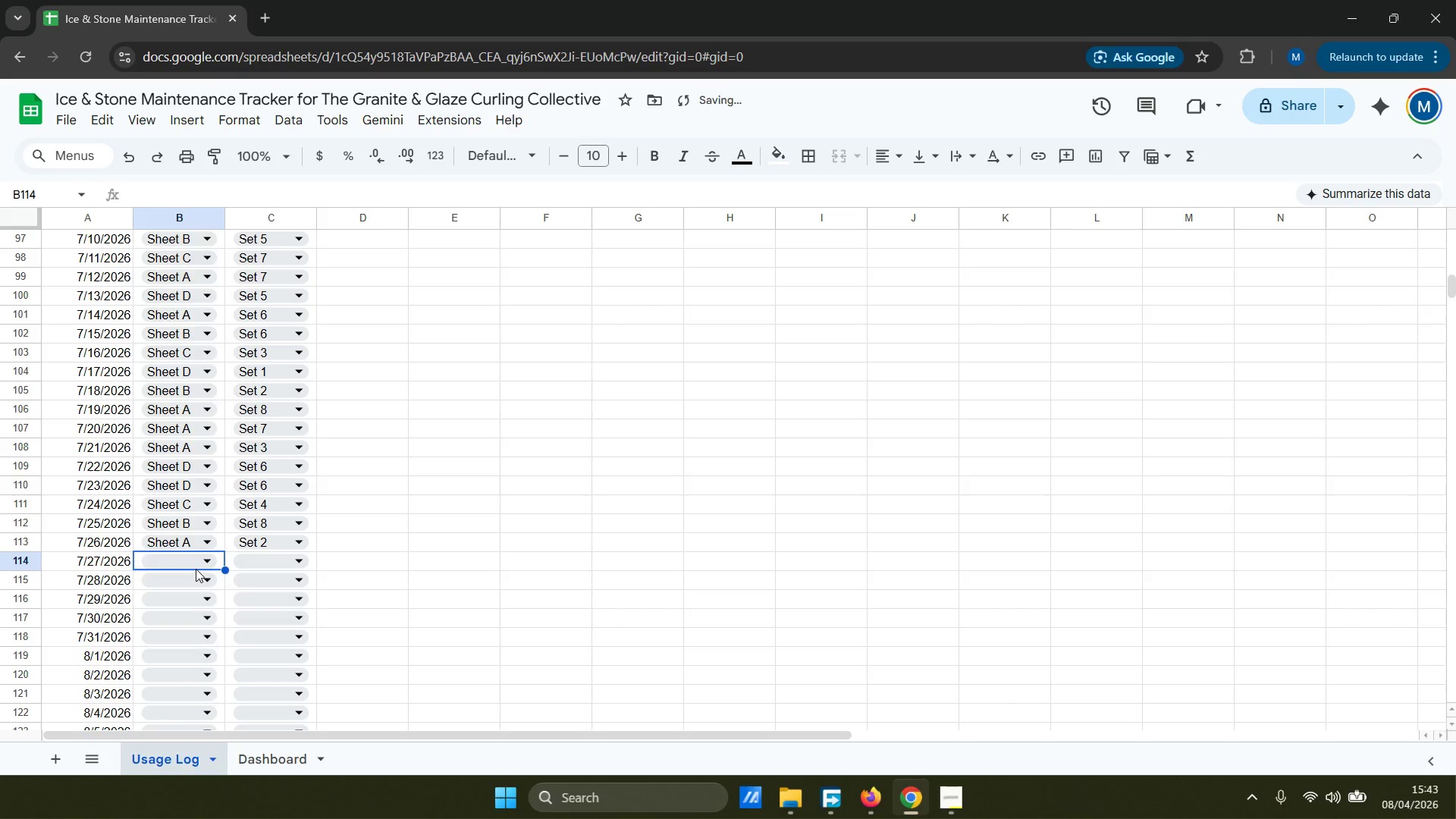 
double_click([198, 563])
 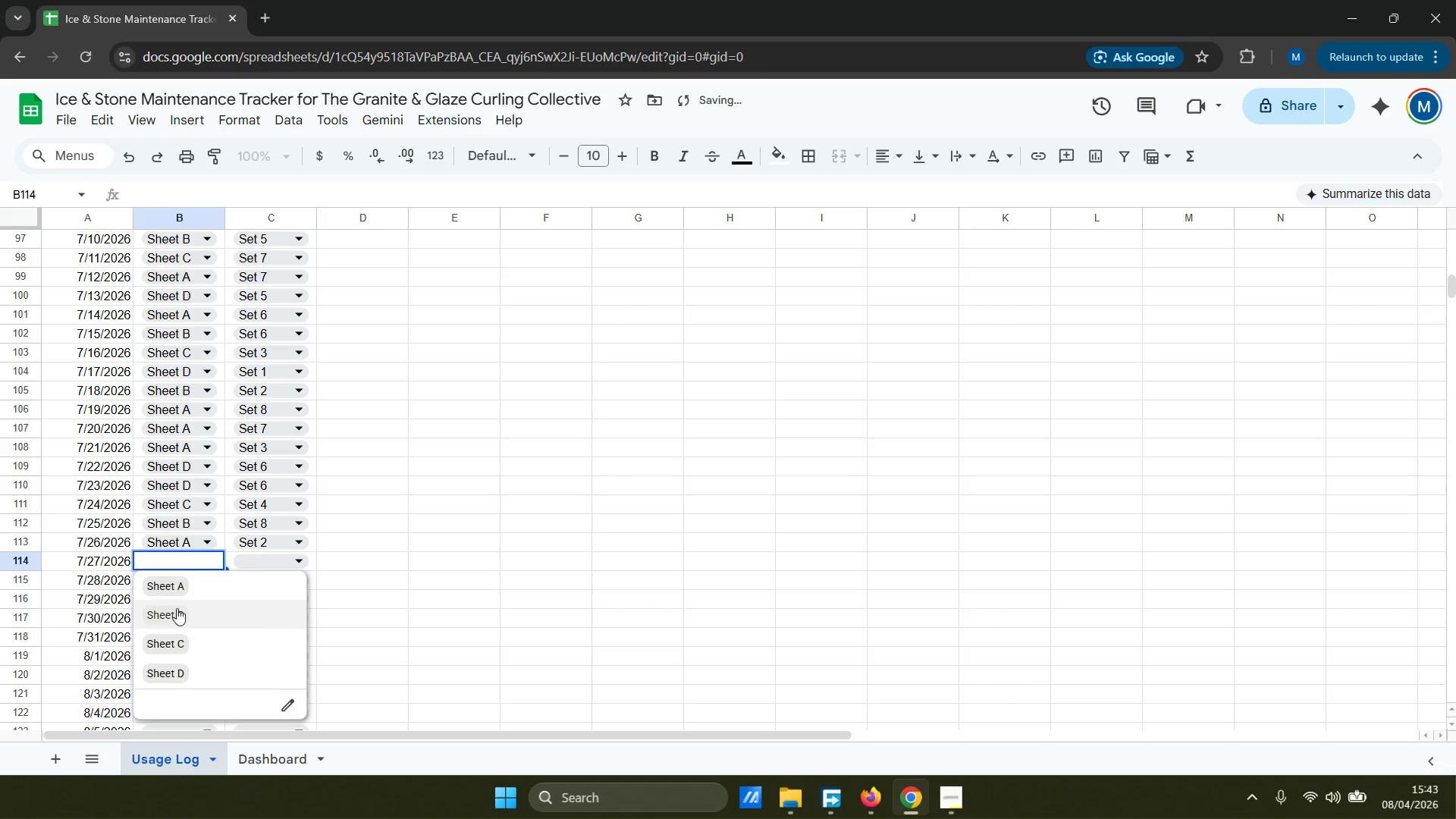 
left_click([176, 631])
 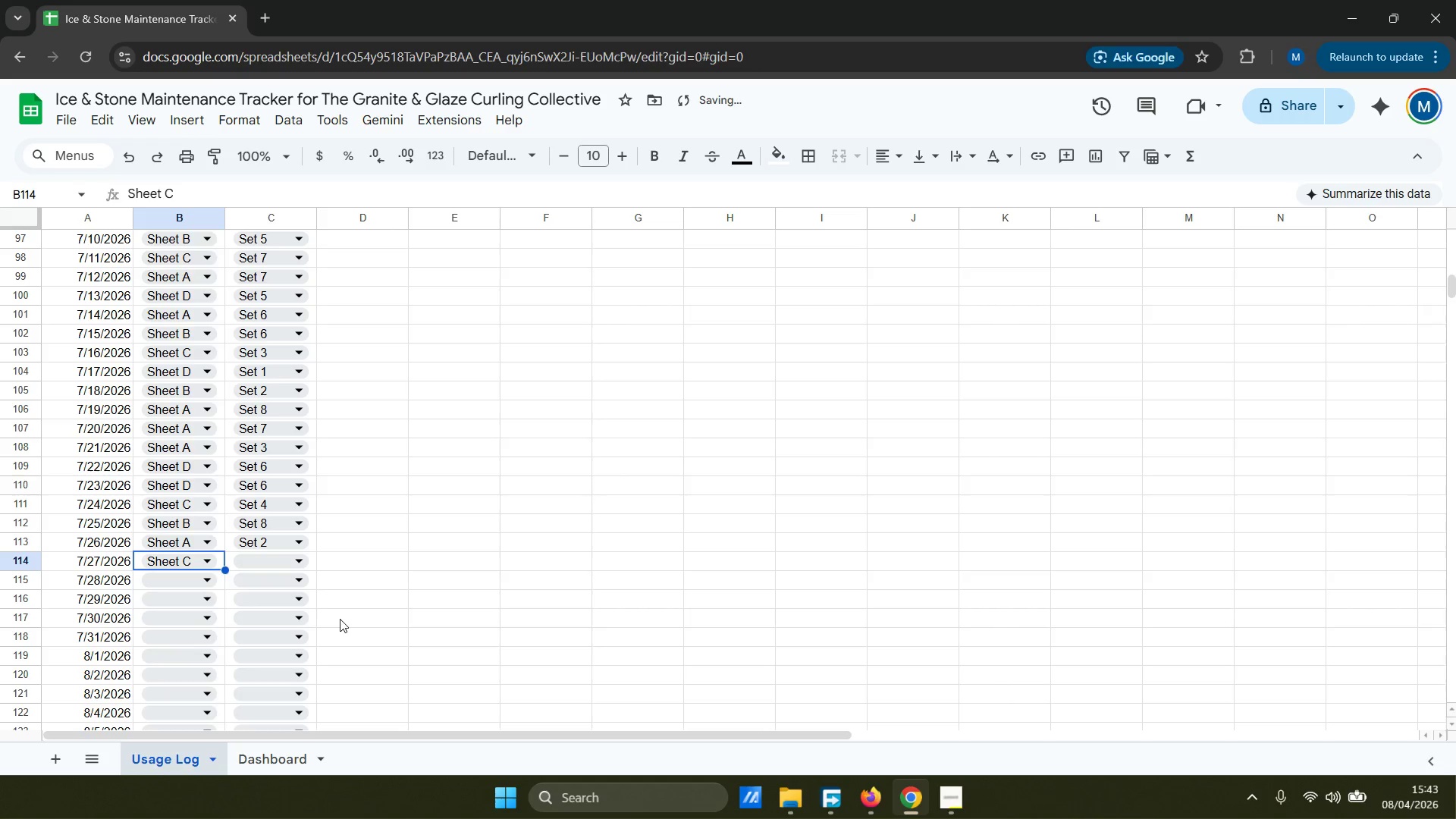 
left_click([276, 563])
 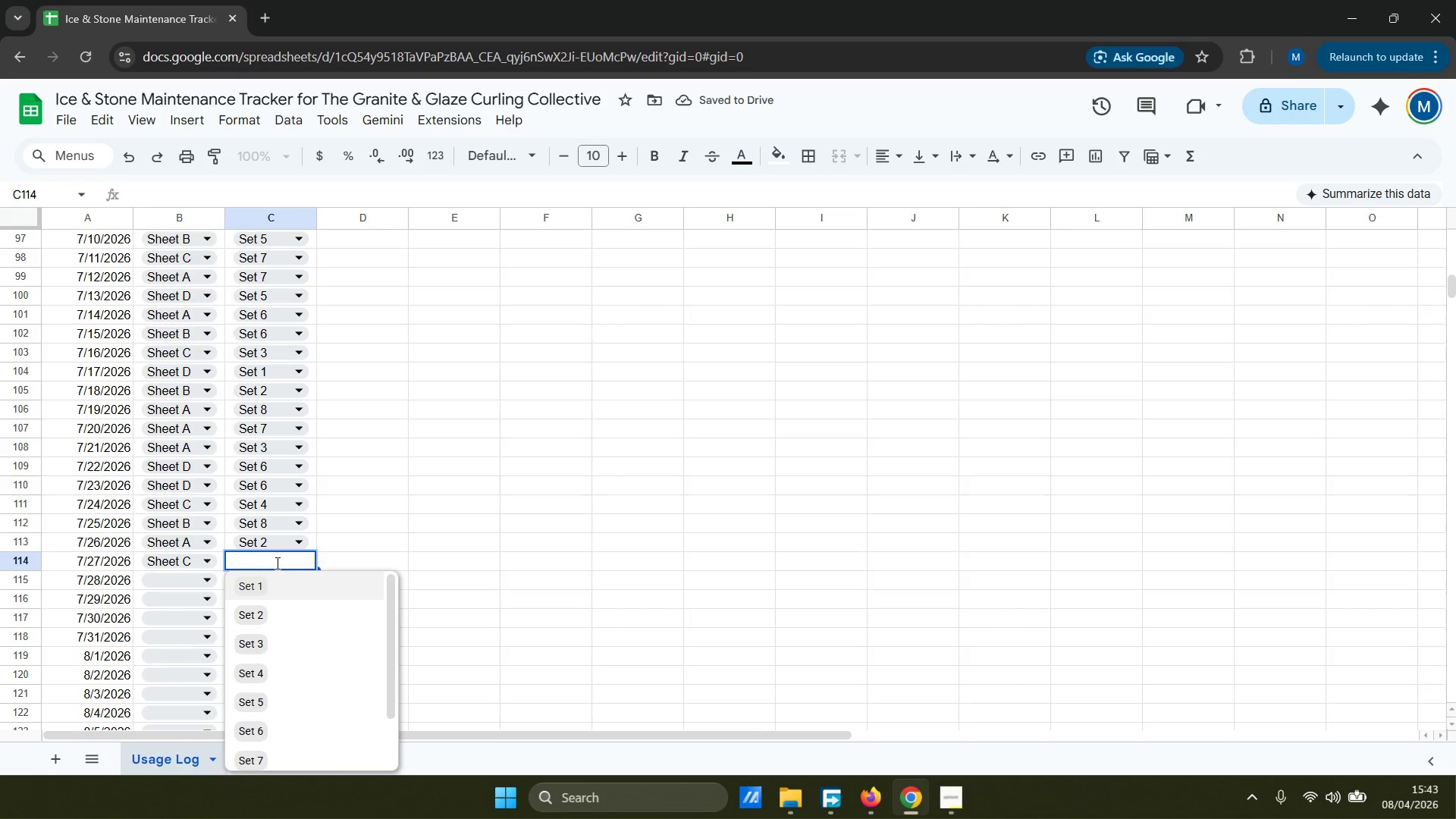 
left_click([292, 671])
 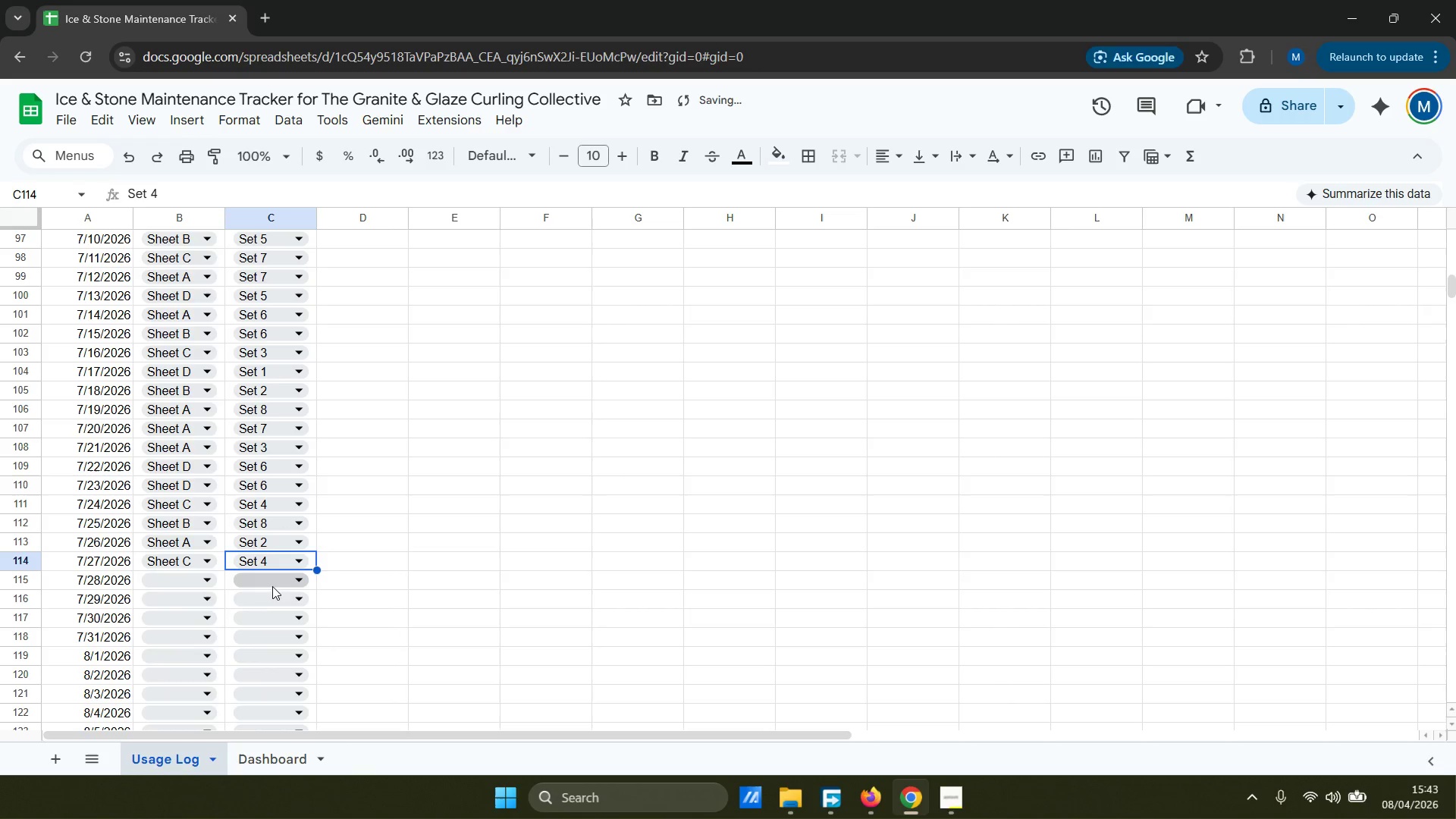 
left_click([272, 582])
 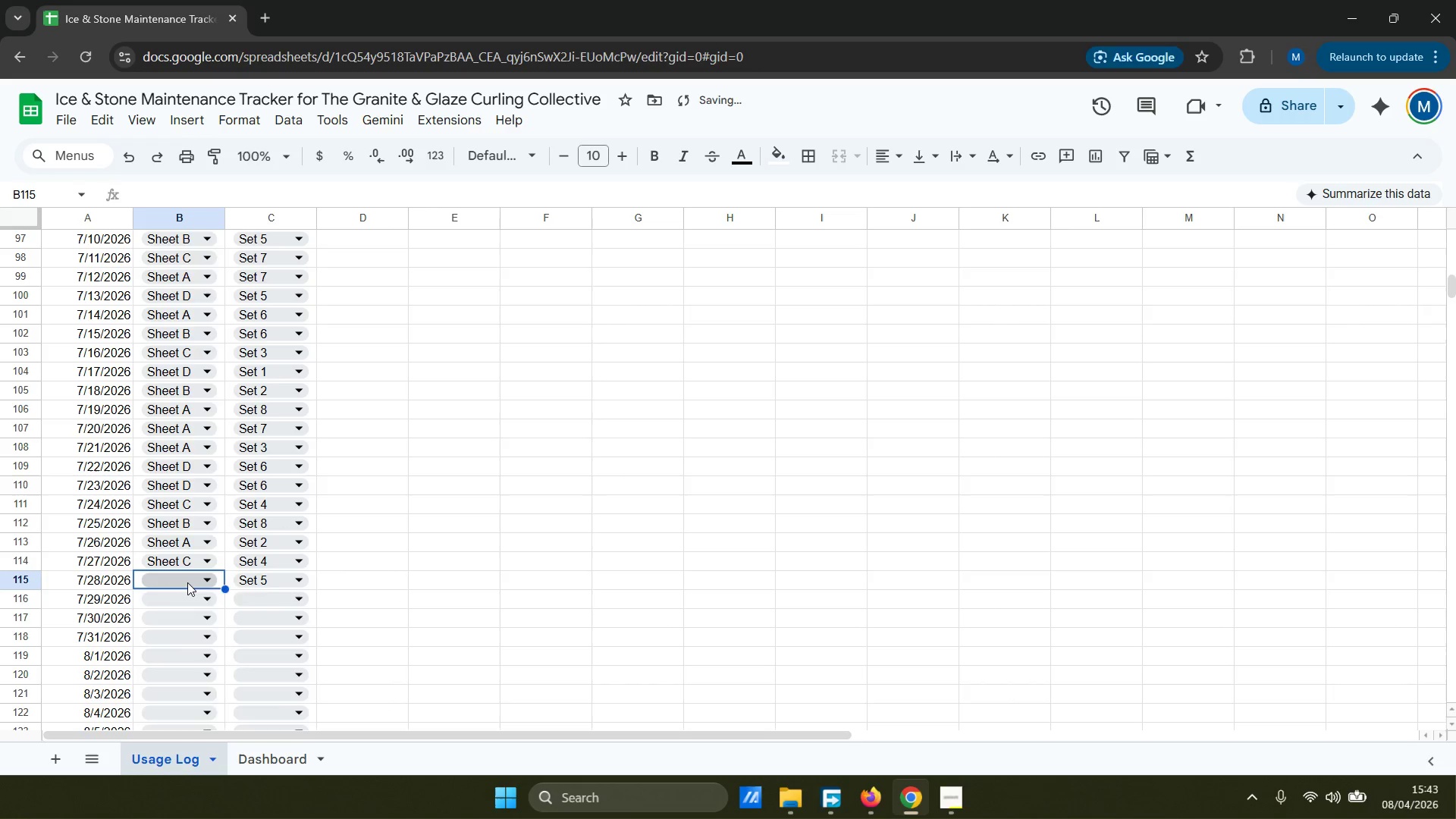 
triple_click([190, 604])
 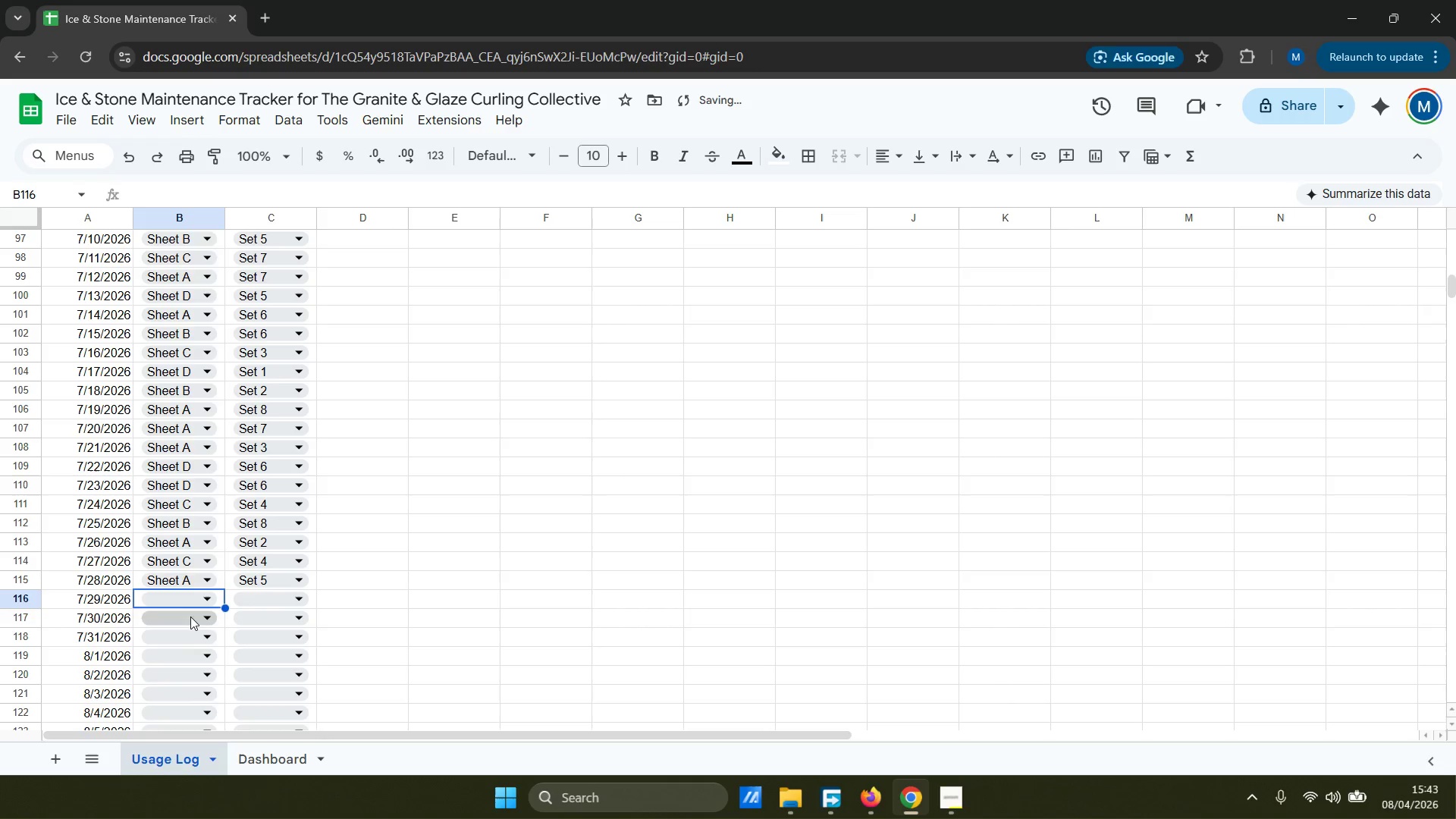 
triple_click([202, 606])
 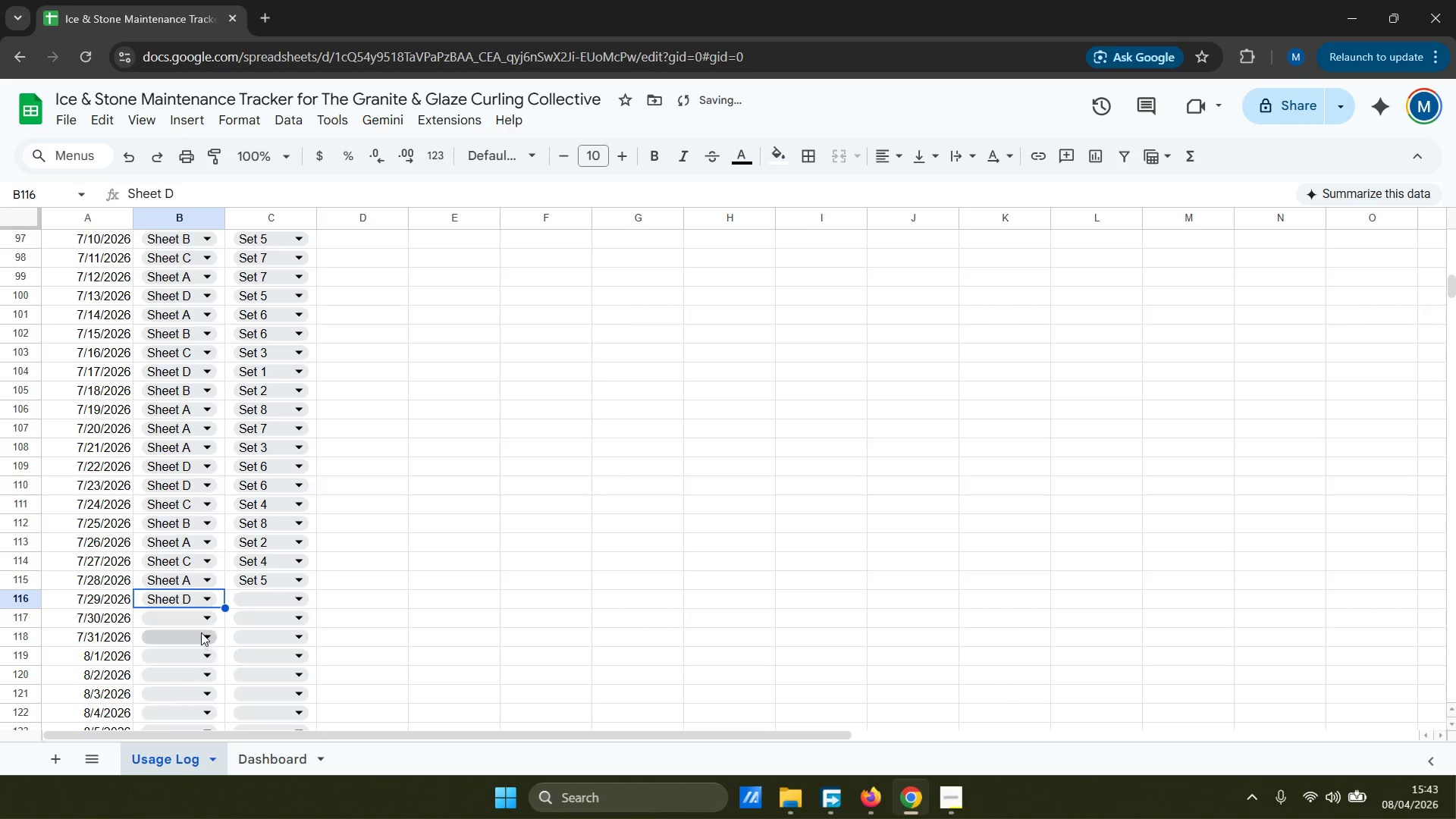 
double_click([201, 627])
 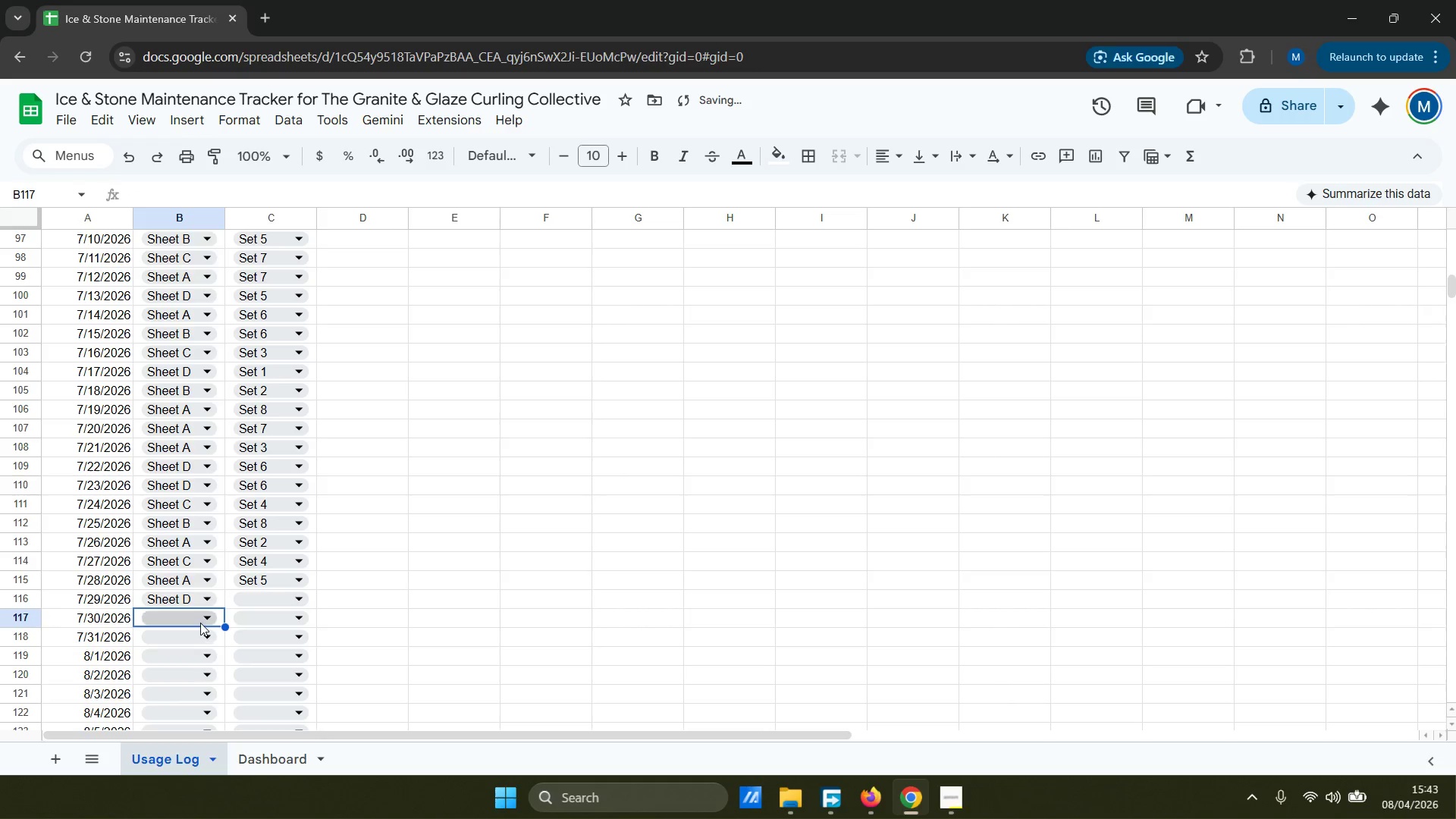 
triple_click([200, 619])
 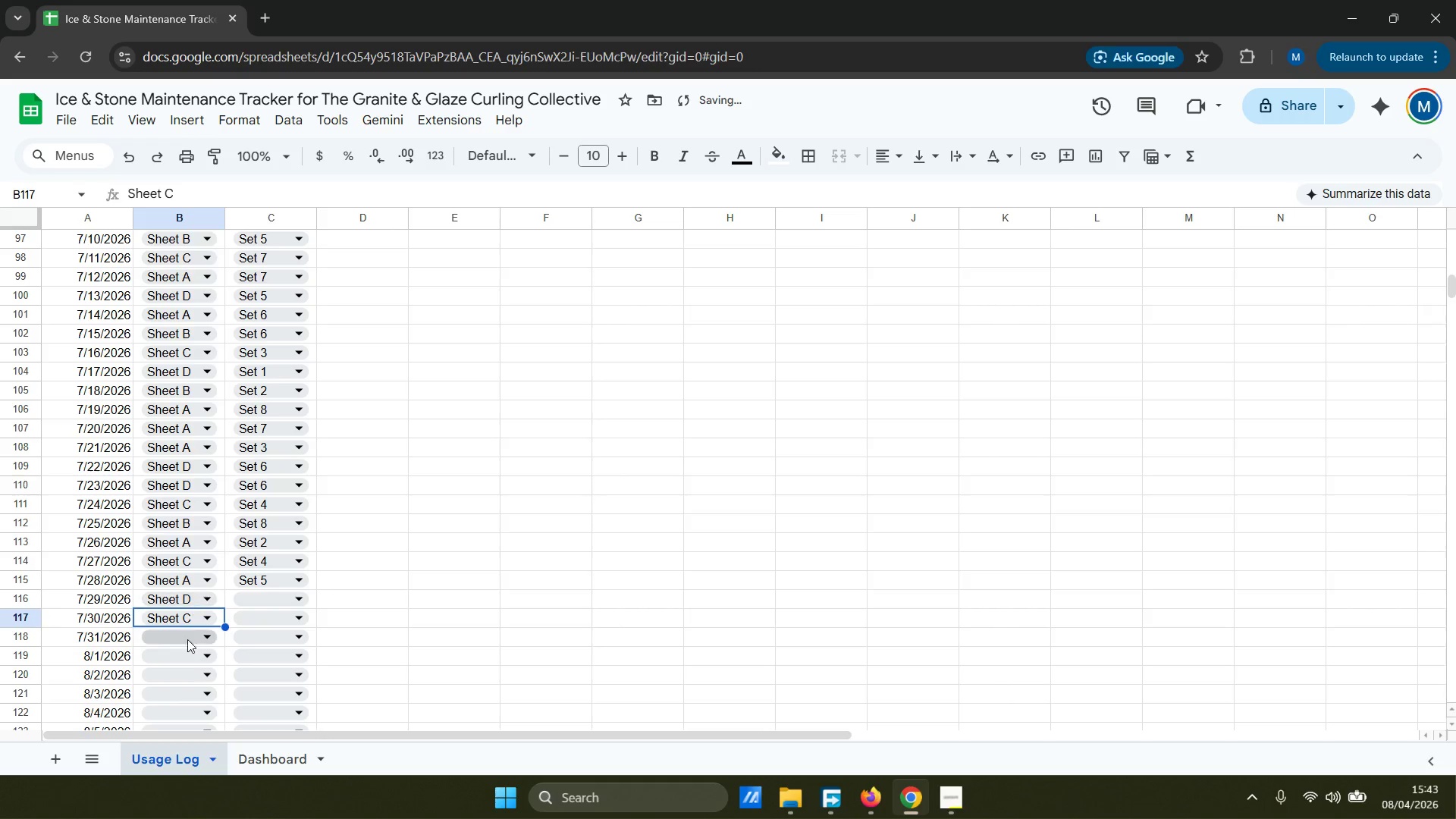 
left_click([186, 633])
 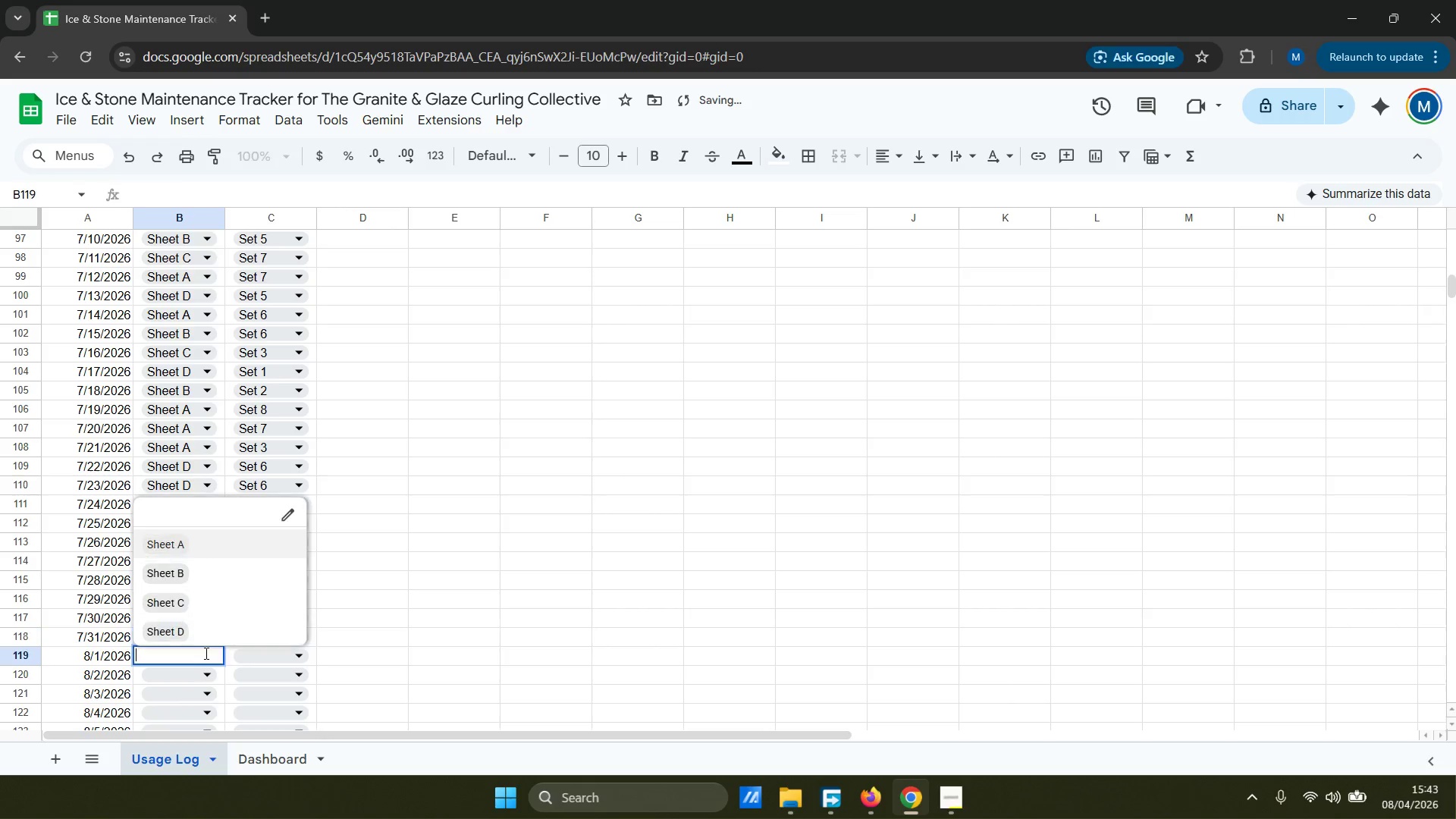 
double_click([200, 565])
 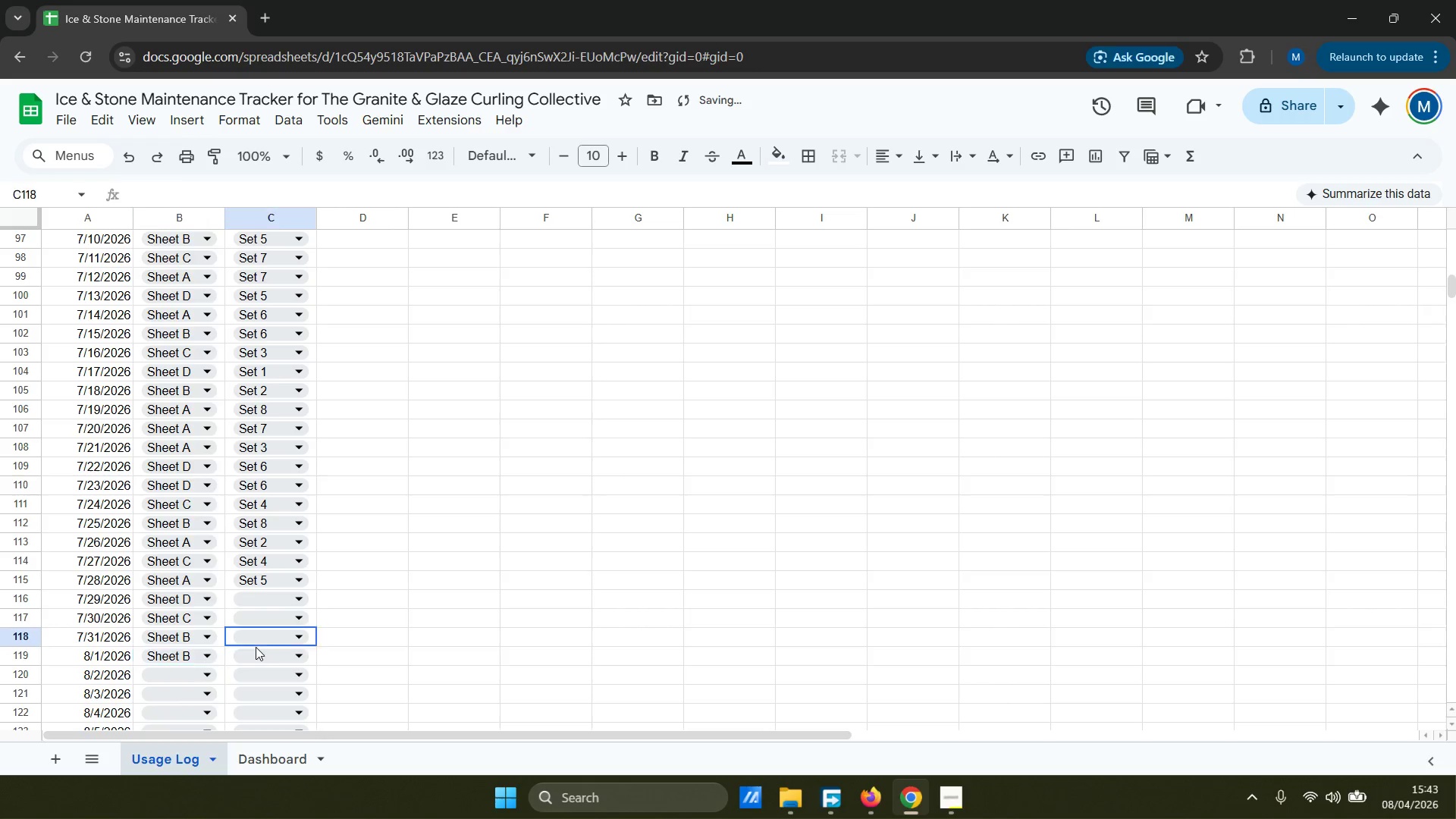 
double_click([259, 650])
 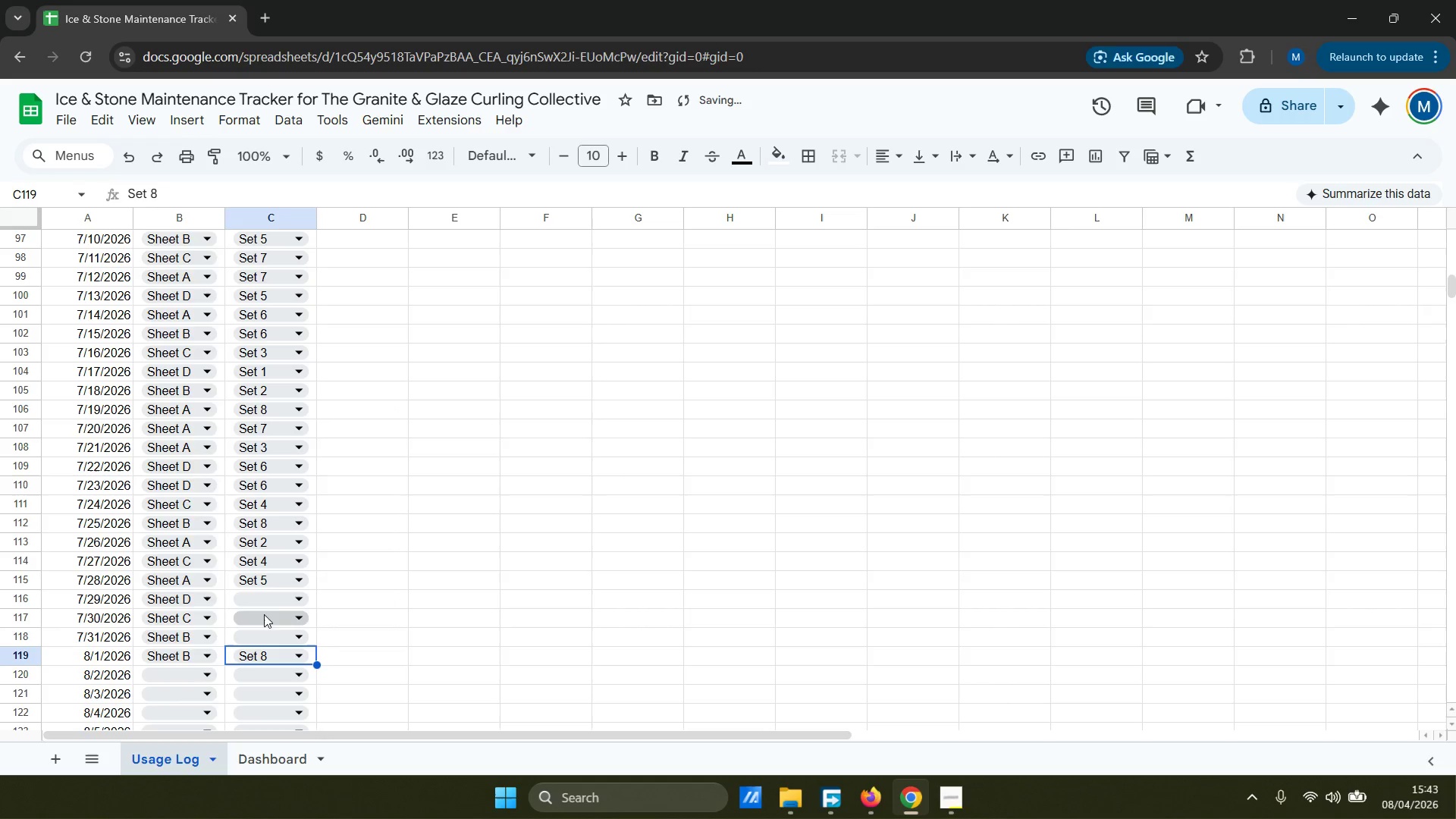 
triple_click([271, 617])
 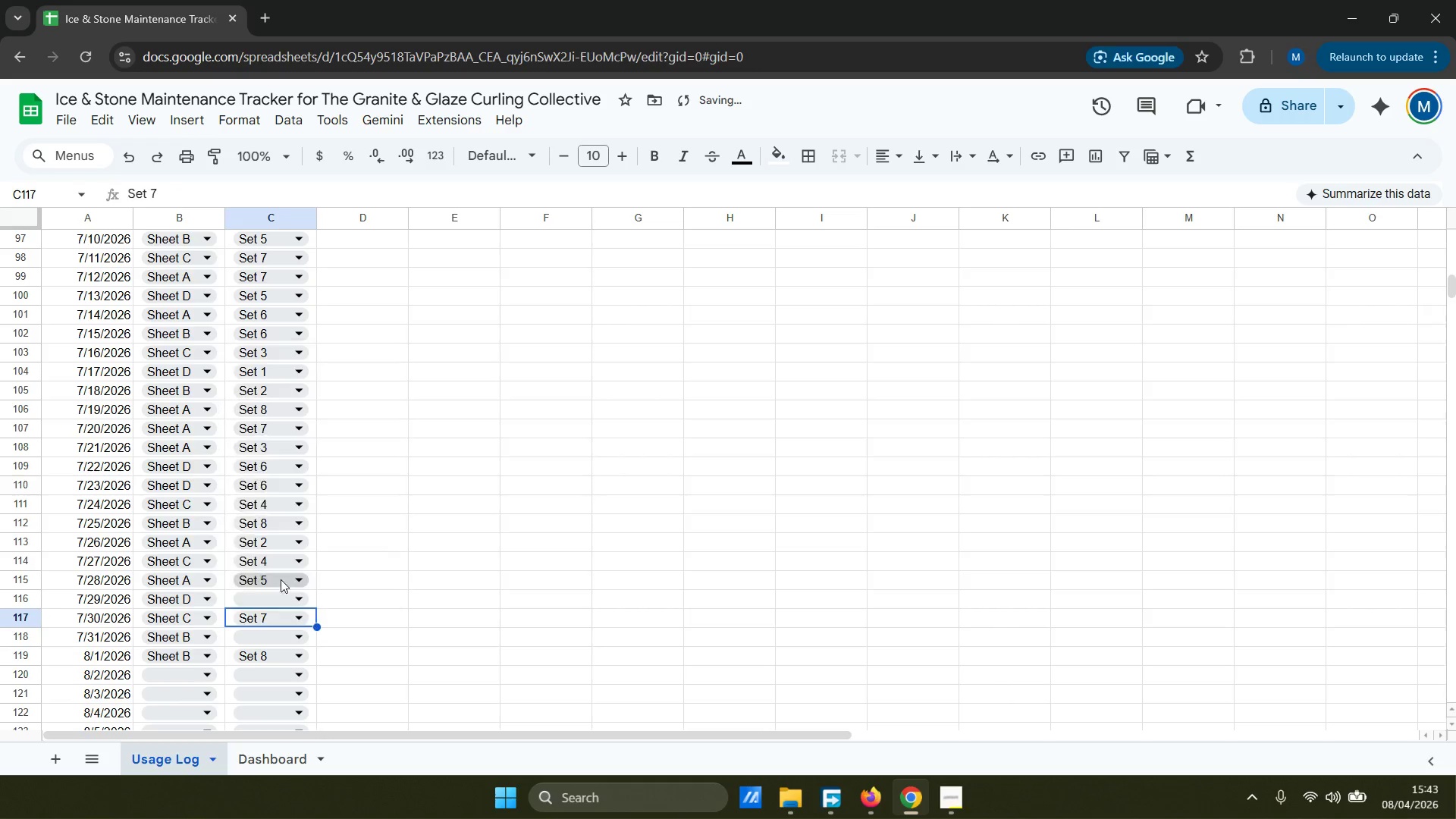 
triple_click([272, 632])
 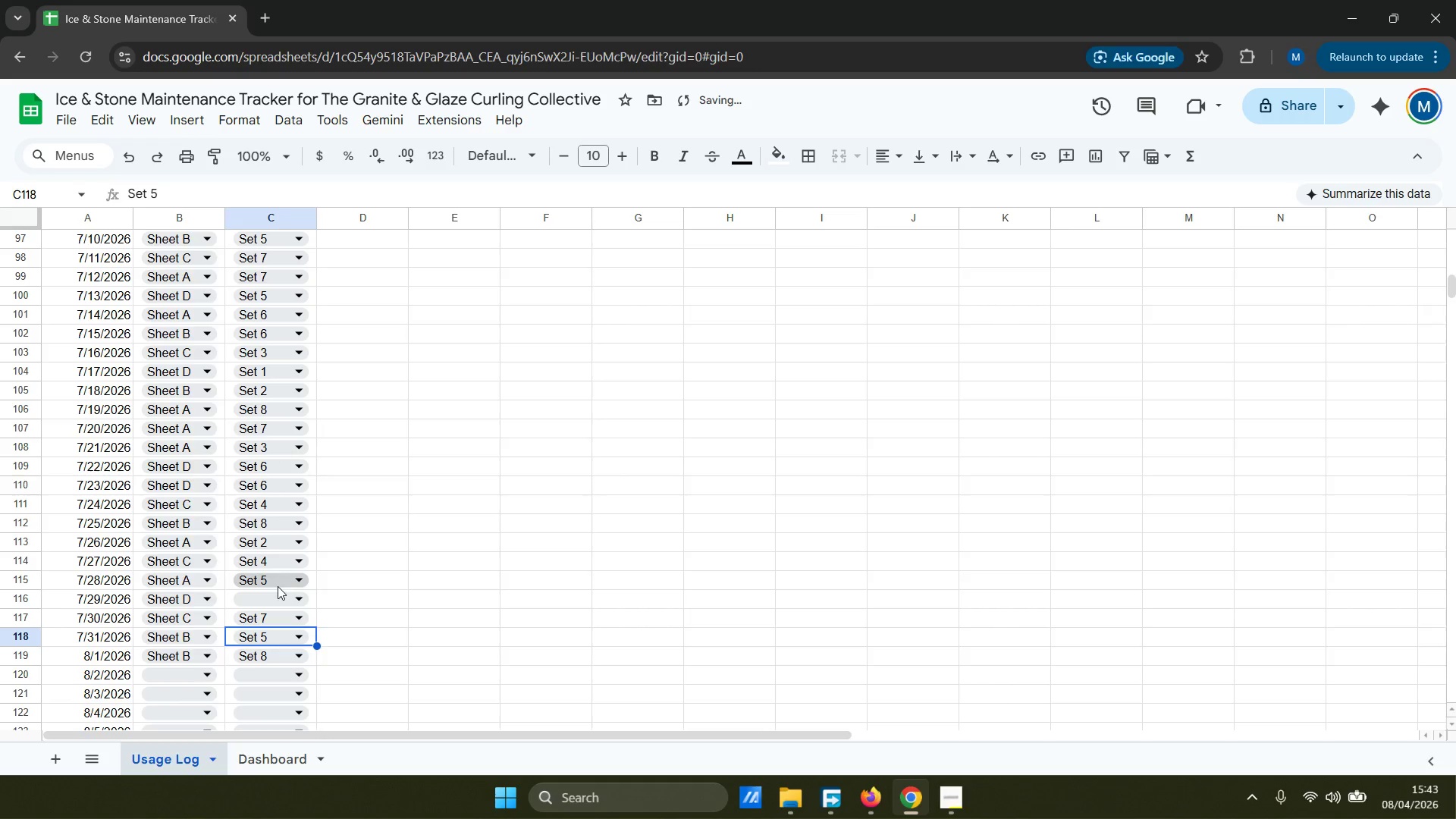 
left_click([280, 594])
 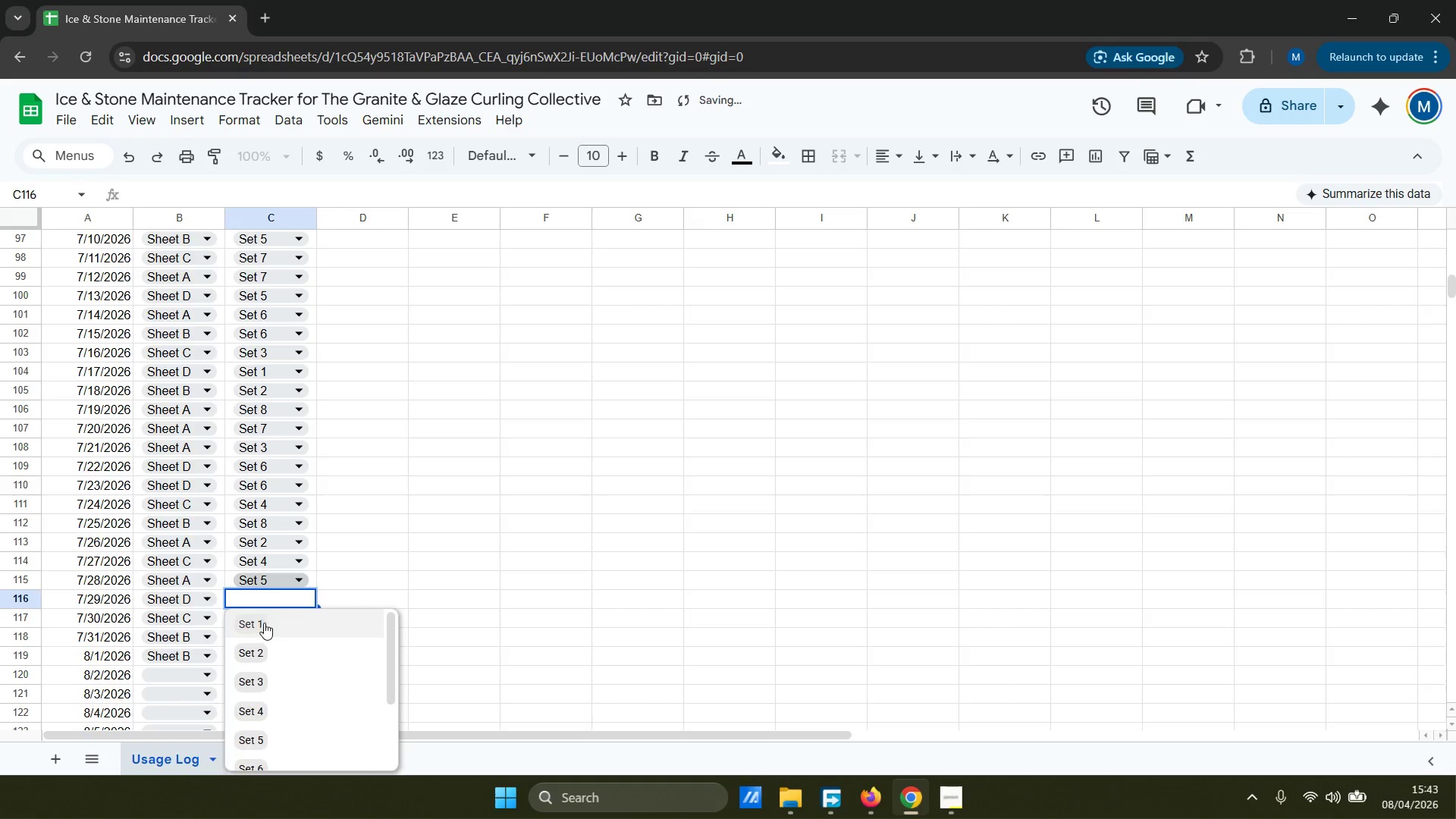 
scroll: coordinate [256, 592], scroll_direction: down, amount: 4.0
 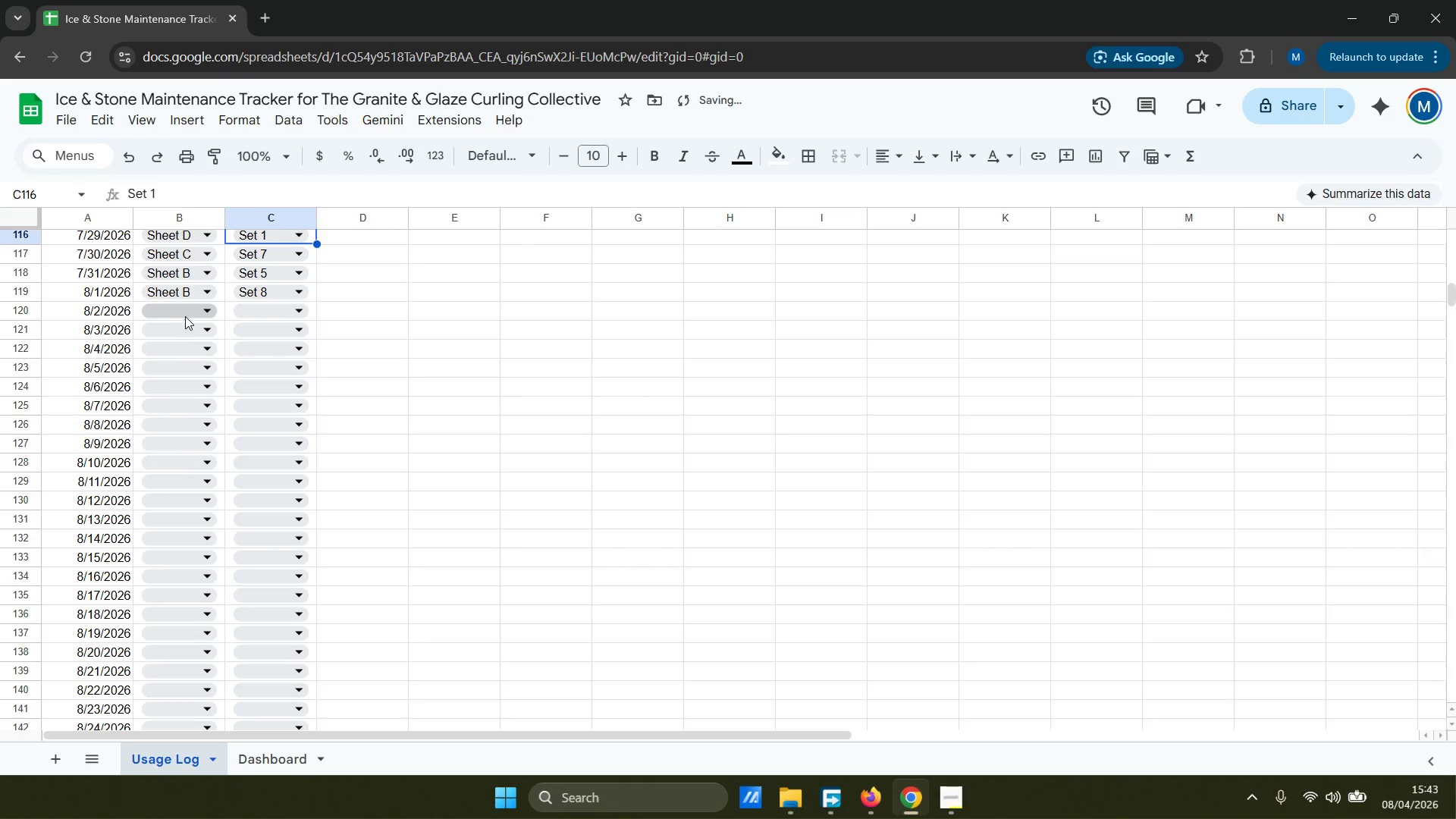 
double_click([187, 397])
 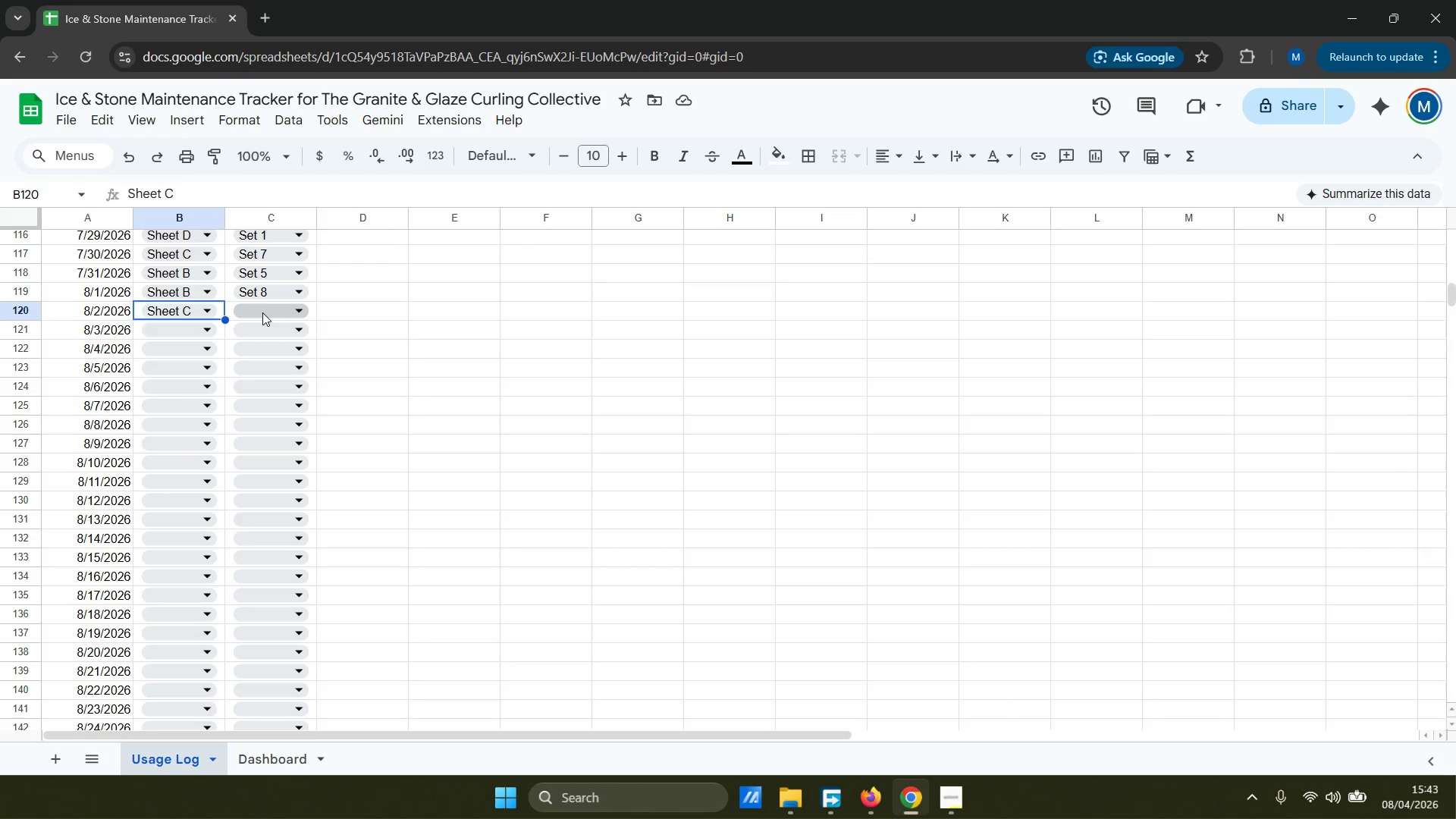 
wait(10.48)
 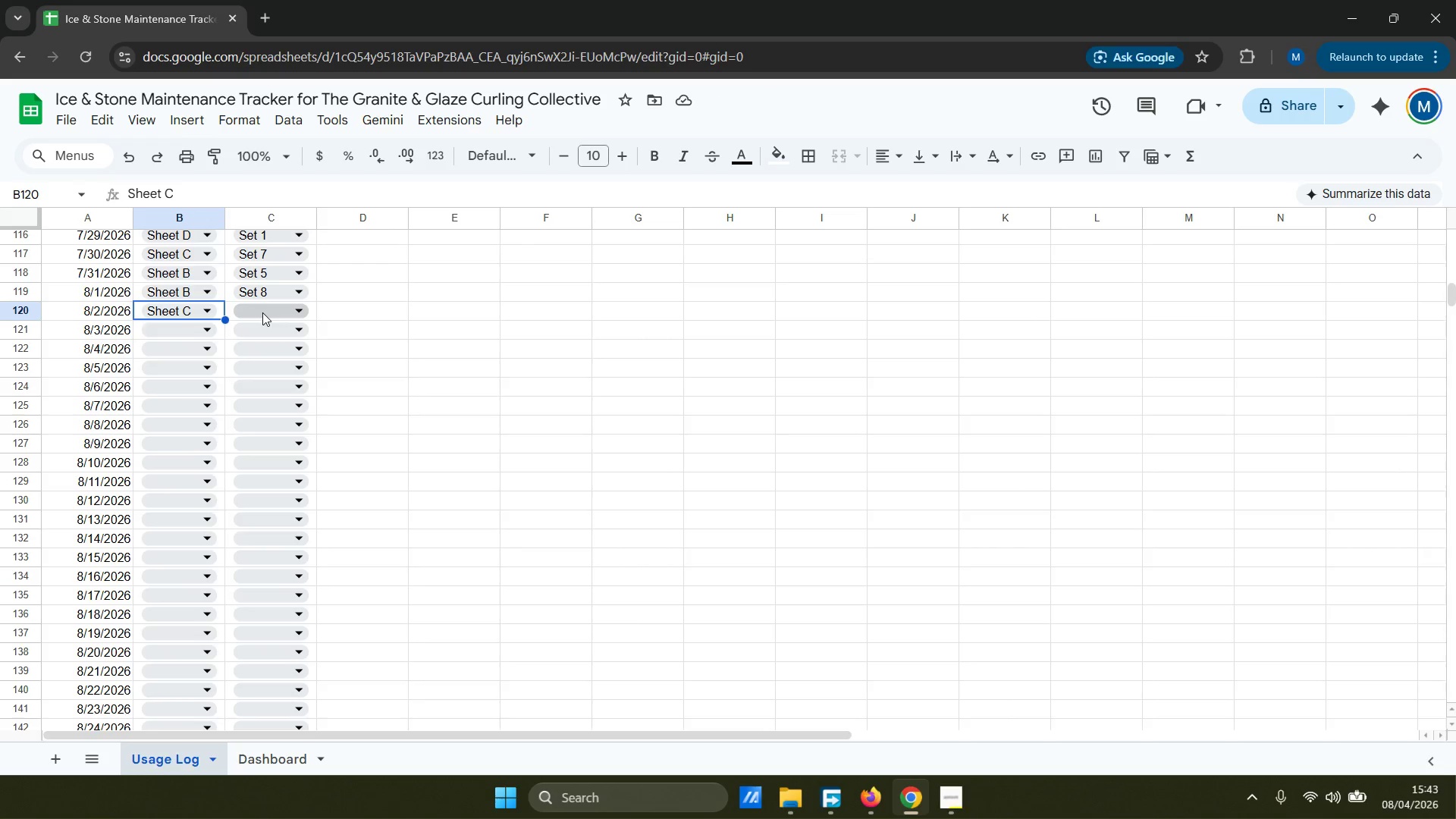 
left_click([262, 312])
 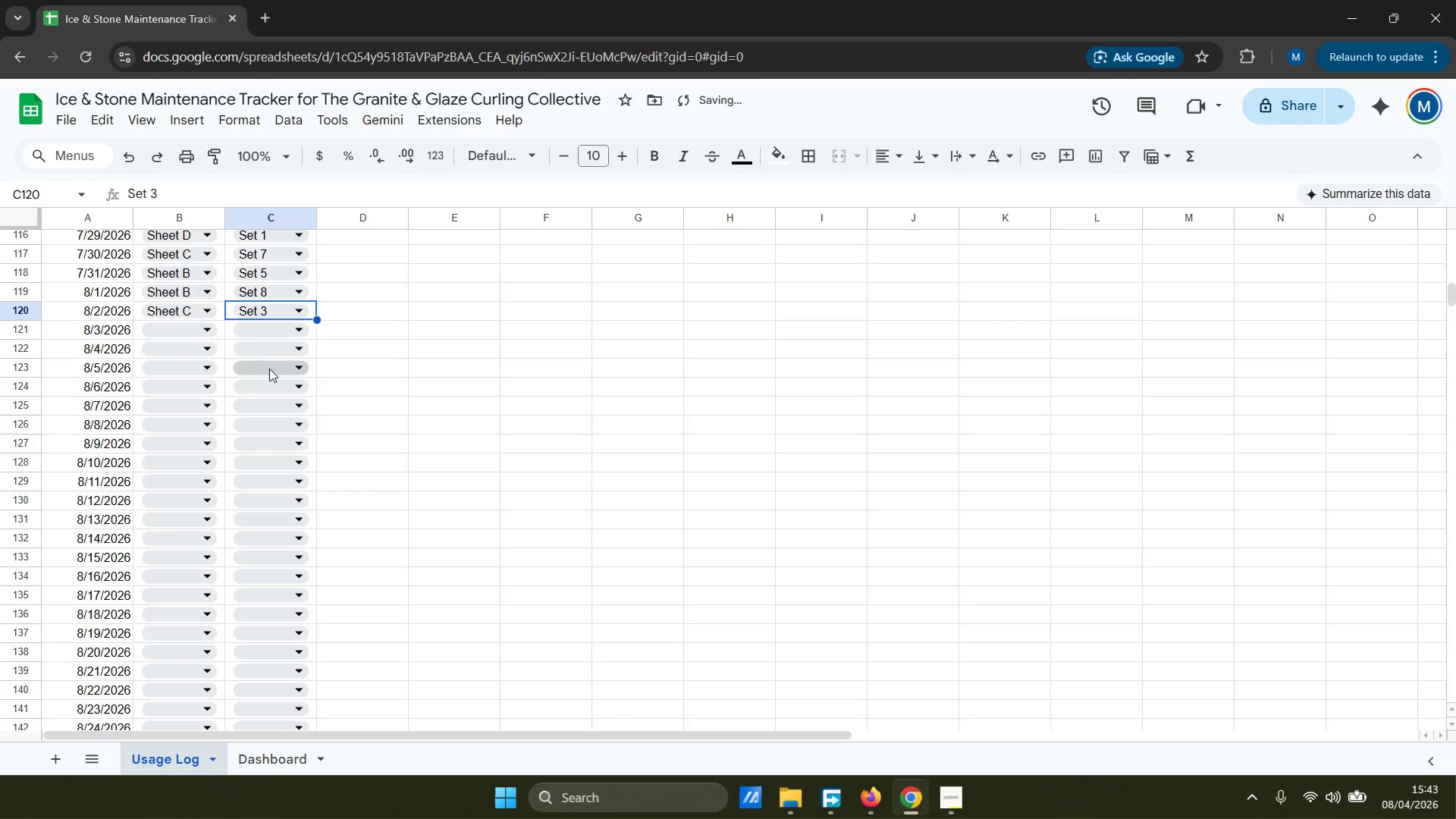 
triple_click([268, 336])
 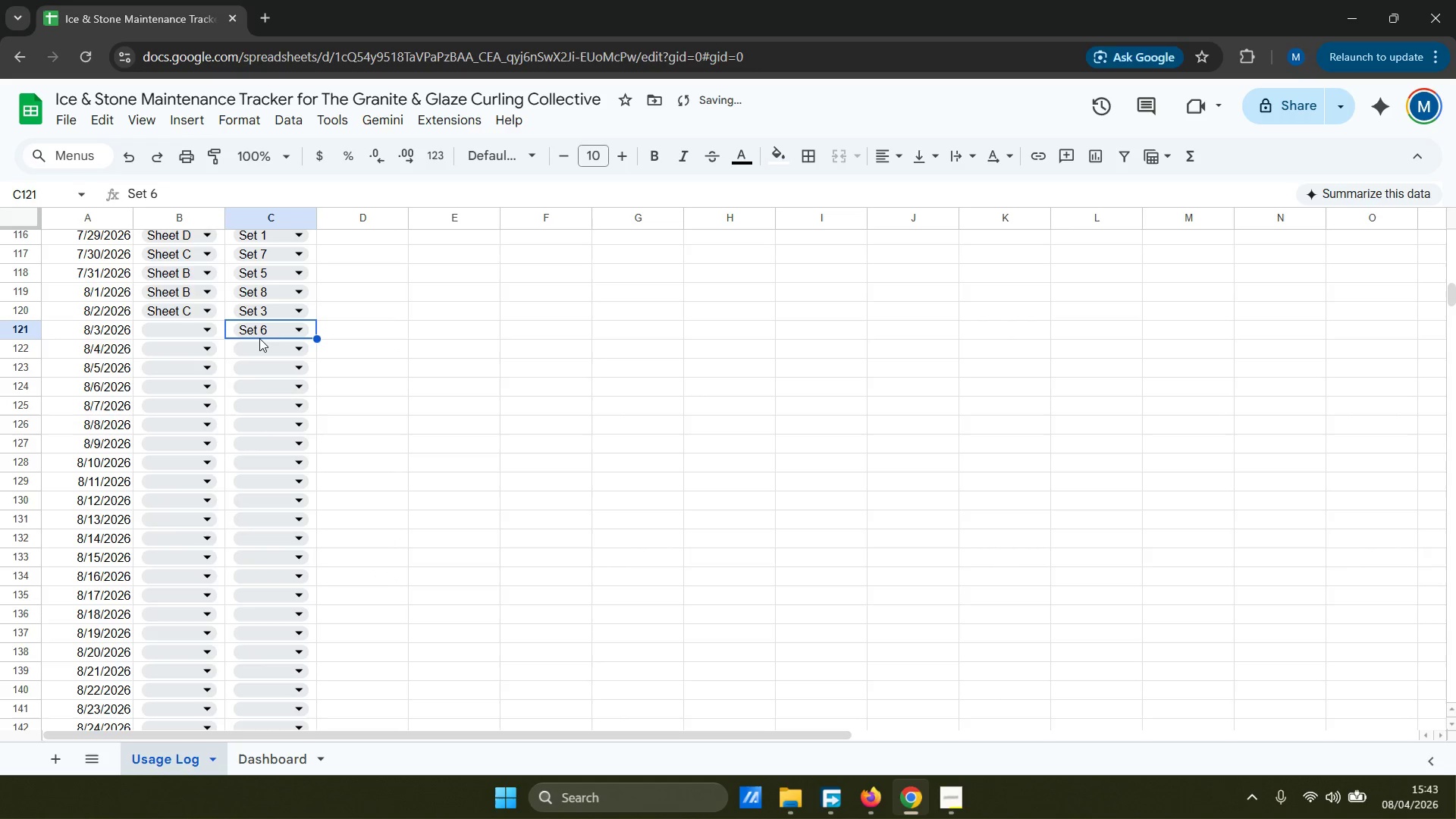 
left_click([265, 350])
 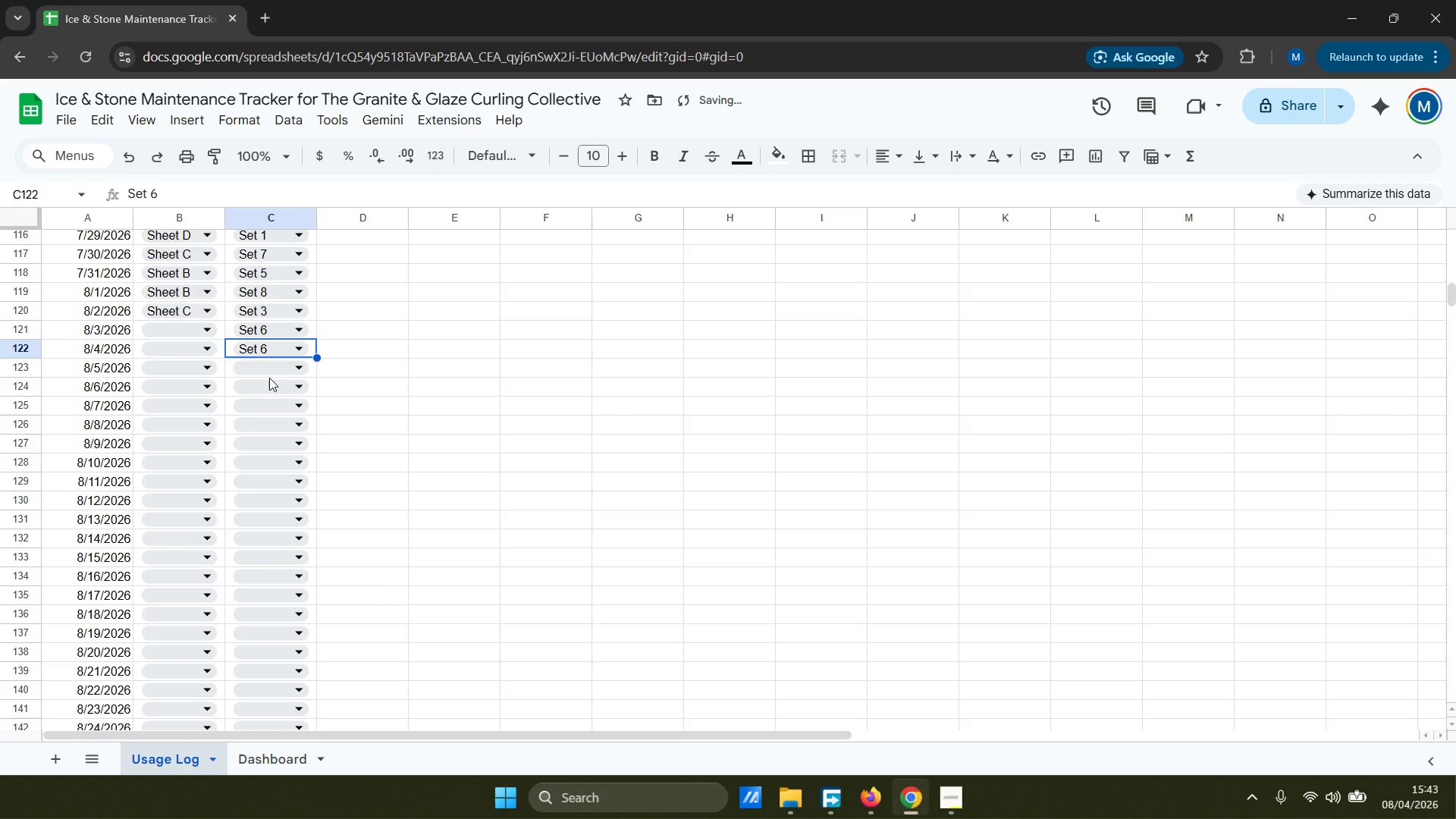 
left_click([272, 368])
 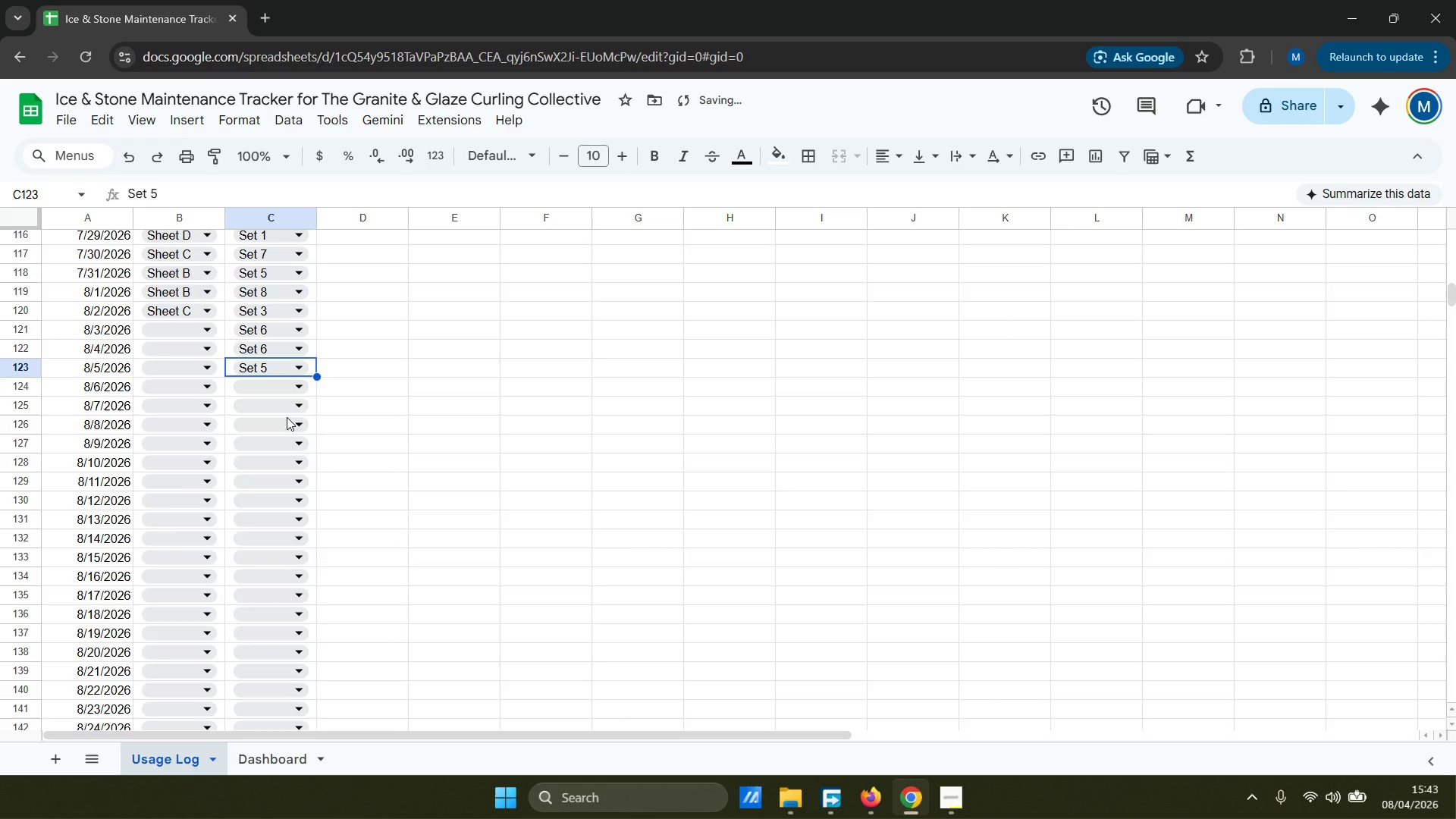 
left_click([290, 391])
 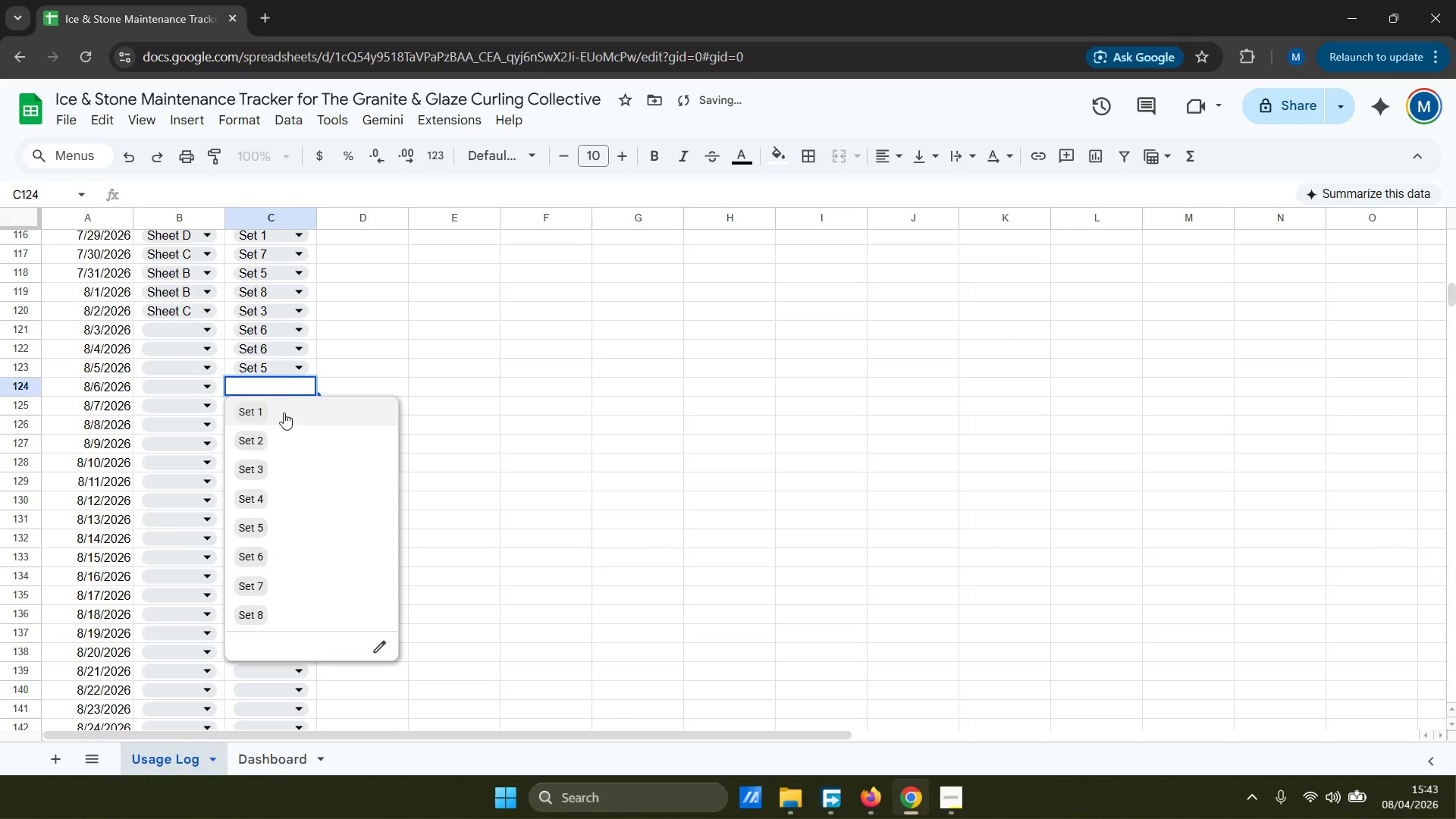 
triple_click([286, 403])
 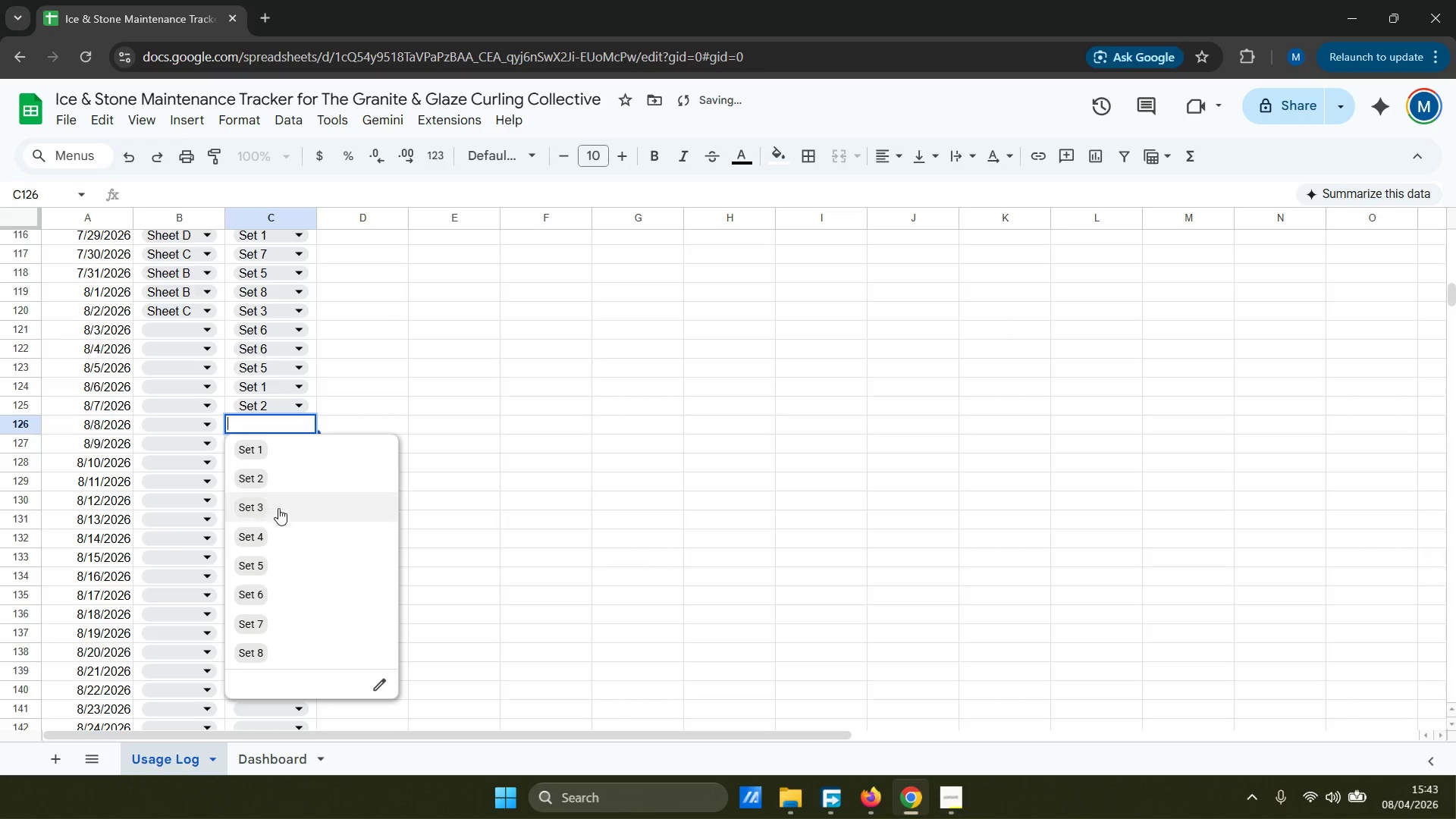 
double_click([280, 447])
 